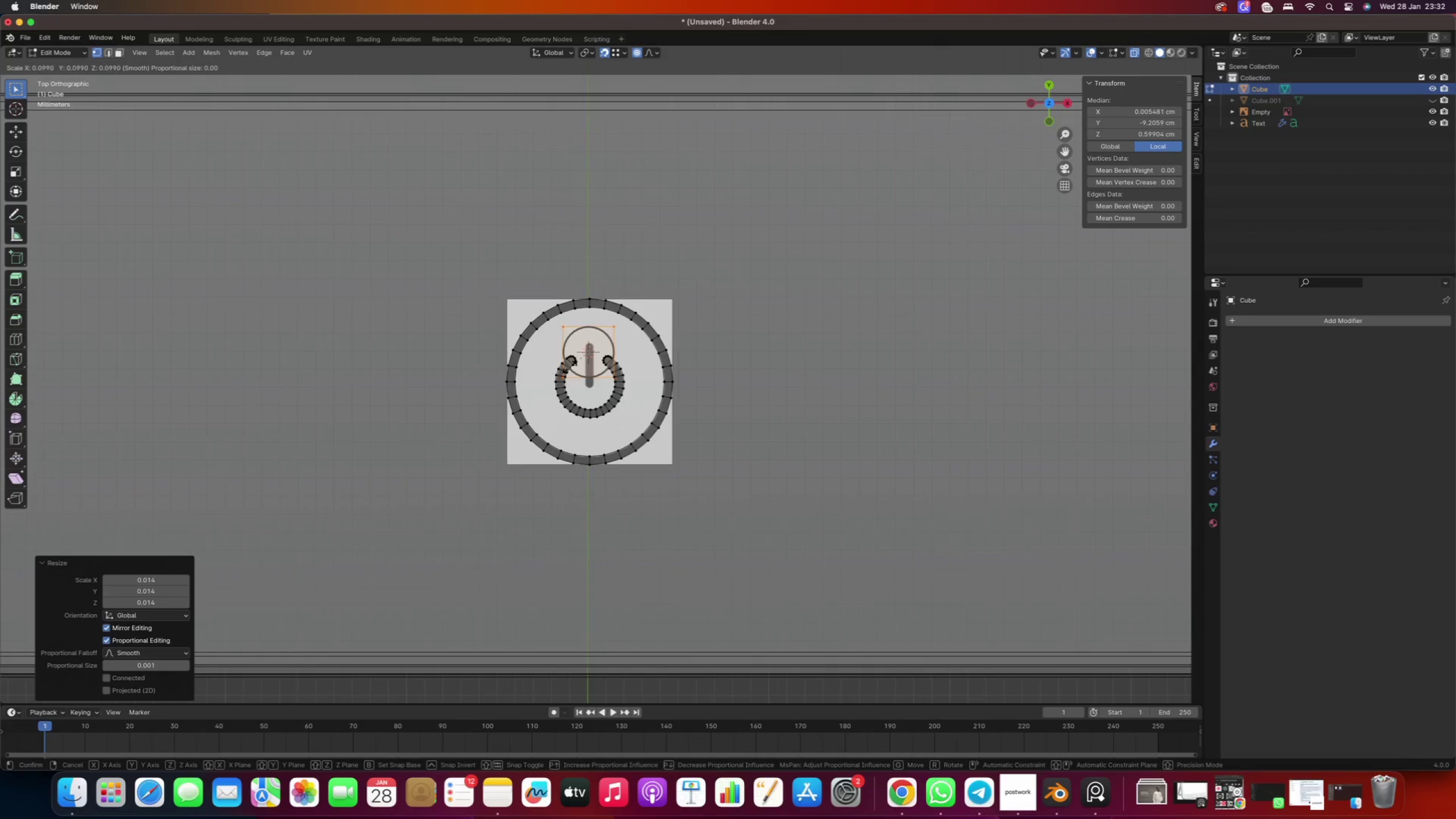 
left_click([576, 363])
 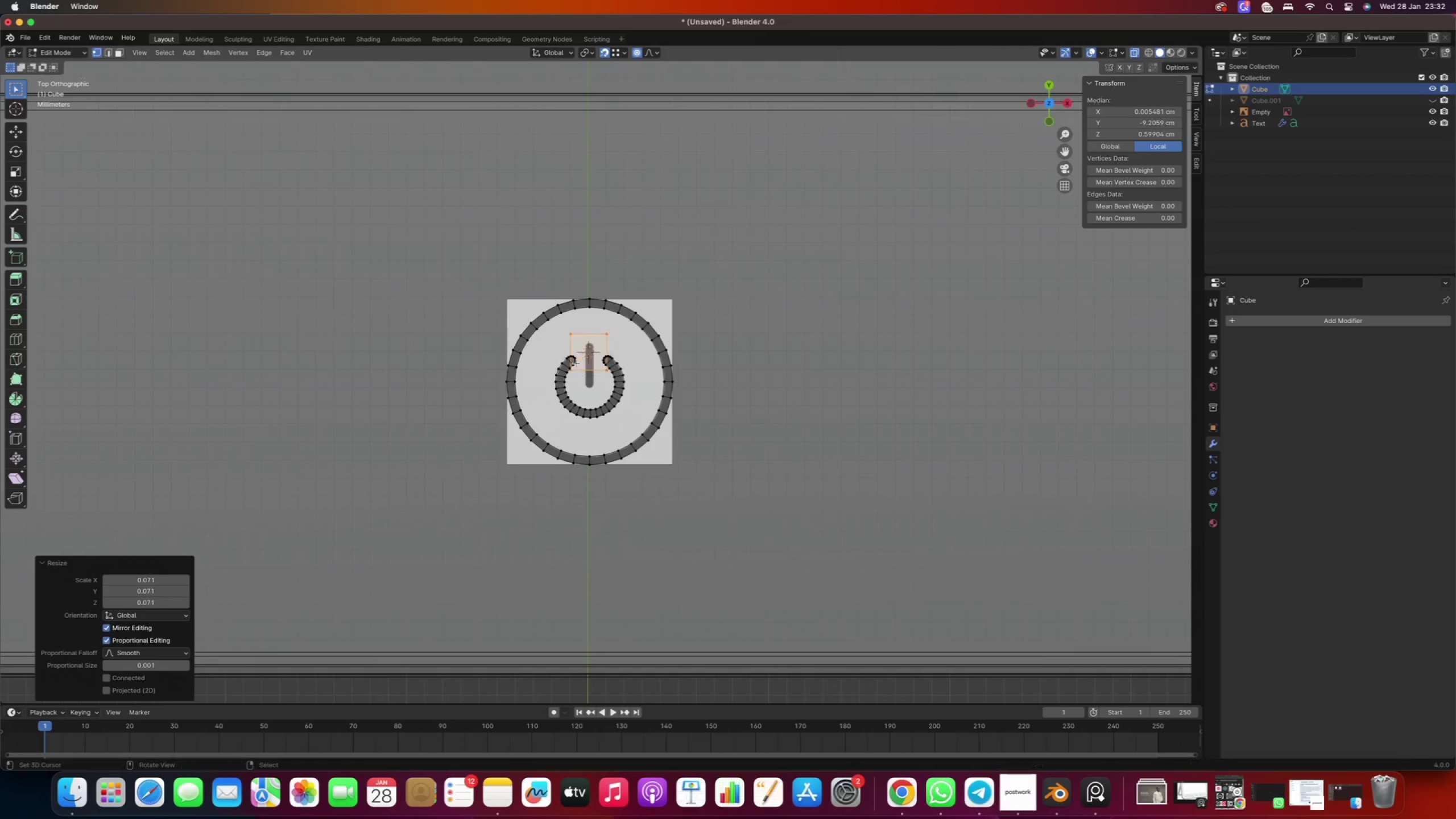 
scroll: coordinate [563, 380], scroll_direction: up, amount: 32.0
 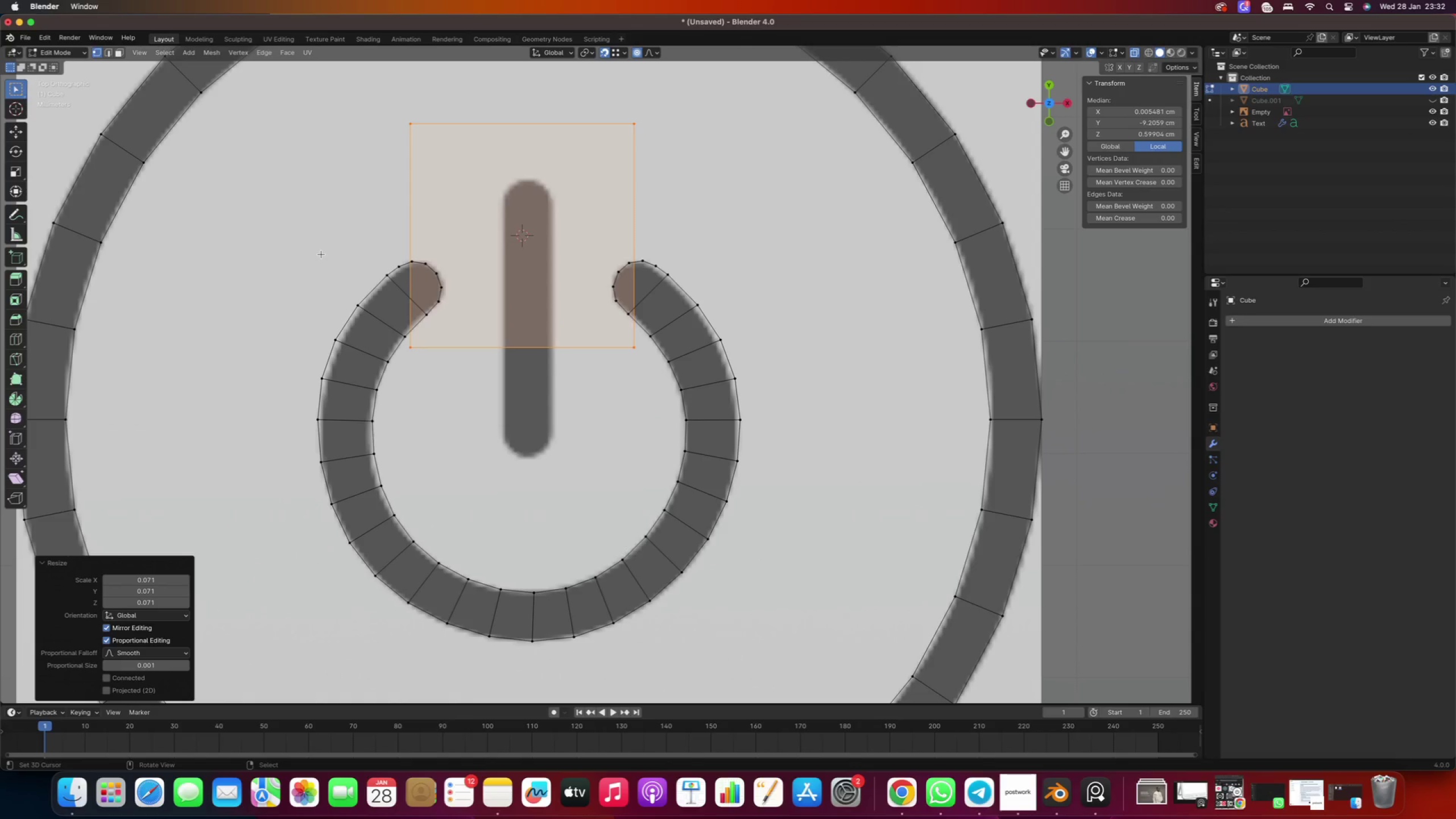 
key(S)
 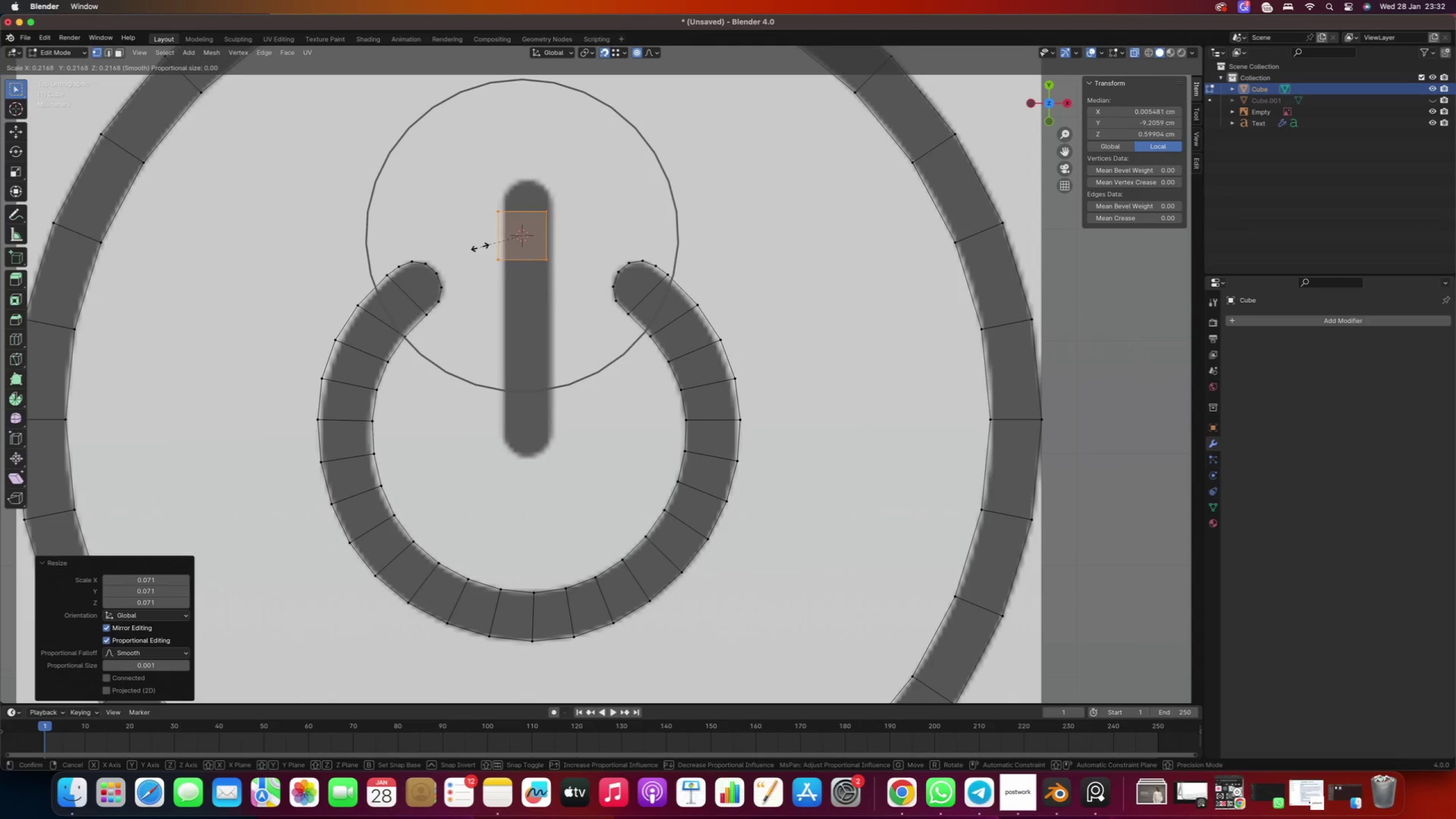 
key(G)
 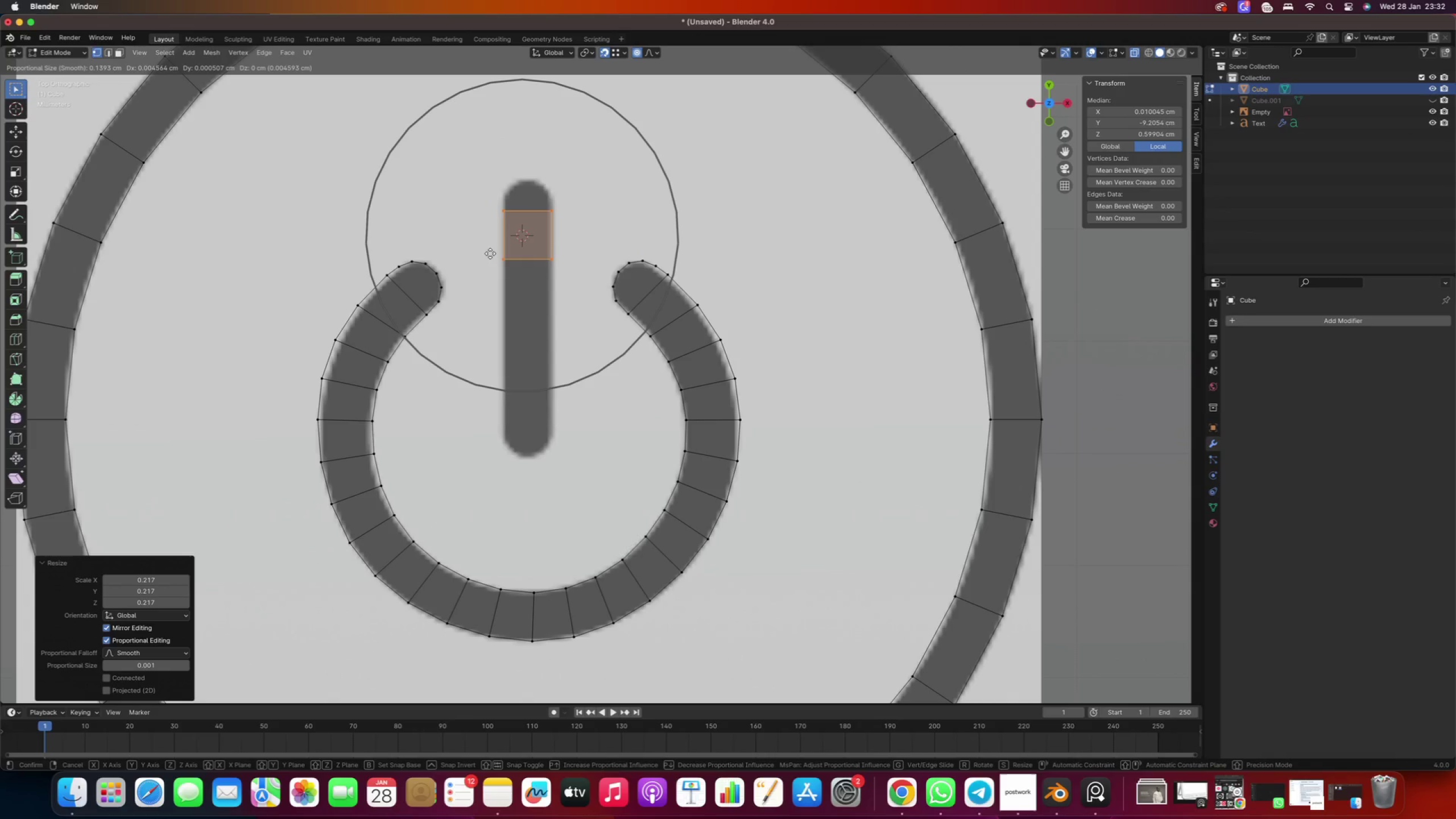 
left_click([490, 254])
 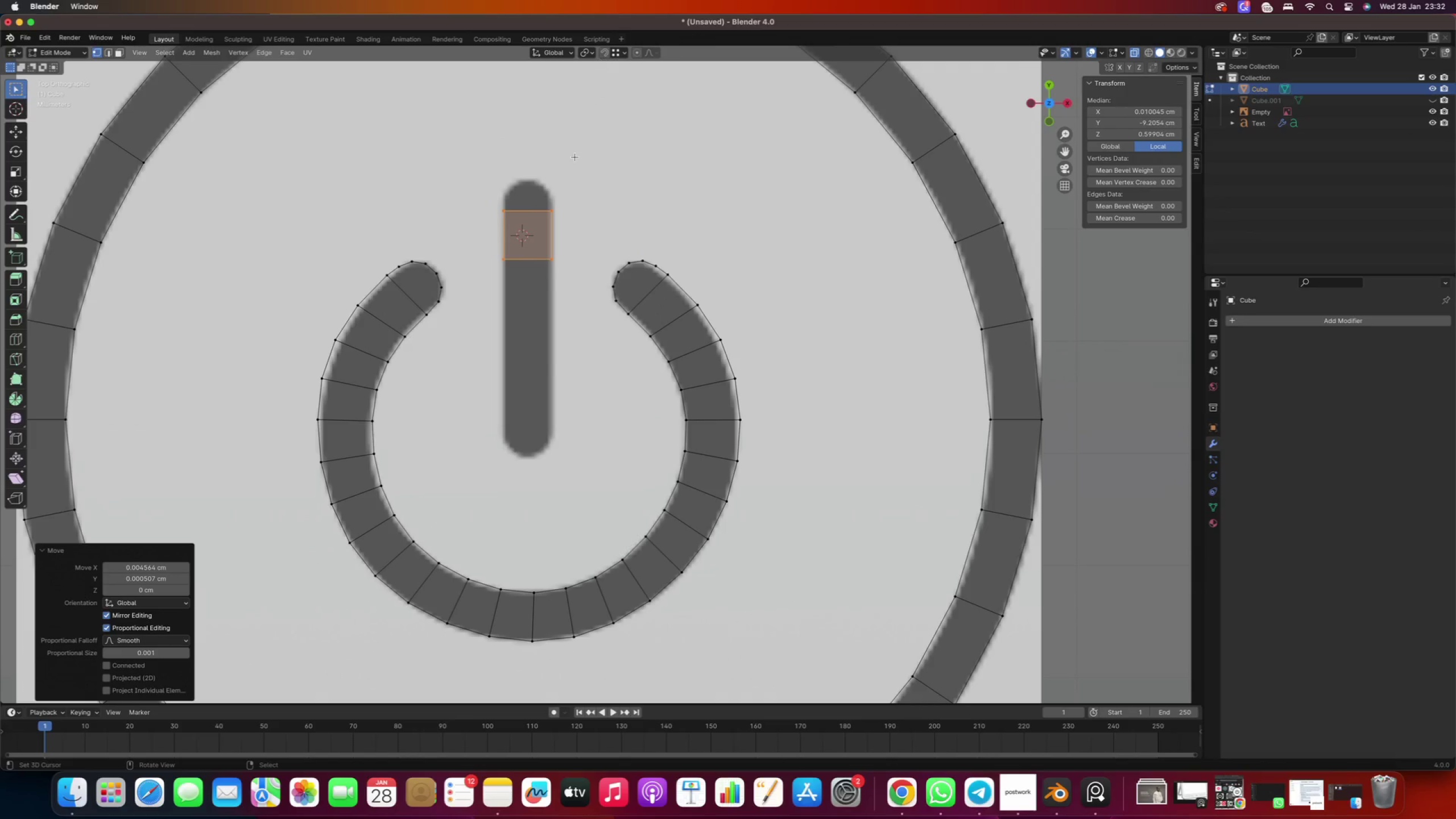 
left_click_drag(start_coordinate=[464, 185], to_coordinate=[567, 219])
 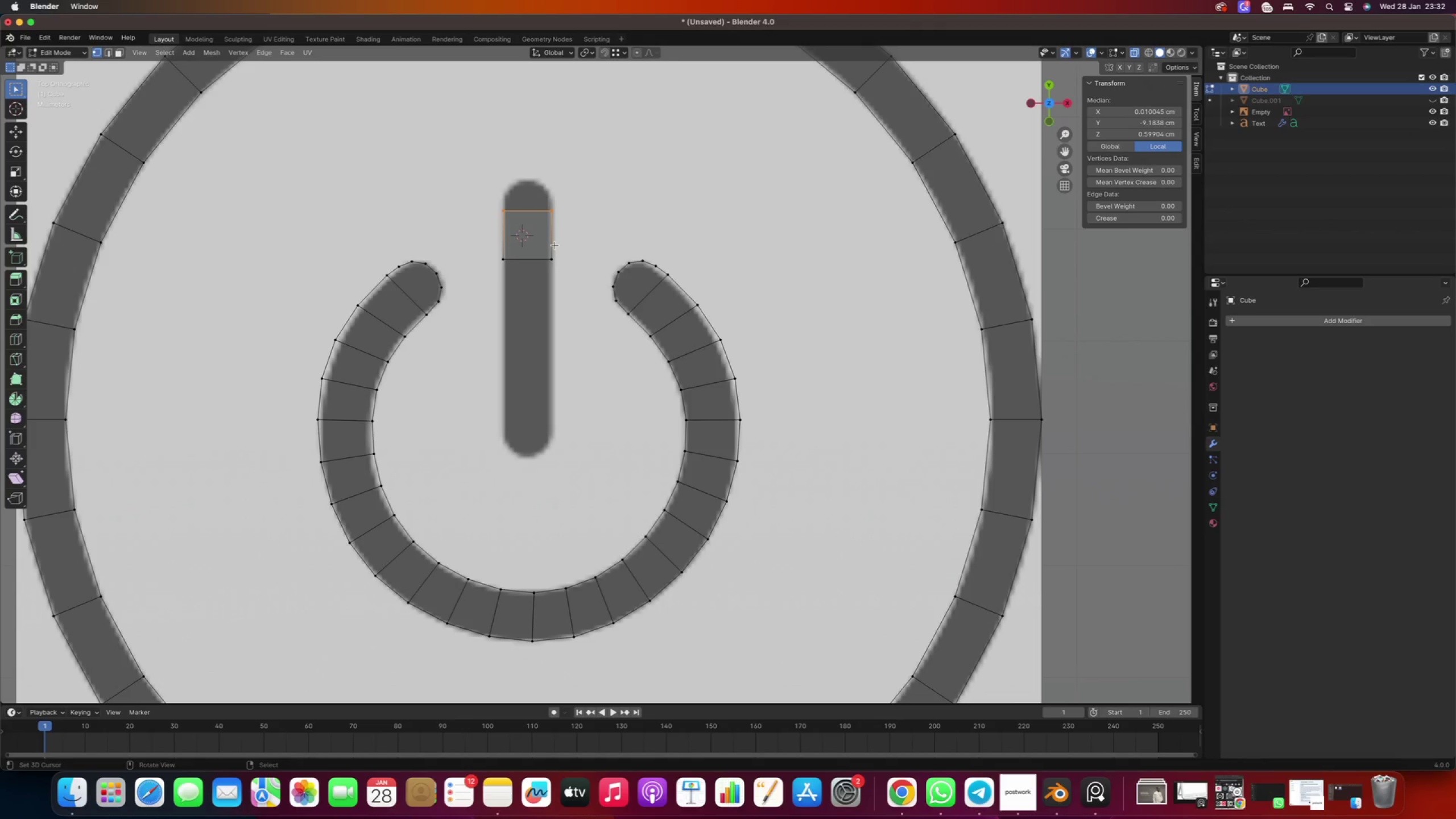 
type(gy)
 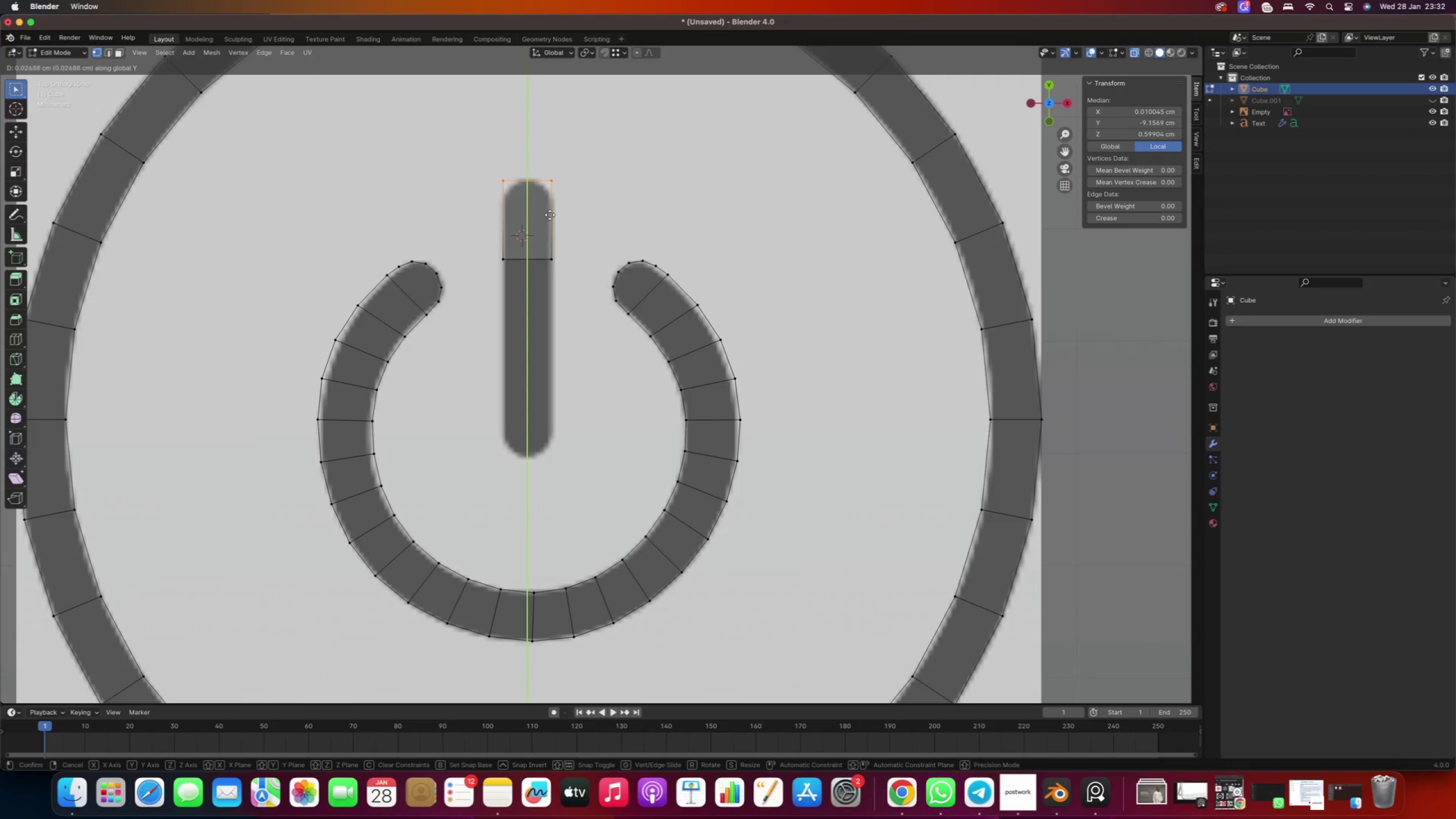 
left_click_drag(start_coordinate=[482, 247], to_coordinate=[565, 282])
 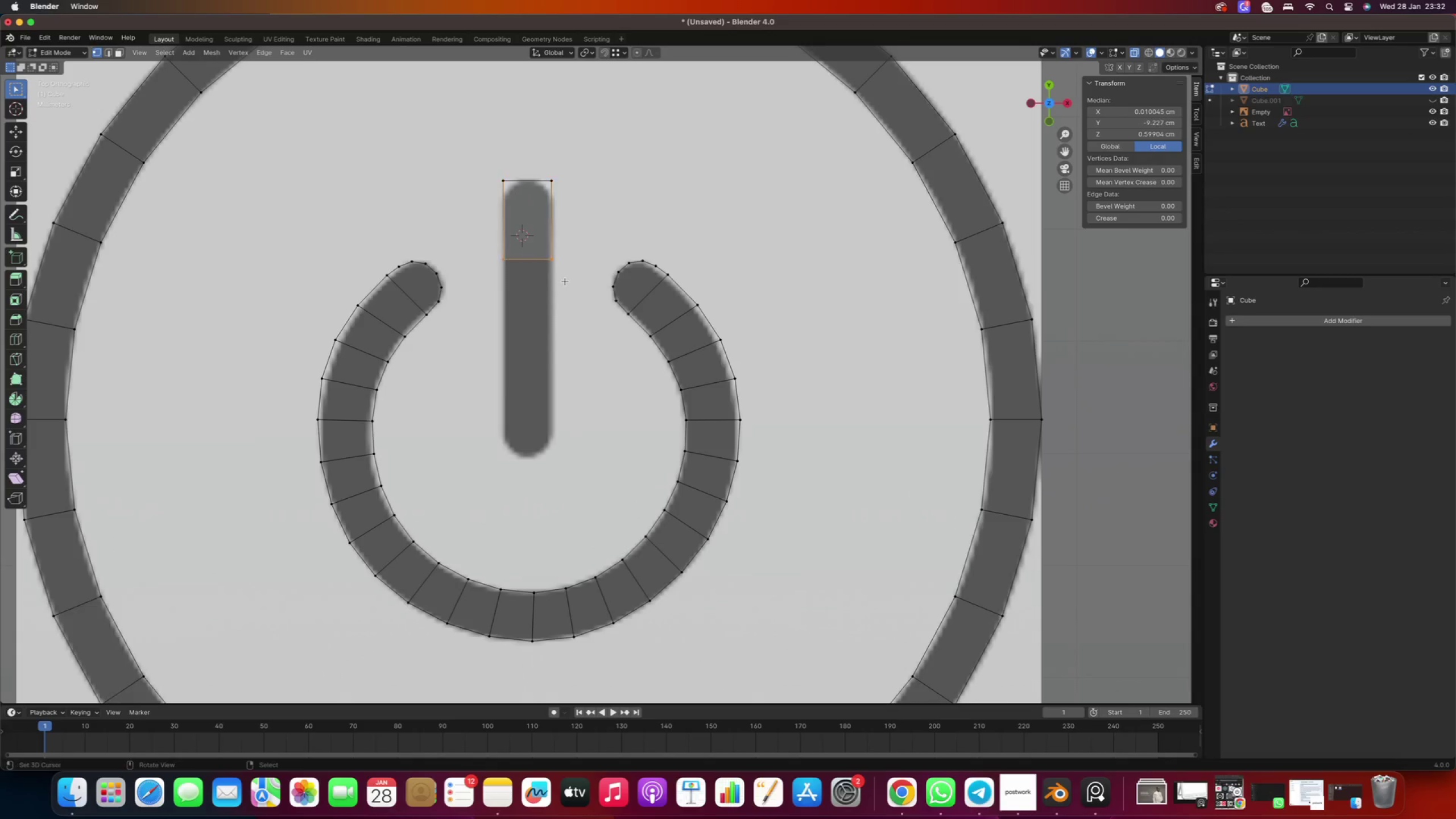 
type(gy)
 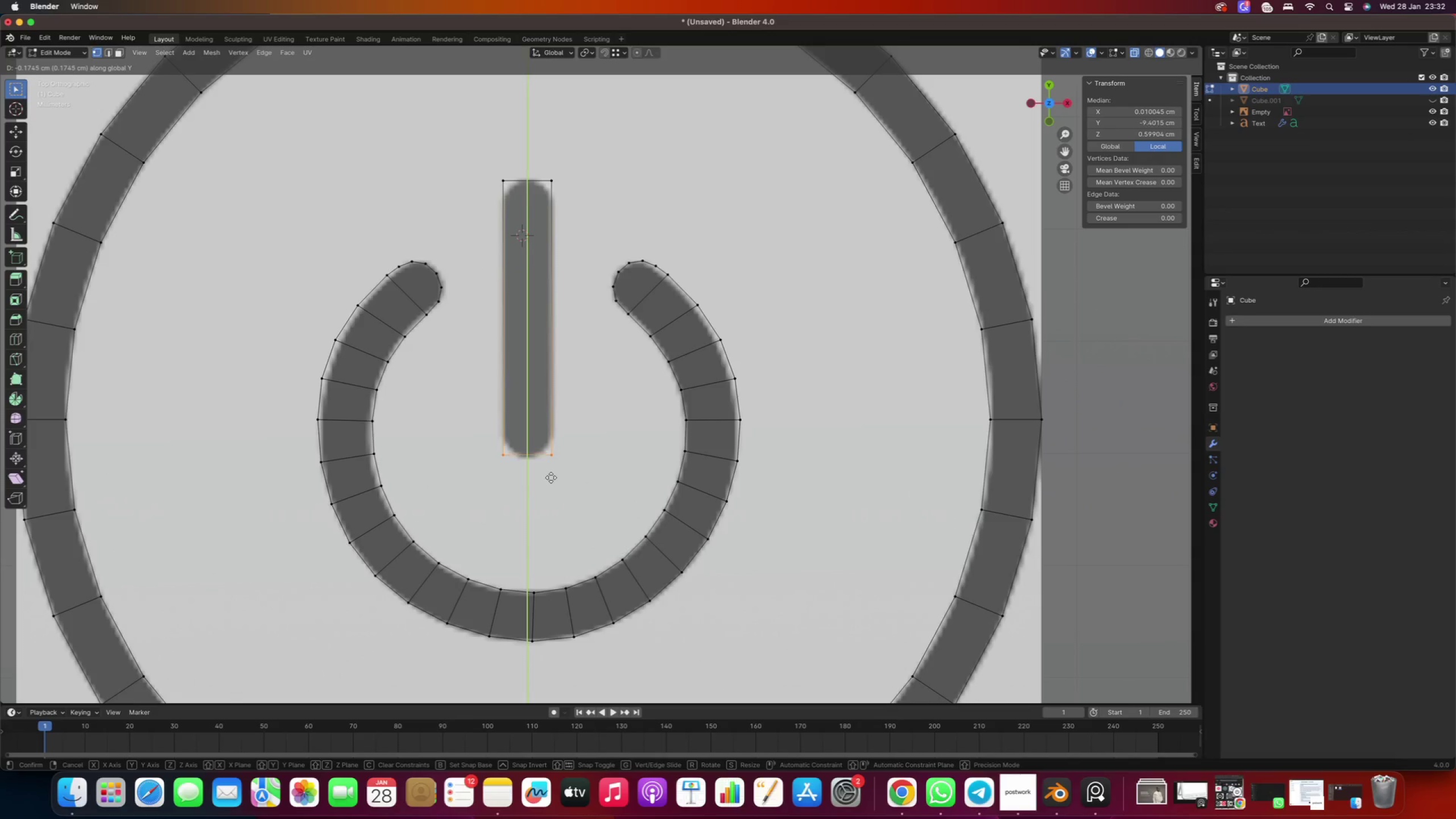 
left_click([551, 479])
 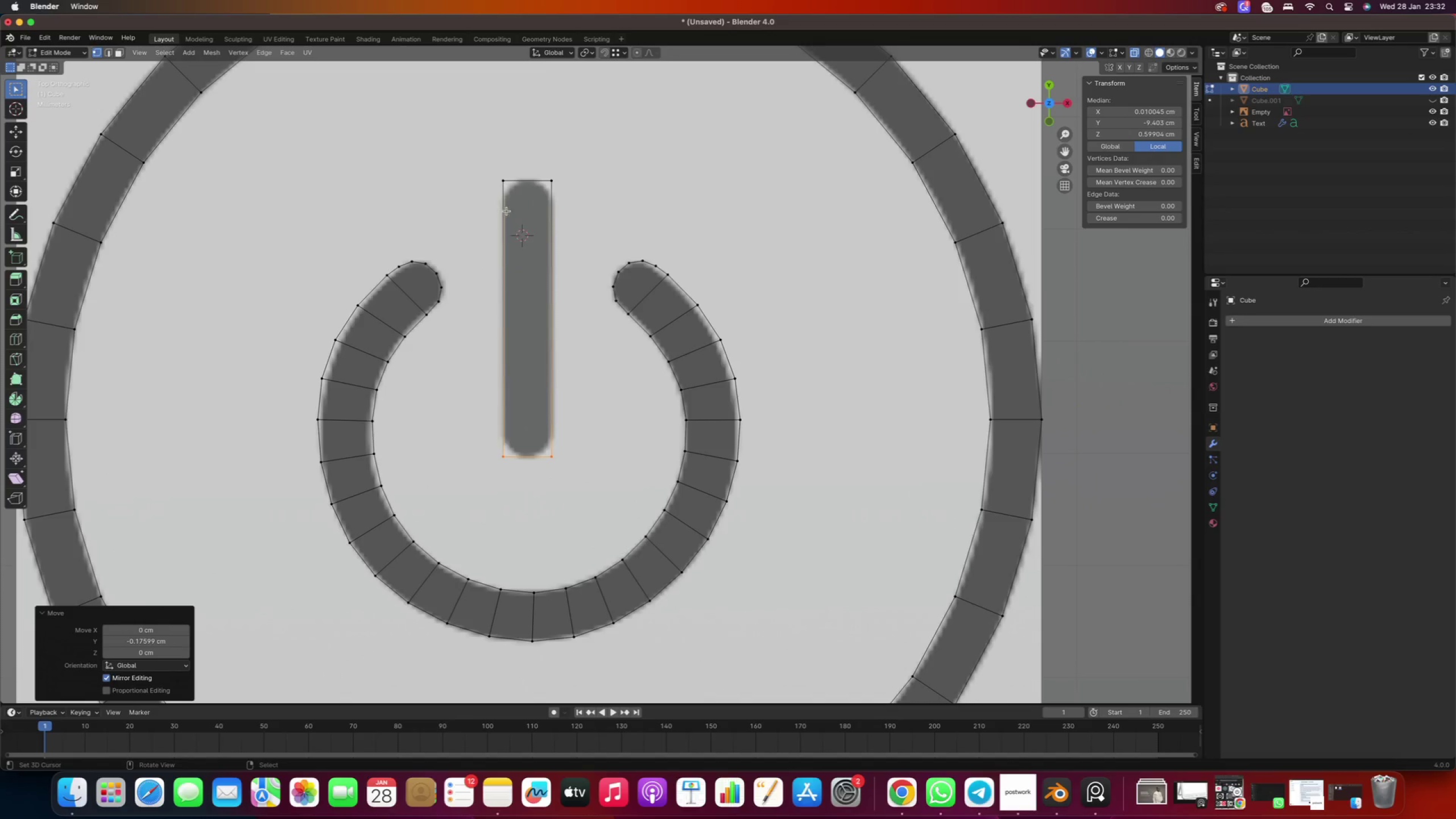 
left_click_drag(start_coordinate=[458, 138], to_coordinate=[569, 202])
 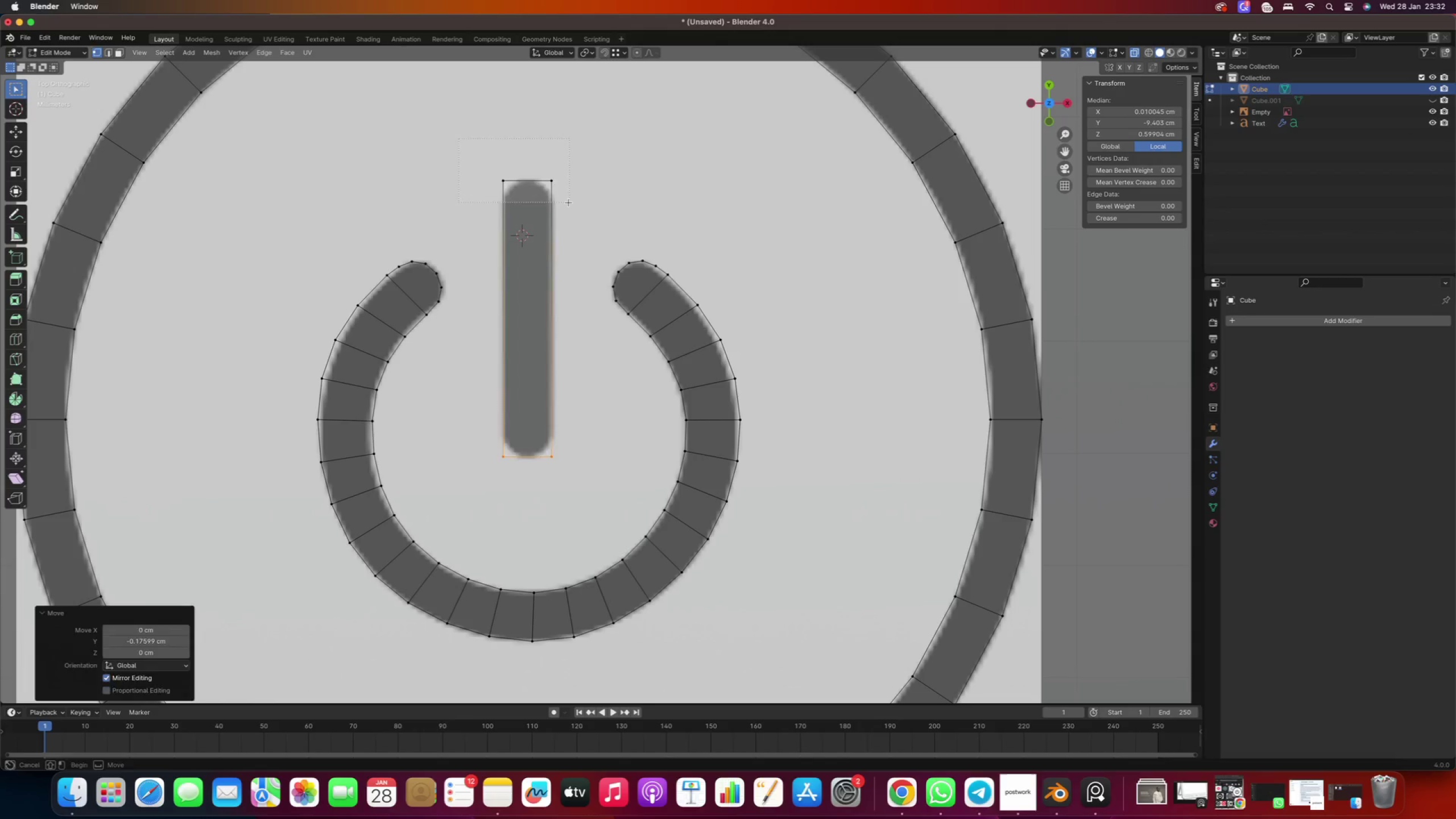 
type(gy)
 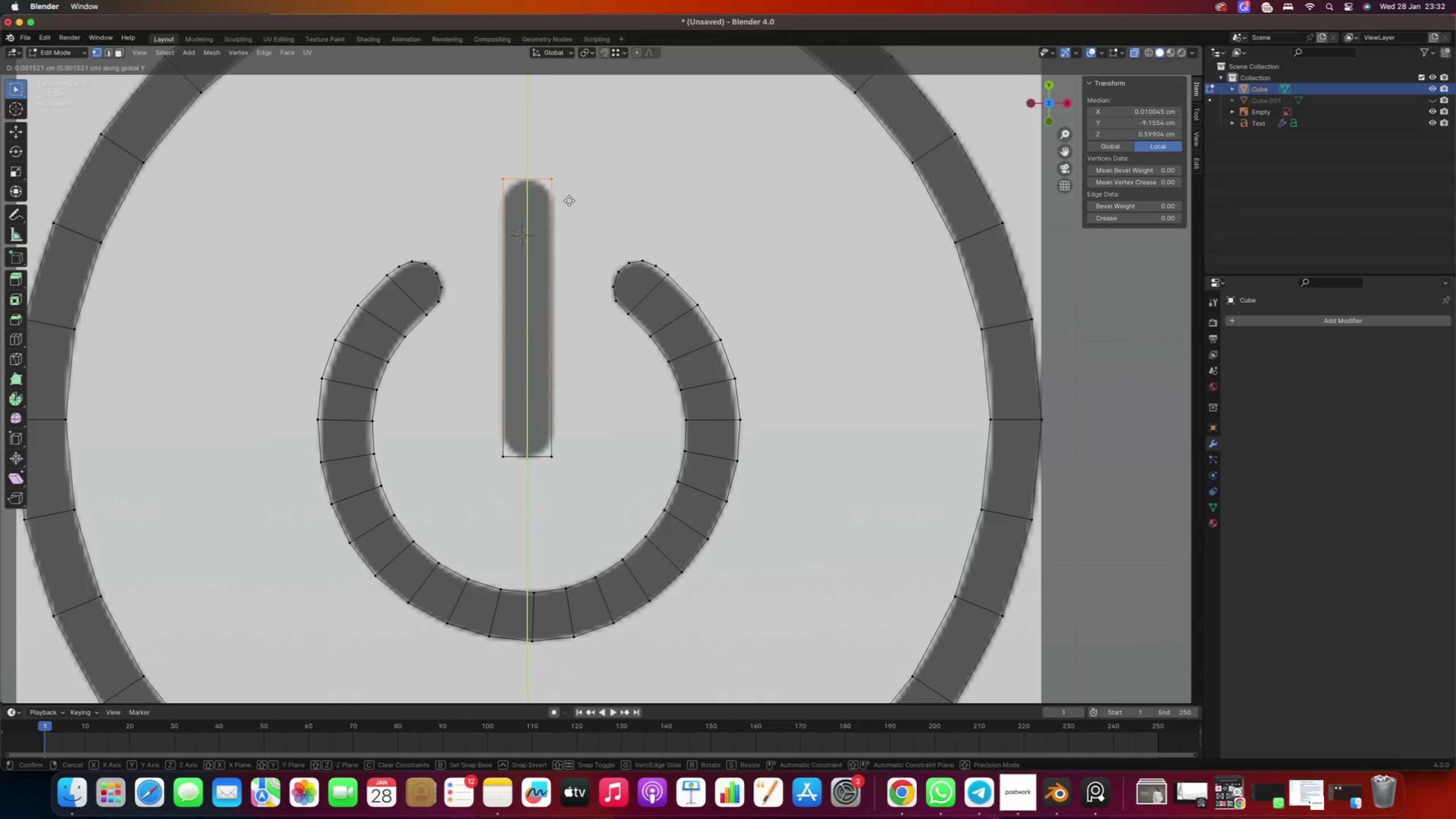 
left_click([569, 201])
 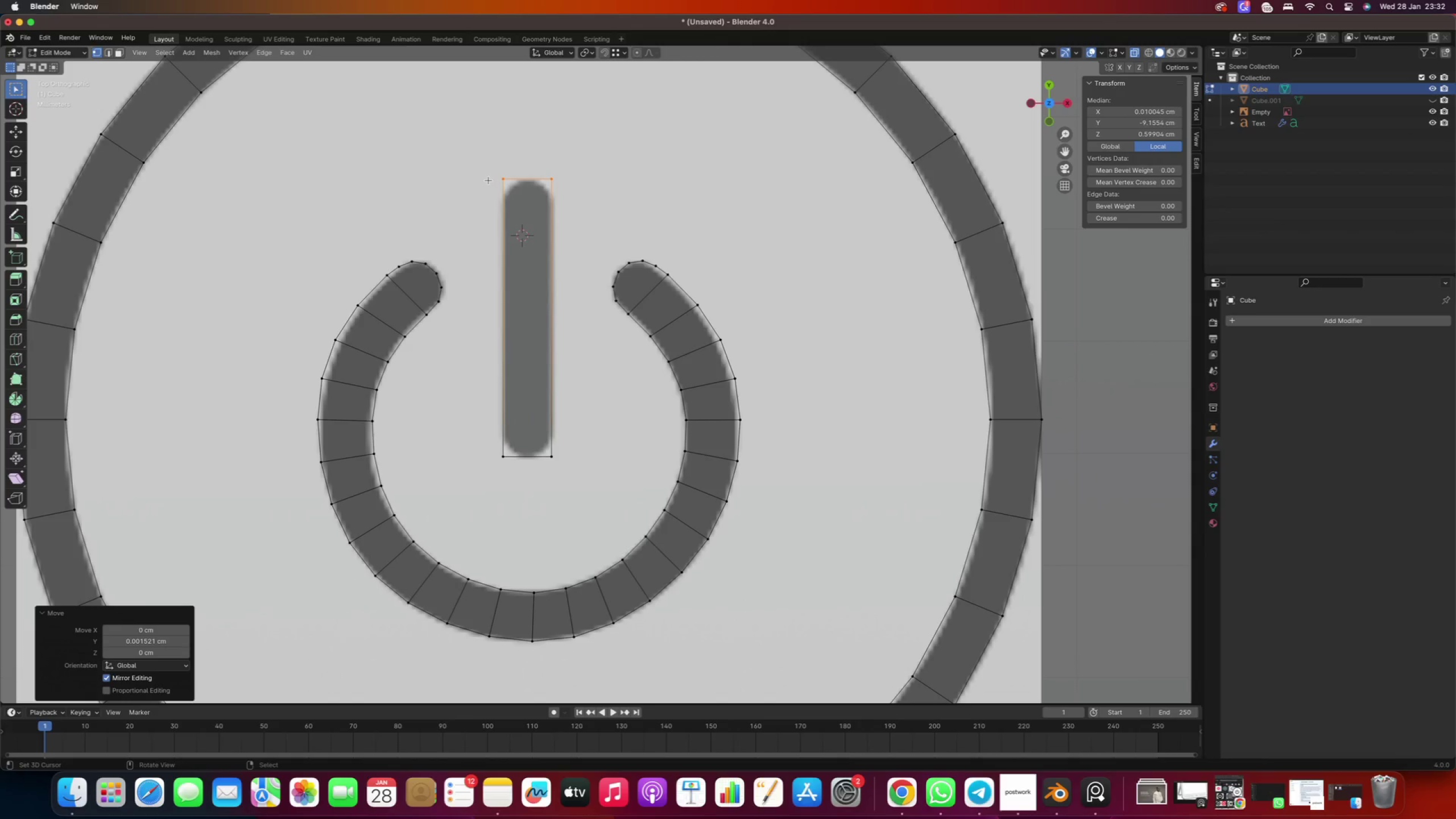 
right_click([494, 179])
 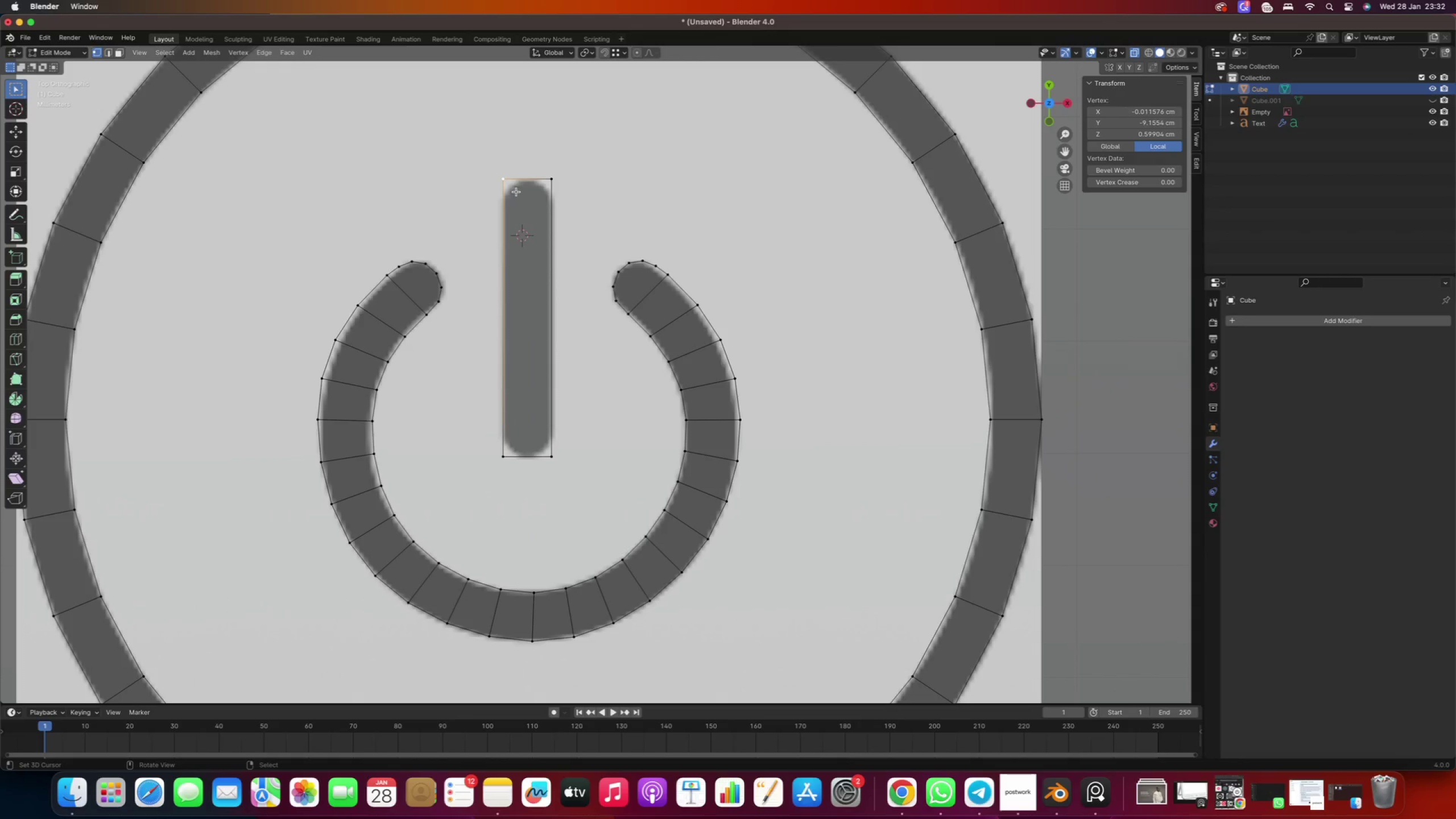 
hold_key(key=ShiftRight, duration=1.81)
right_click([551, 184])
 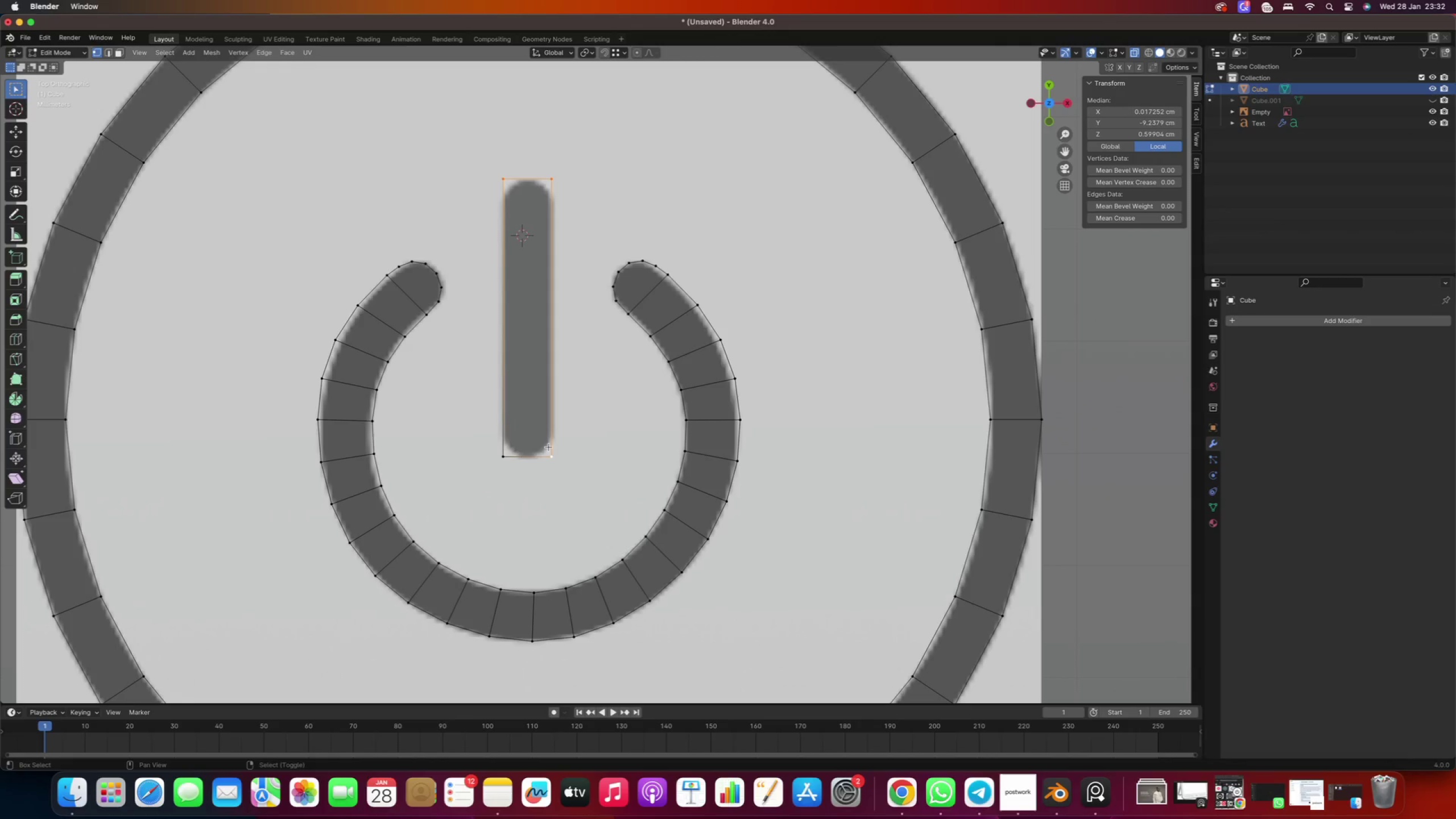 
double_click([499, 464])
 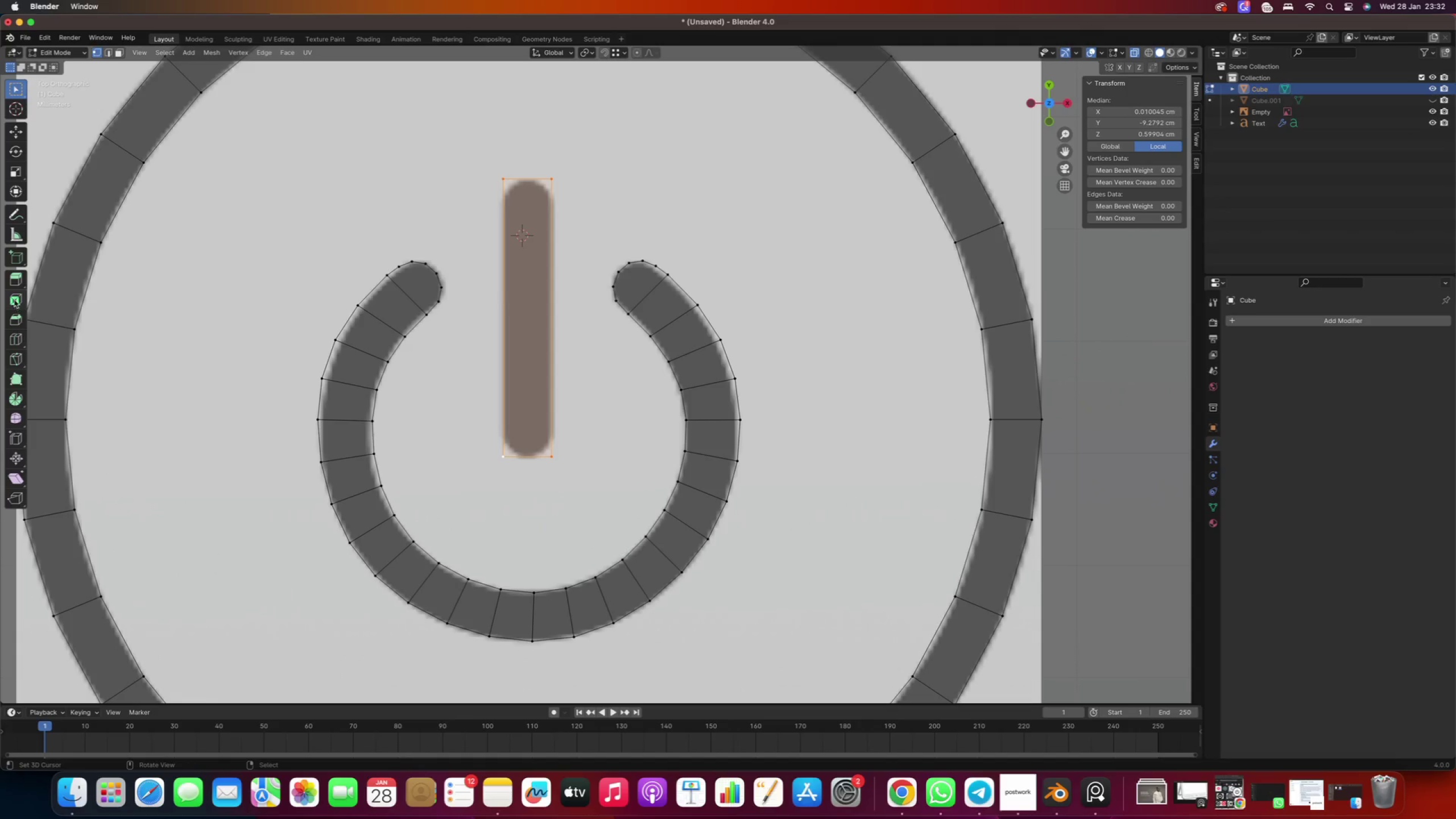 
left_click([16, 320])
 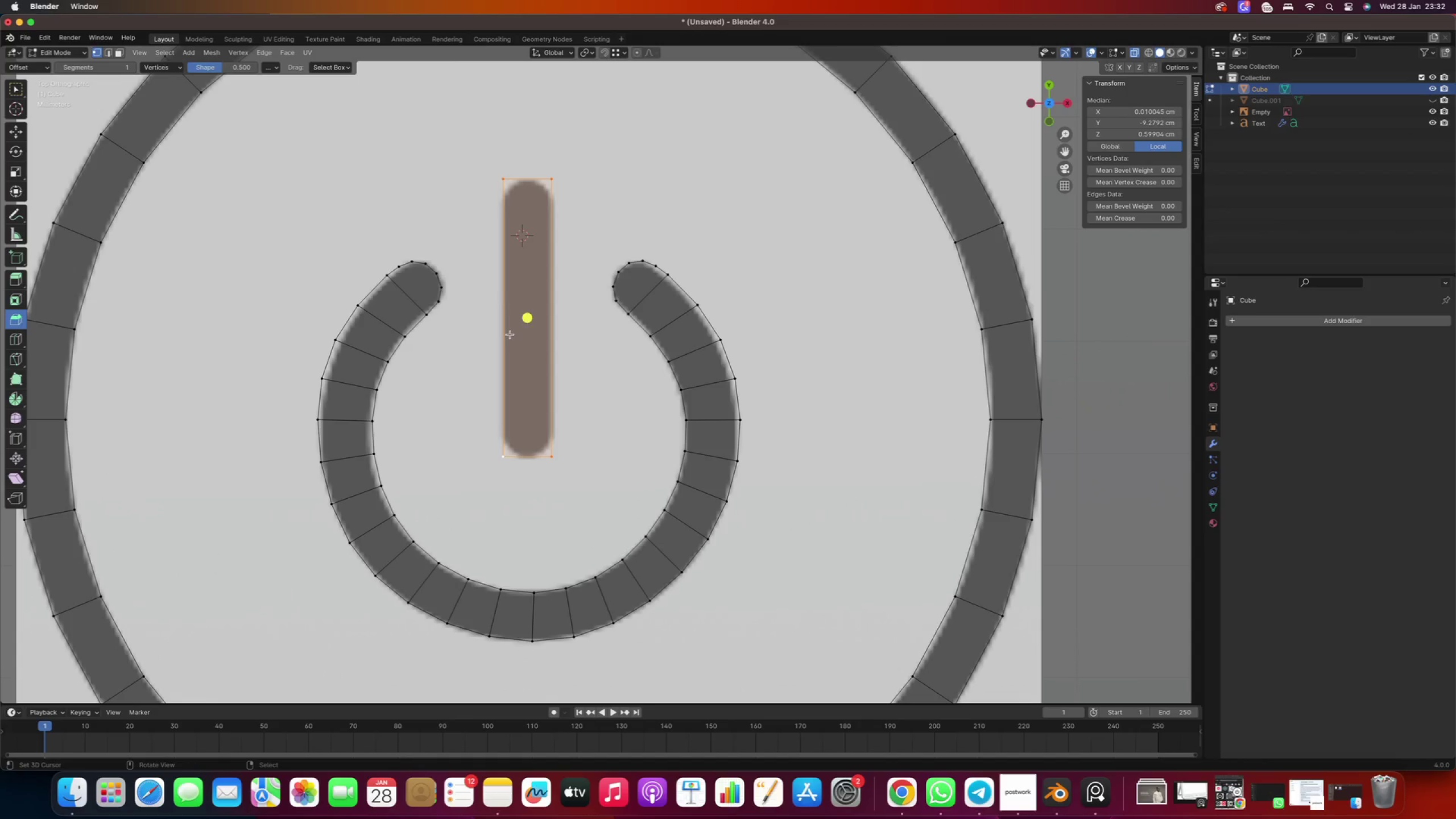 
left_click_drag(start_coordinate=[528, 322], to_coordinate=[534, 302])
 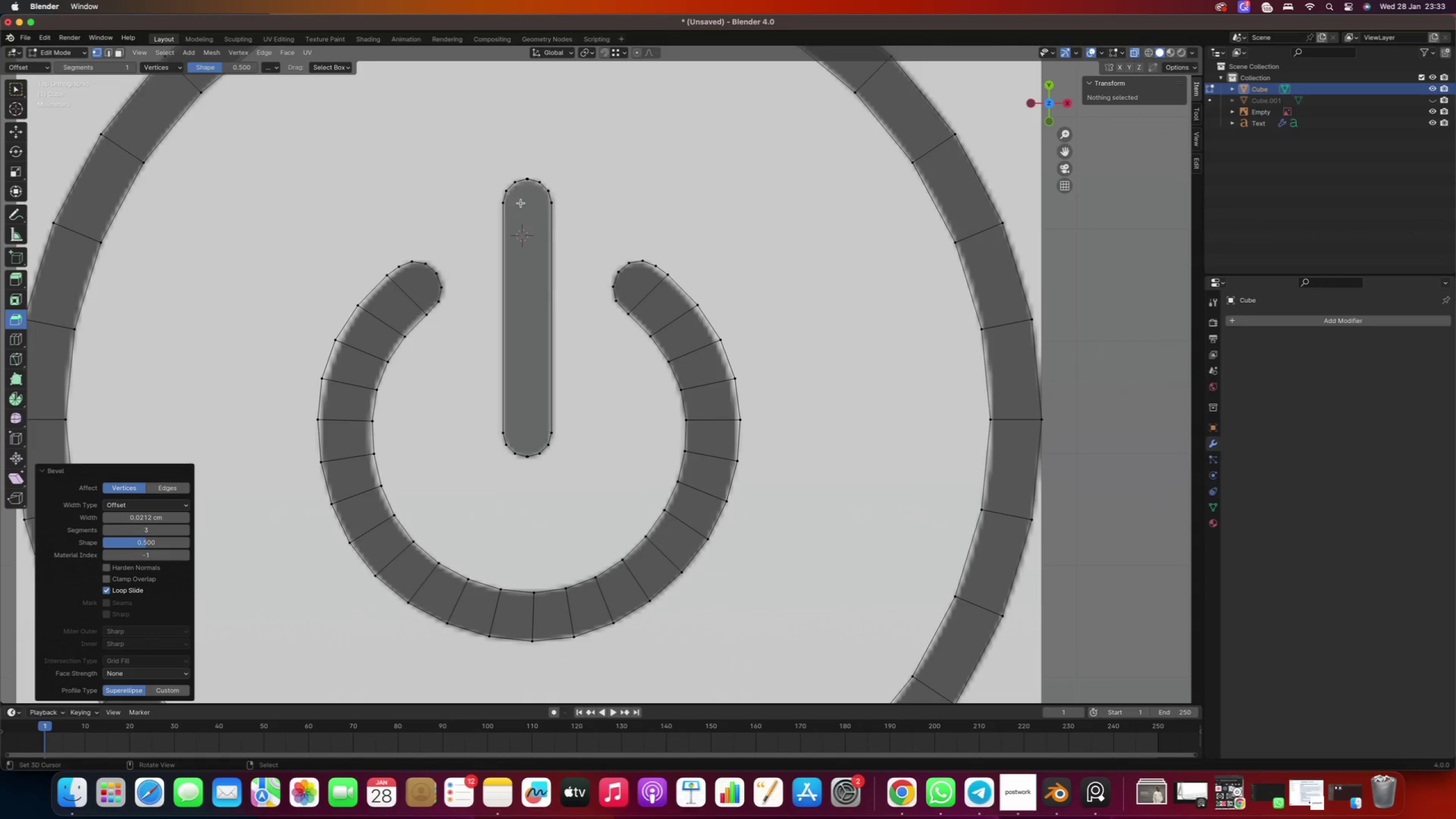 
scroll: coordinate [533, 302], scroll_direction: up, amount: 2.0
 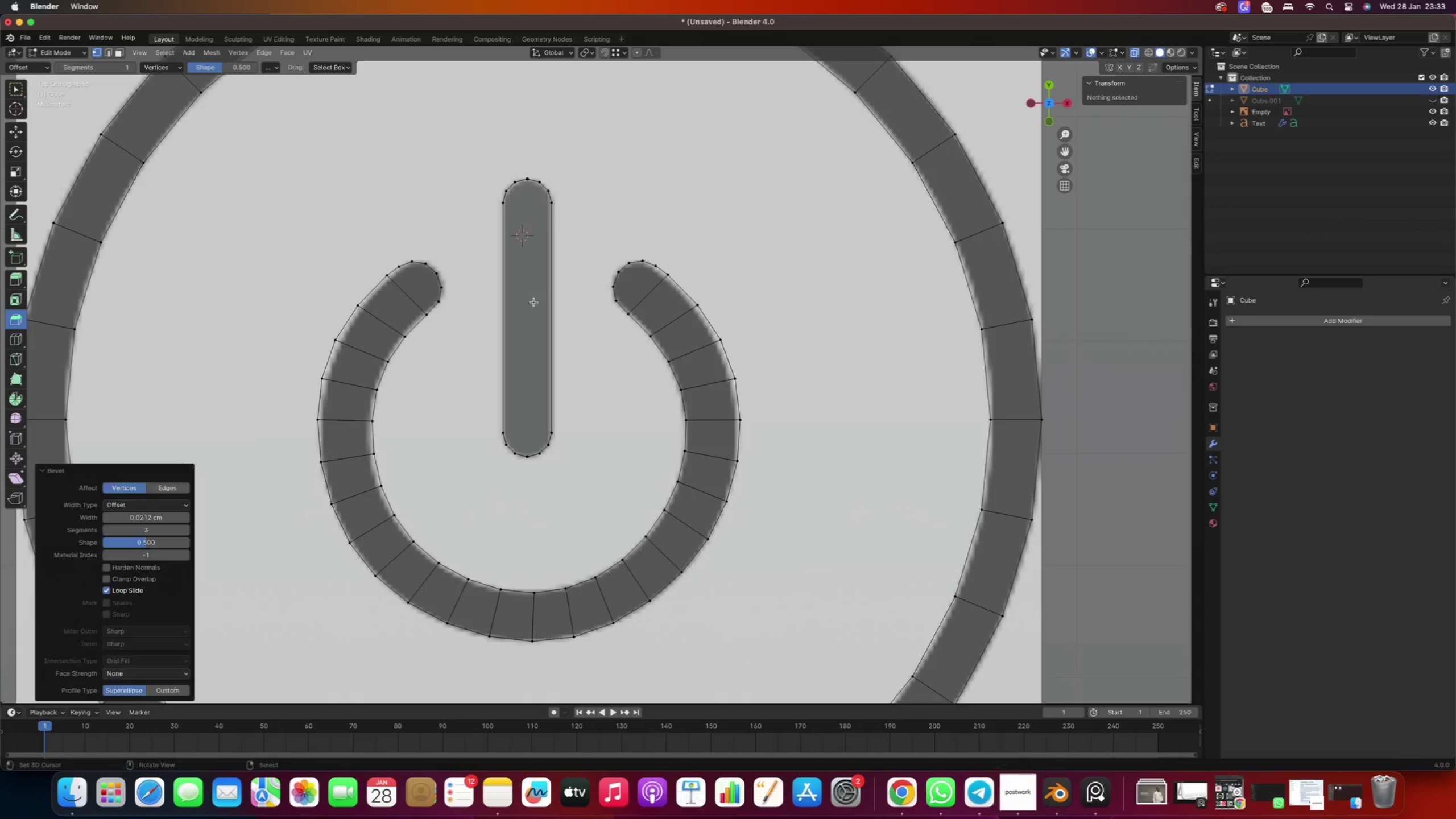 
hold_key(key=ShiftRight, duration=1.03)
 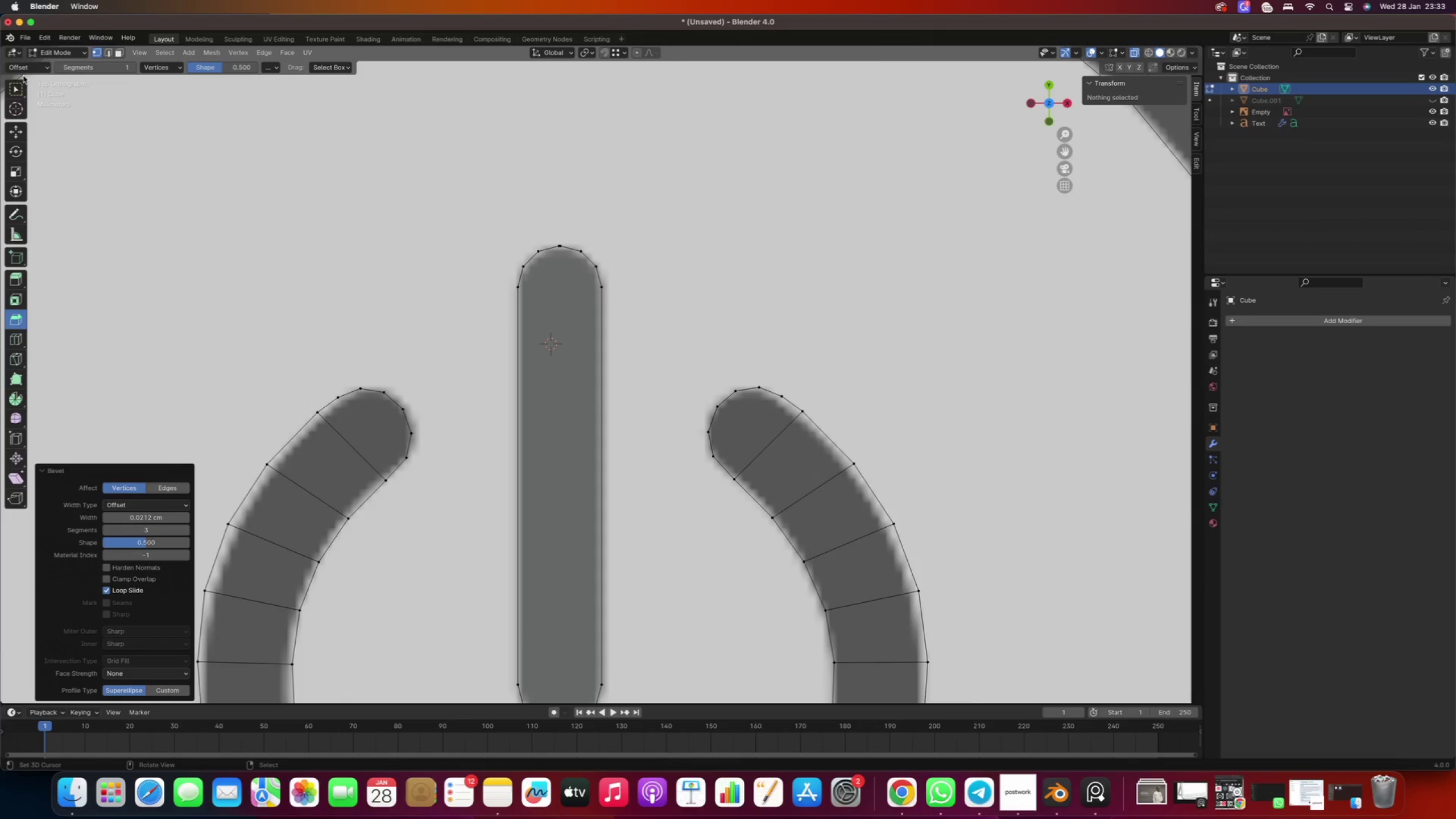 
scroll: coordinate [520, 156], scroll_direction: up, amount: 4.0
 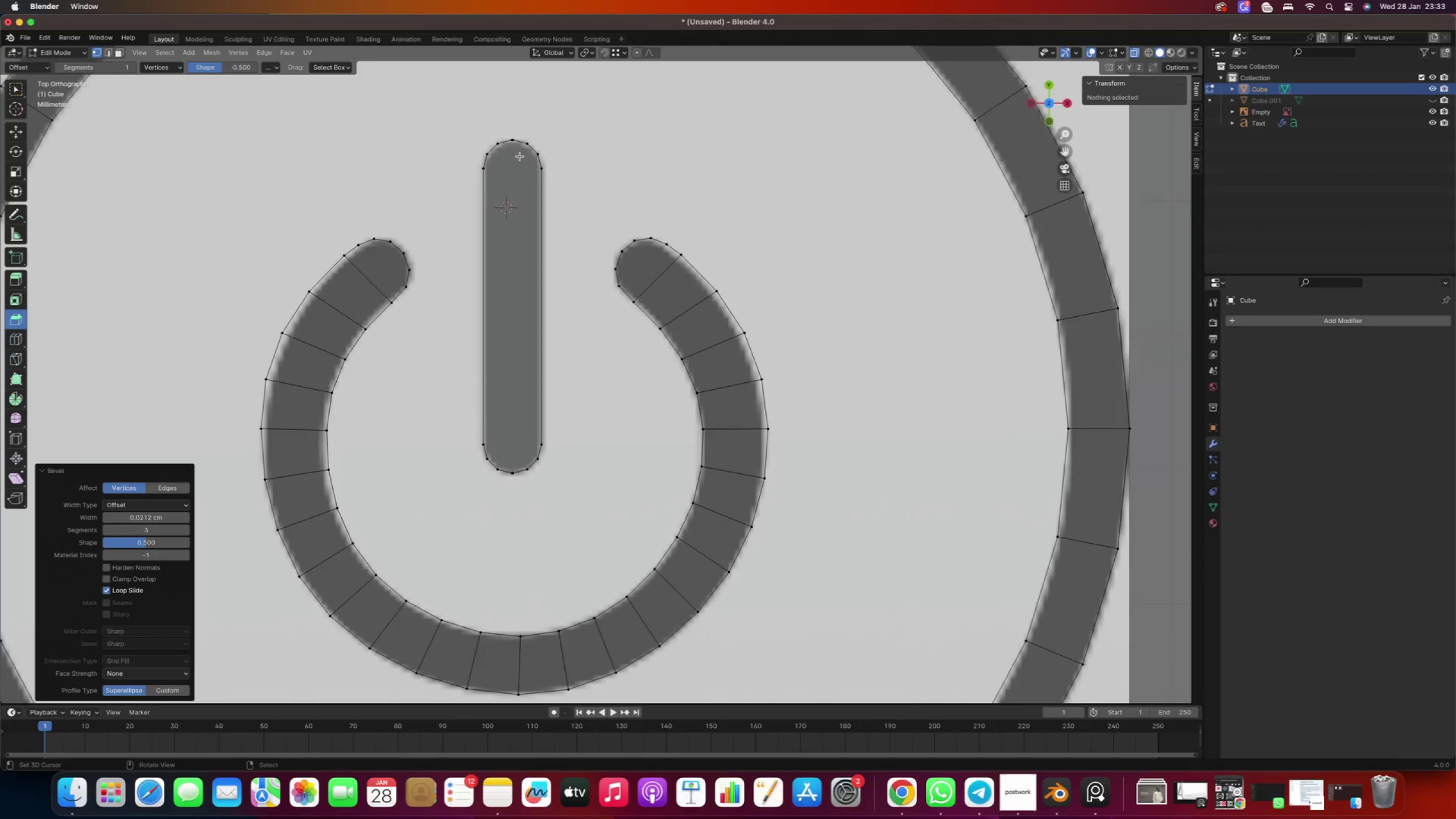 
left_click([18, 86])
 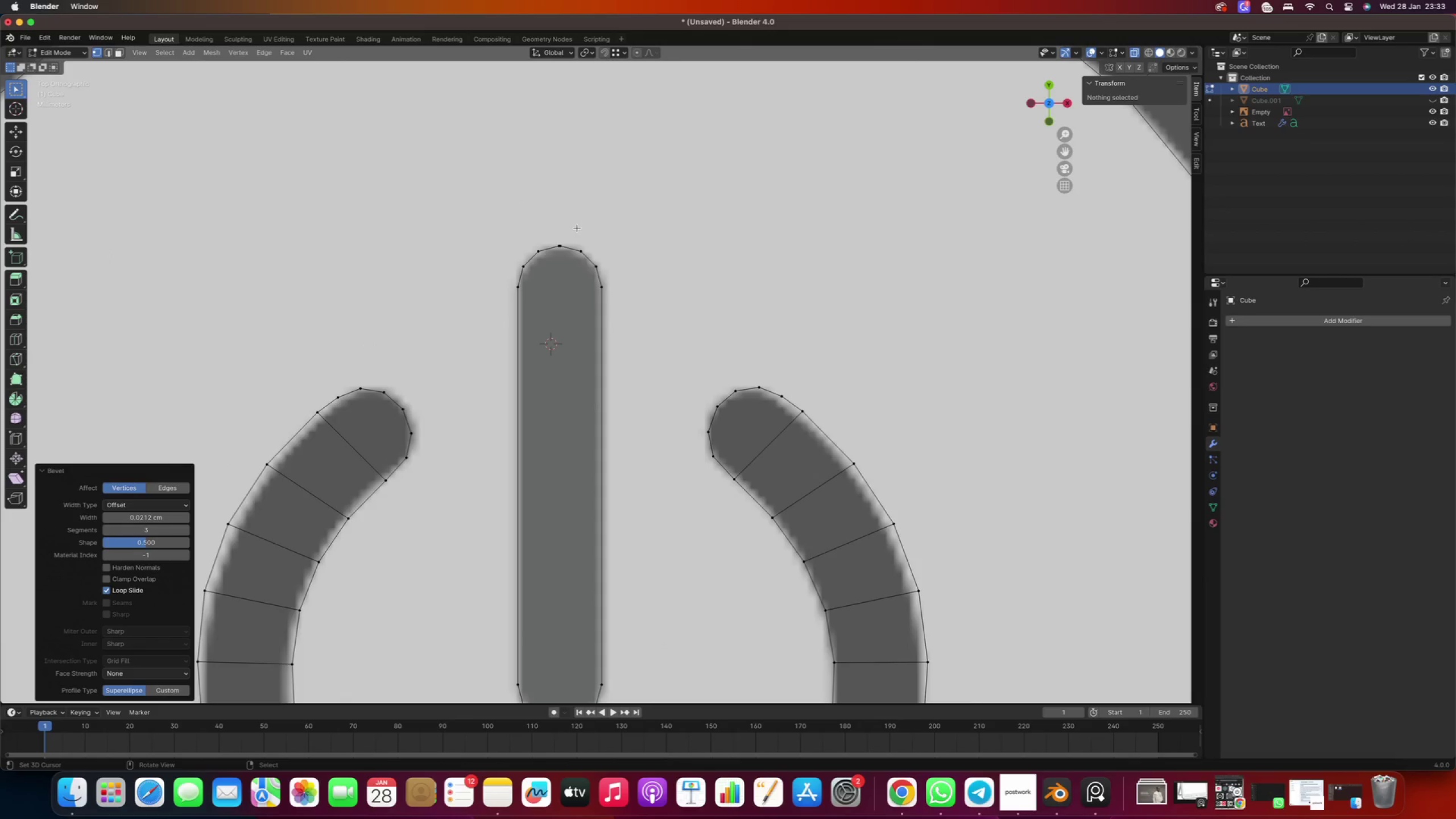 
left_click_drag(start_coordinate=[551, 229], to_coordinate=[565, 251])
 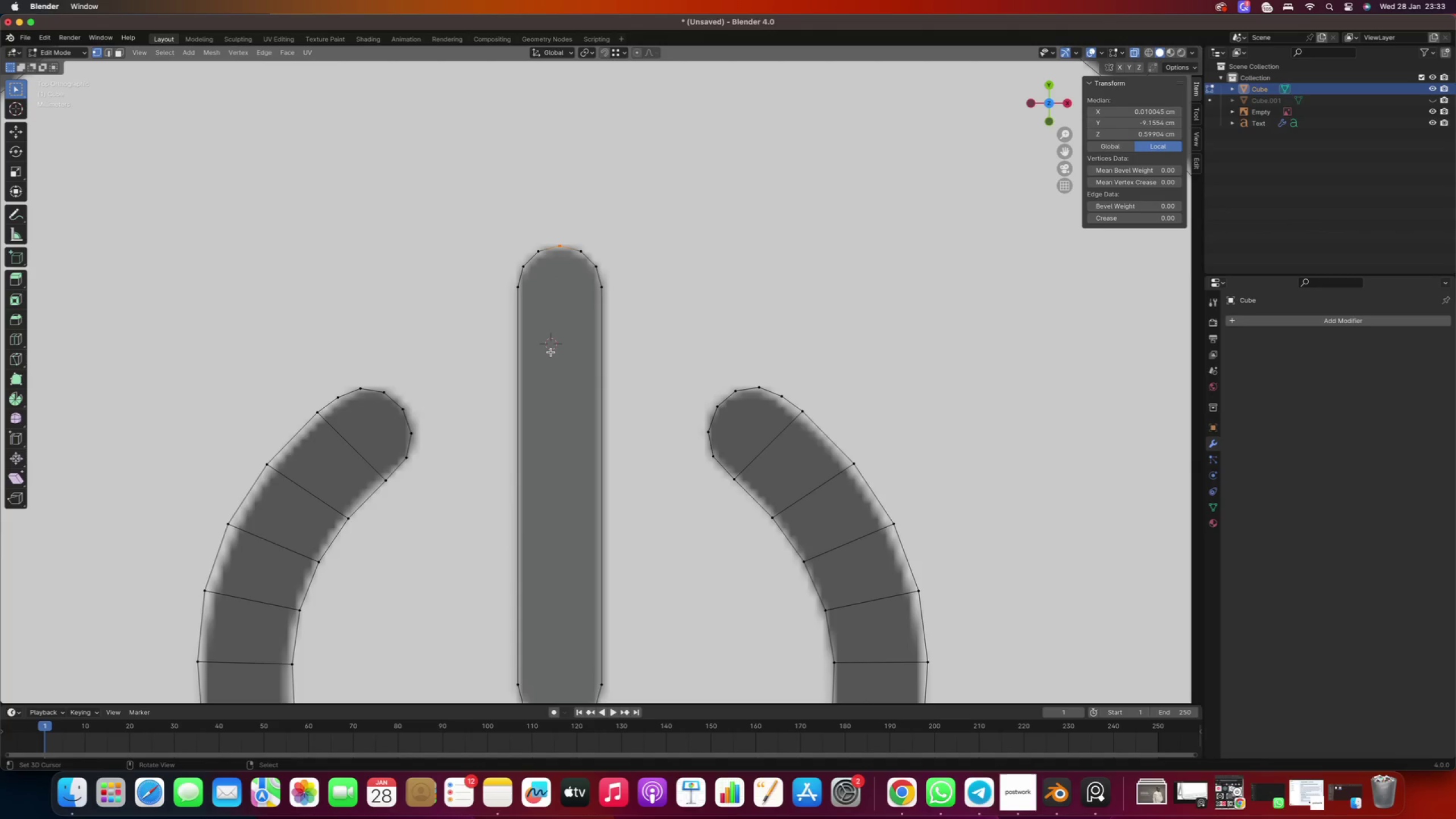 
key(M)
 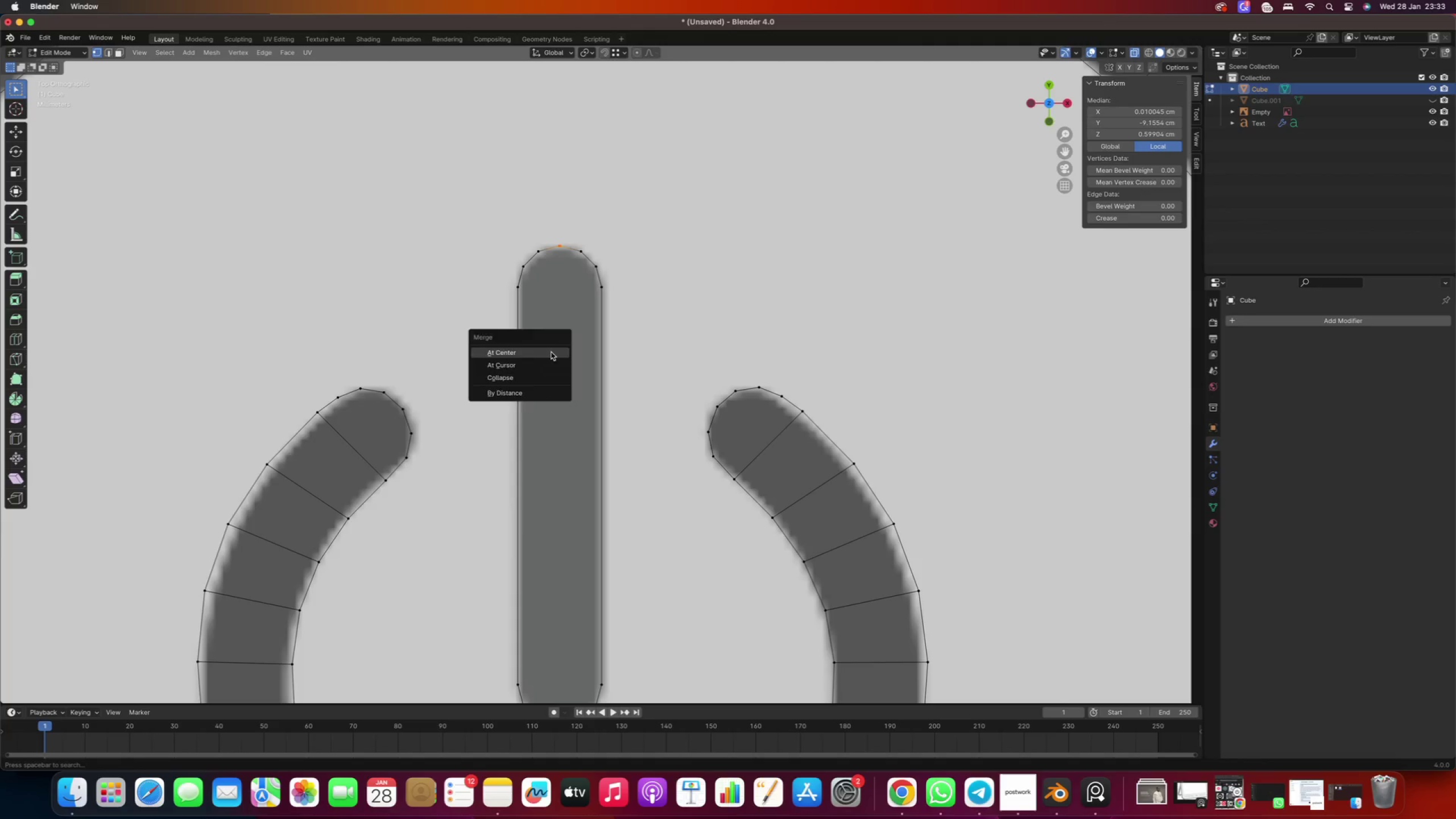 
left_click([551, 352])
 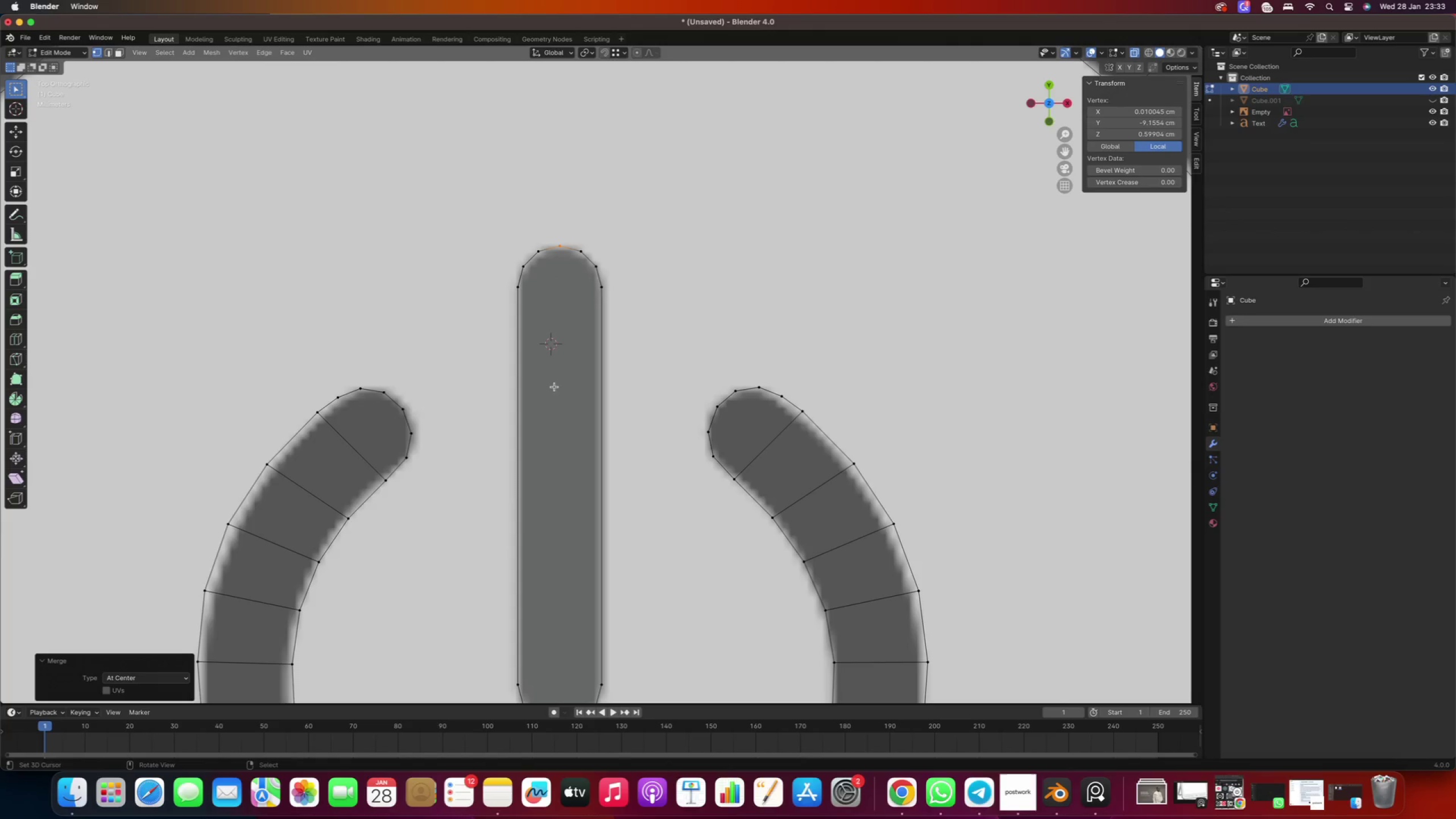 
hold_key(key=ShiftRight, duration=0.84)
 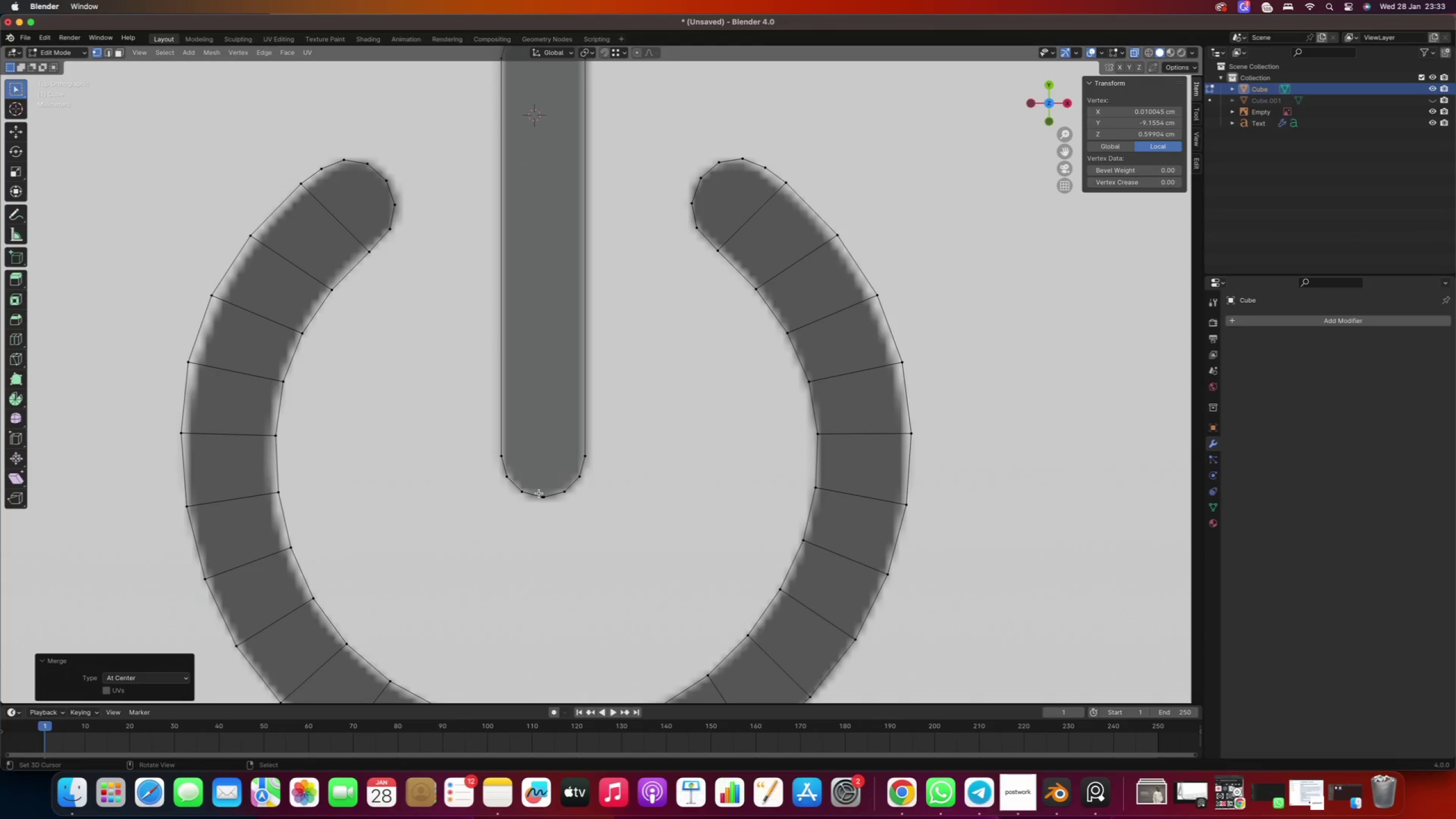 
left_click_drag(start_coordinate=[537, 488], to_coordinate=[548, 503])
 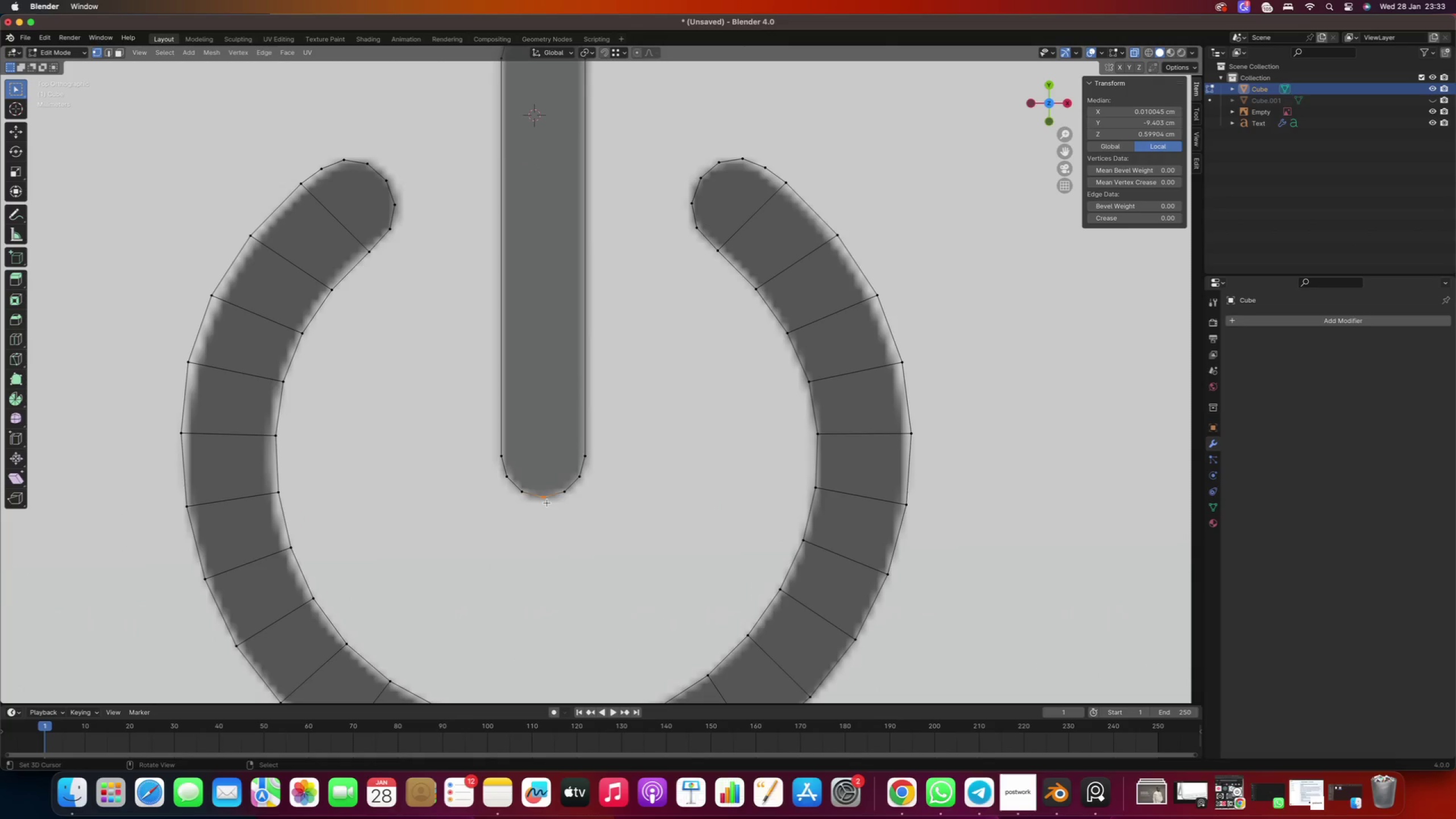 
key(M)
 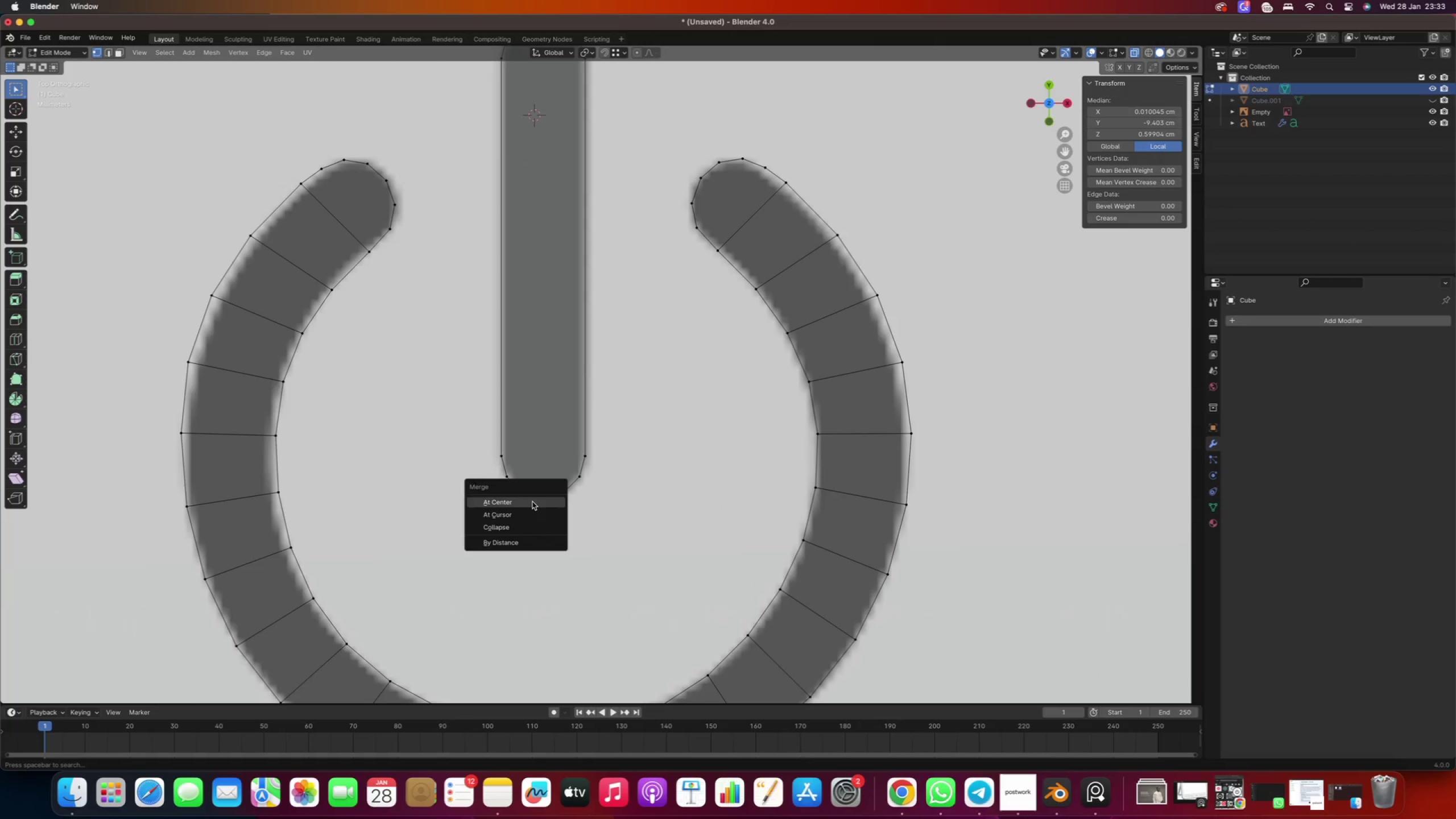 
left_click([532, 502])
 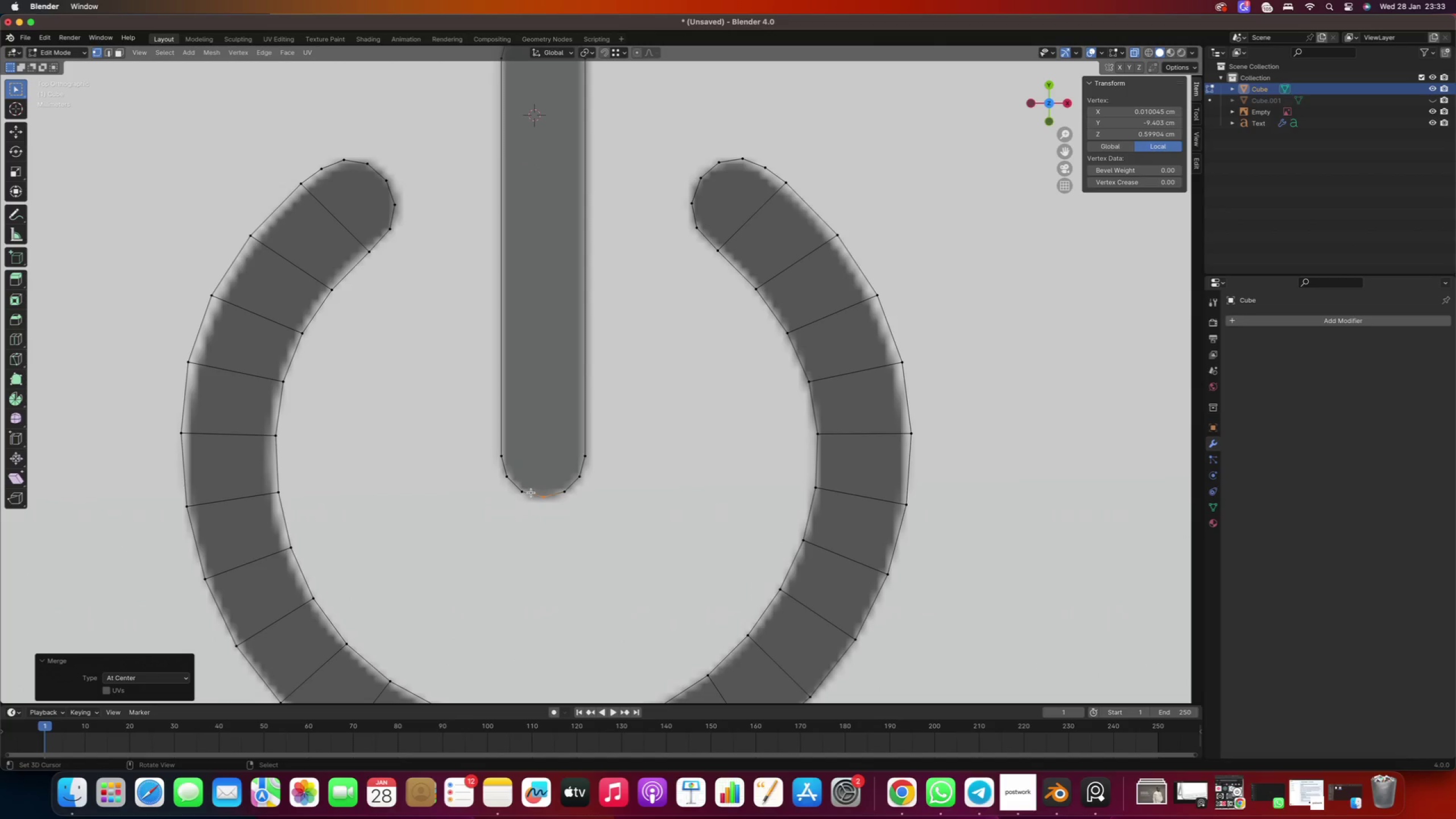 
scroll: coordinate [531, 479], scroll_direction: down, amount: 14.0
 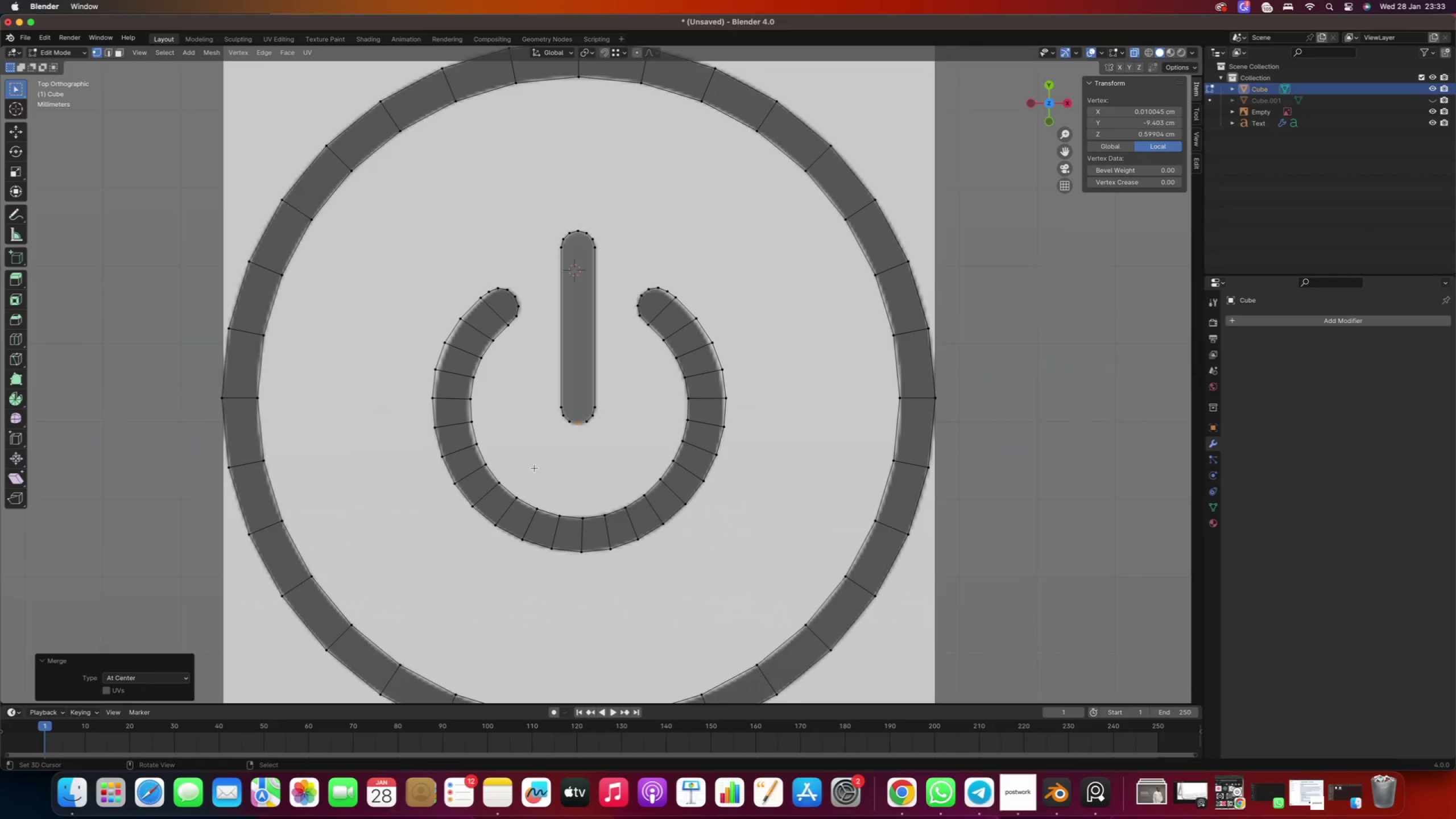 
key(Tab)
 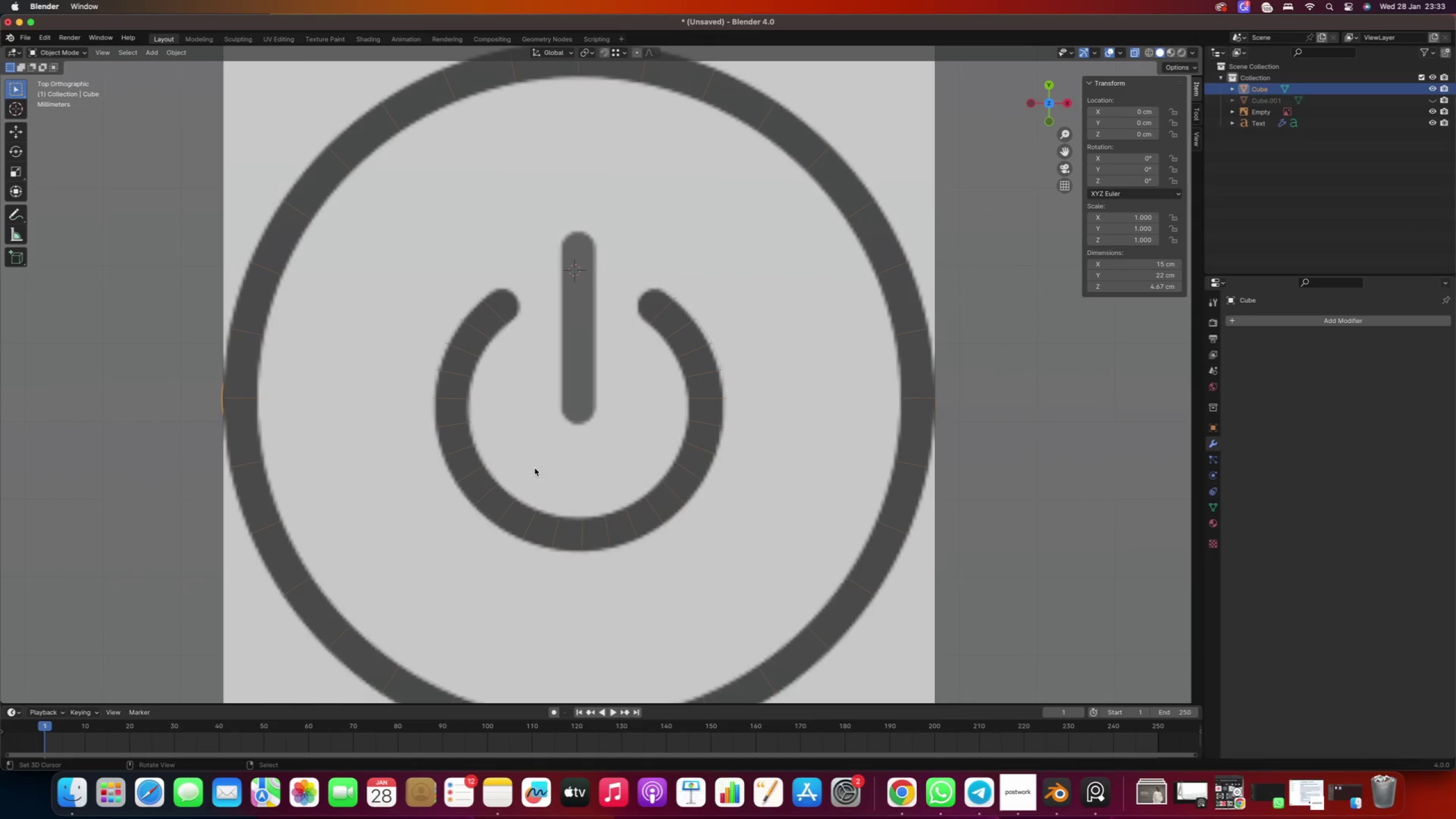 
scroll: coordinate [523, 388], scroll_direction: down, amount: 50.0
 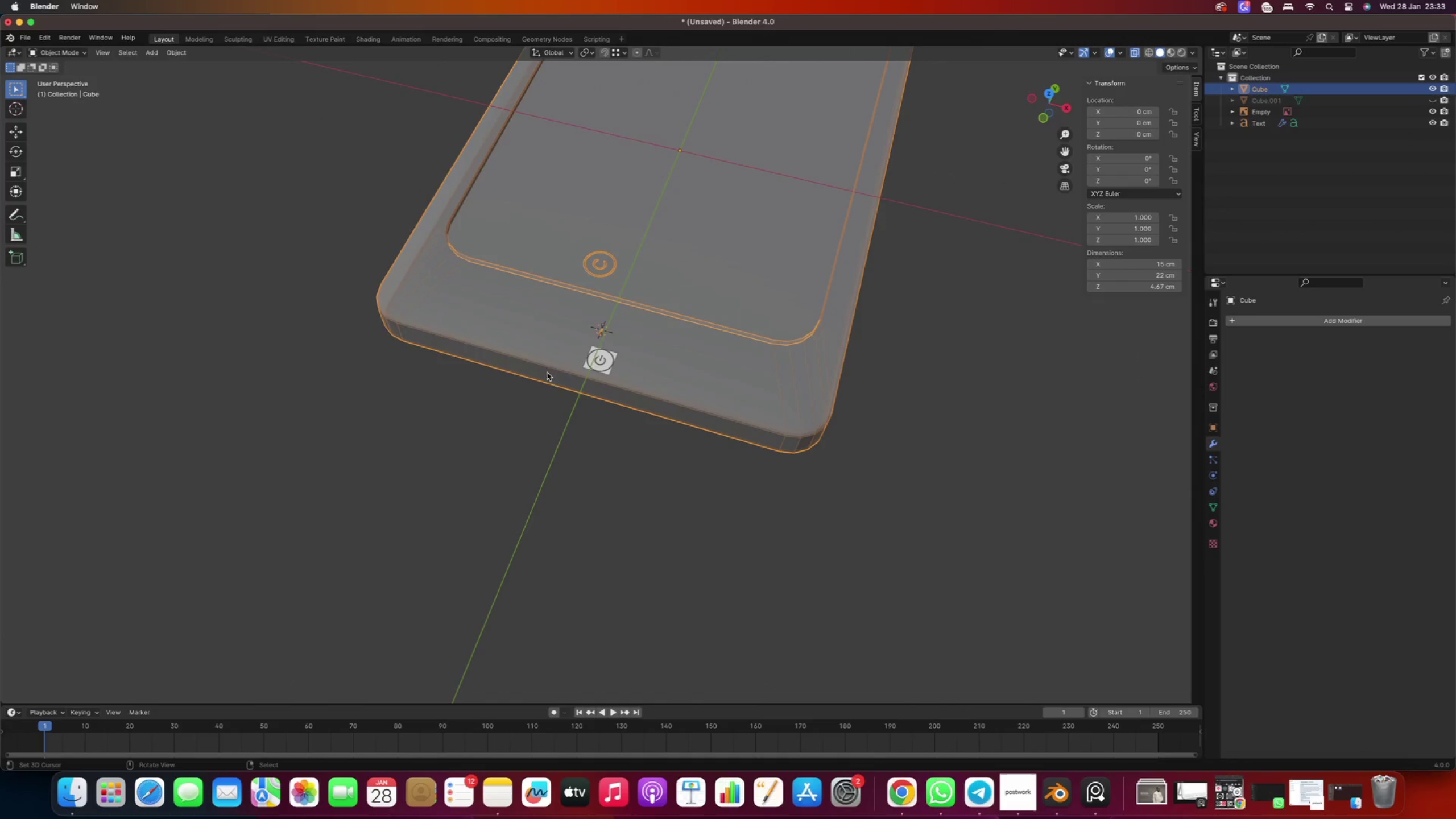 
scroll: coordinate [609, 365], scroll_direction: up, amount: 9.0
 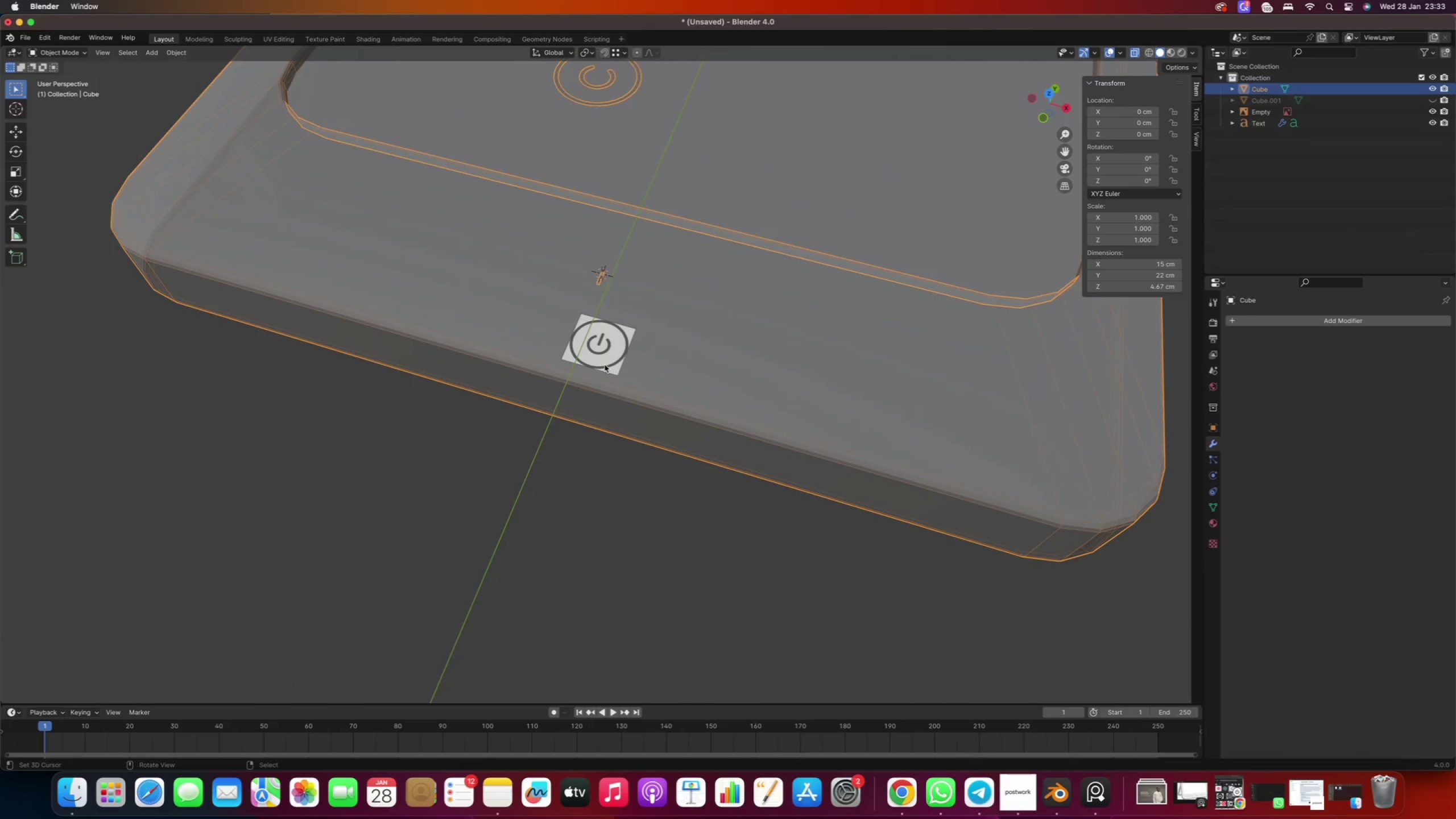 
right_click([605, 365])
 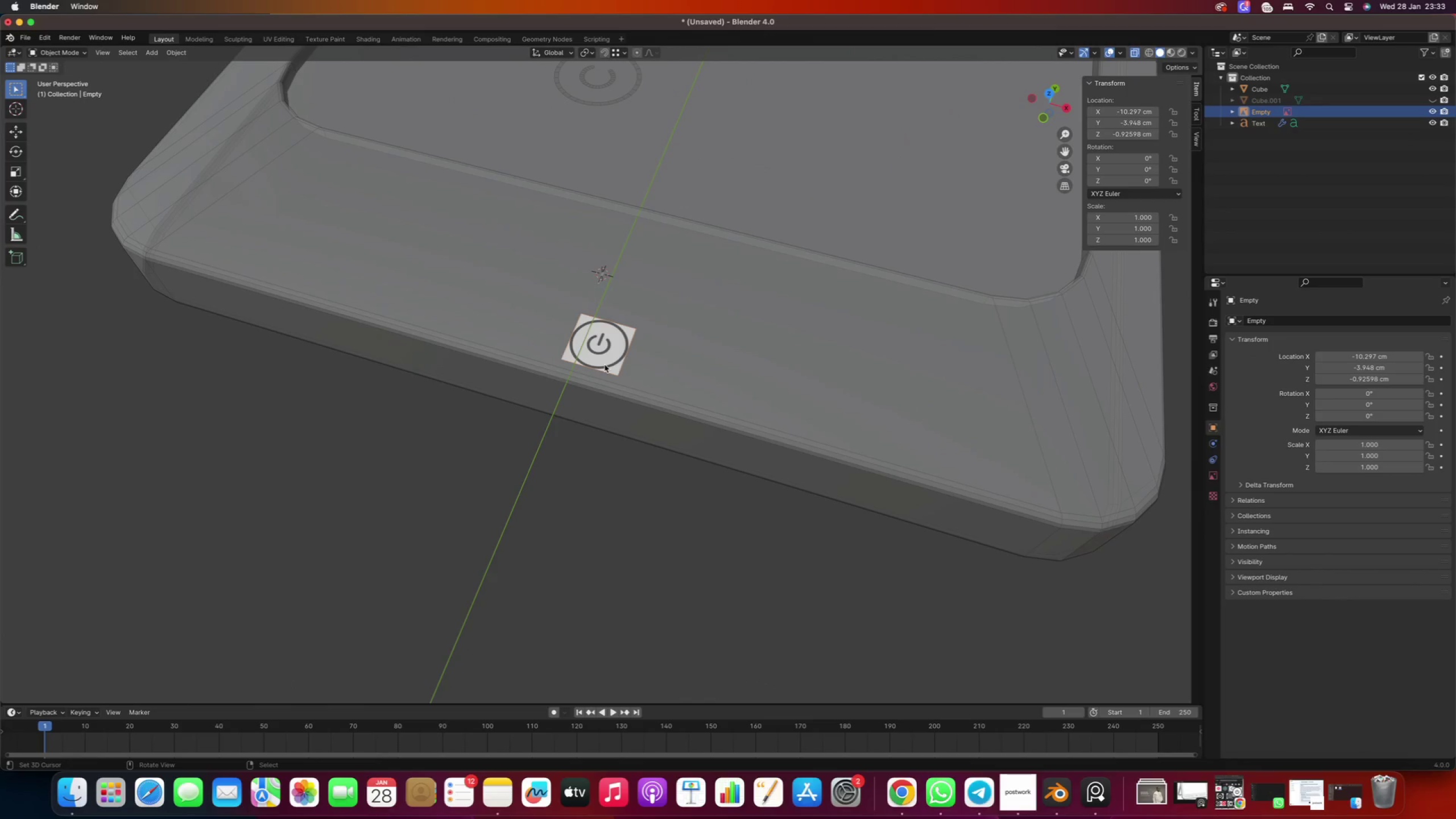 
scroll: coordinate [605, 365], scroll_direction: down, amount: 2.0
 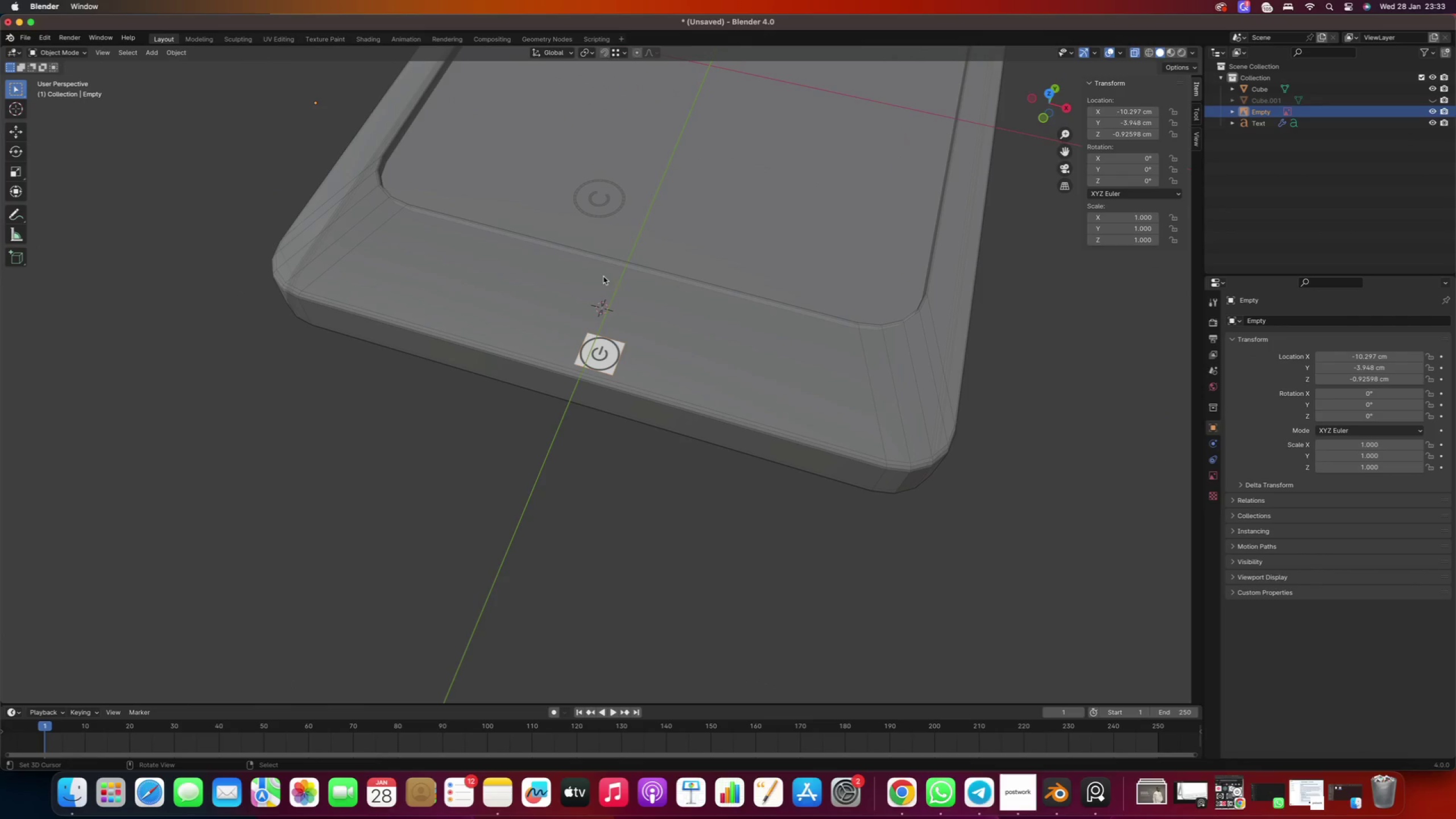 
key(Delete)
 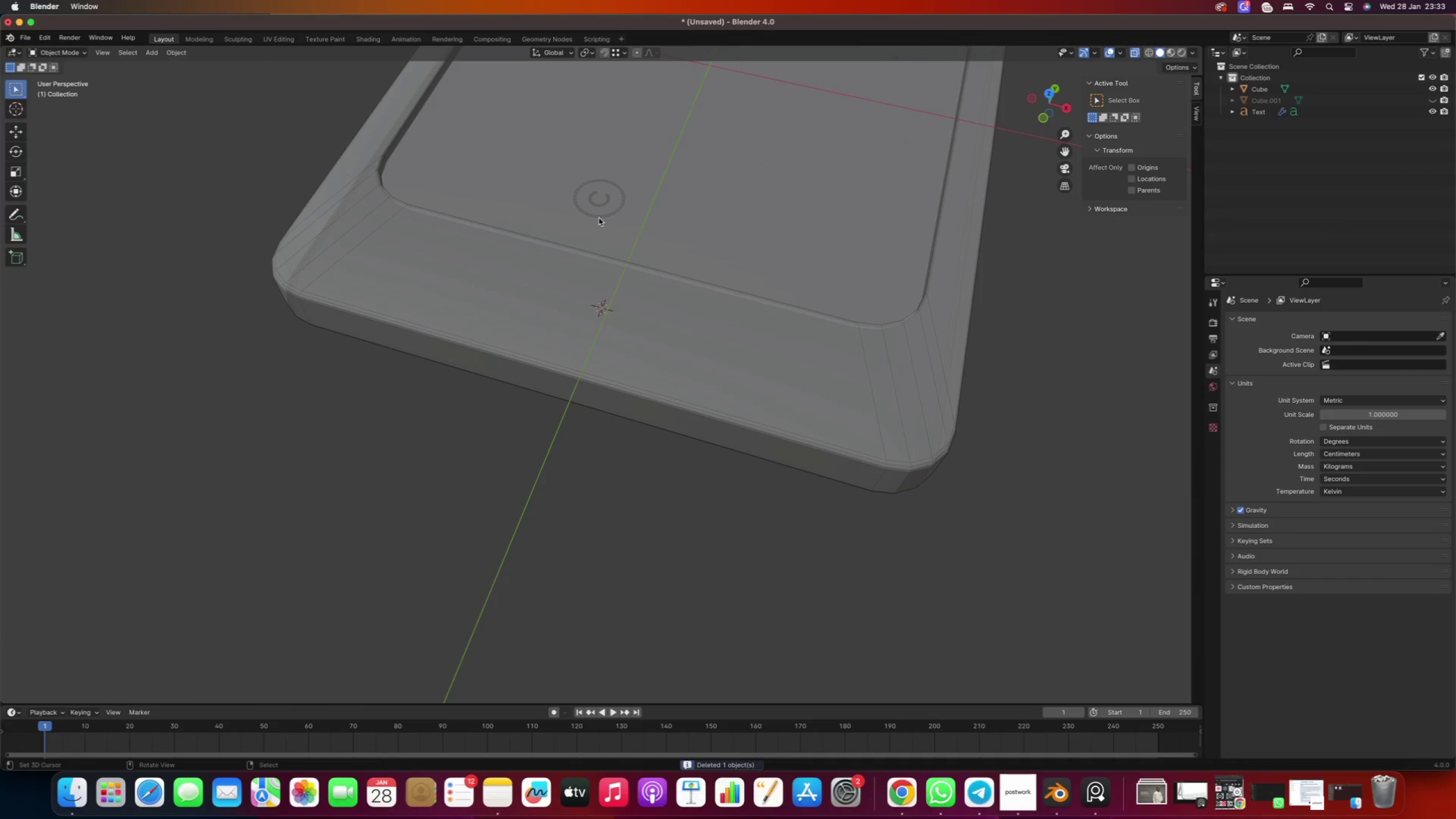 
right_click([599, 218])
 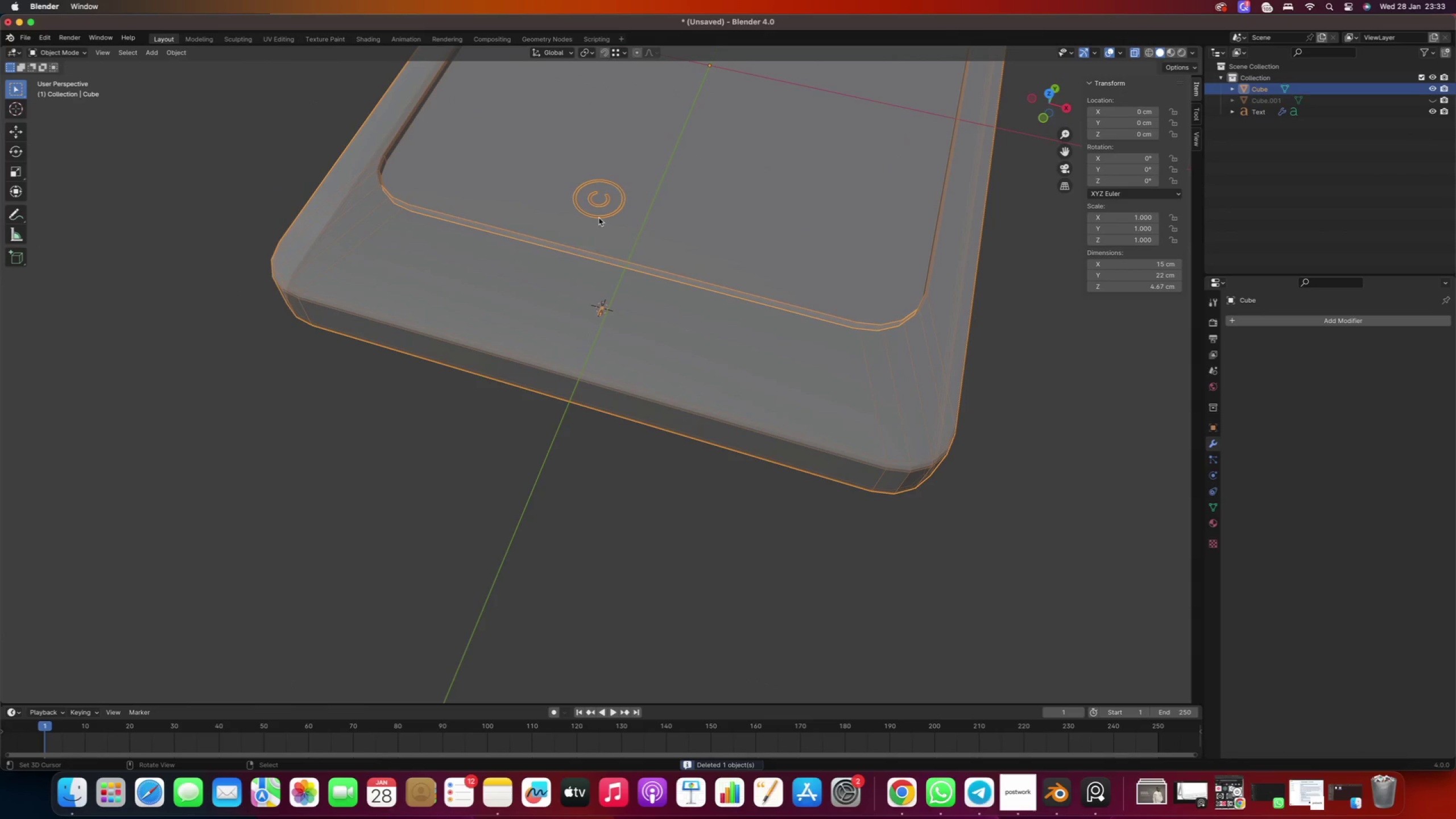 
hold_key(key=ShiftRight, duration=1.11)
 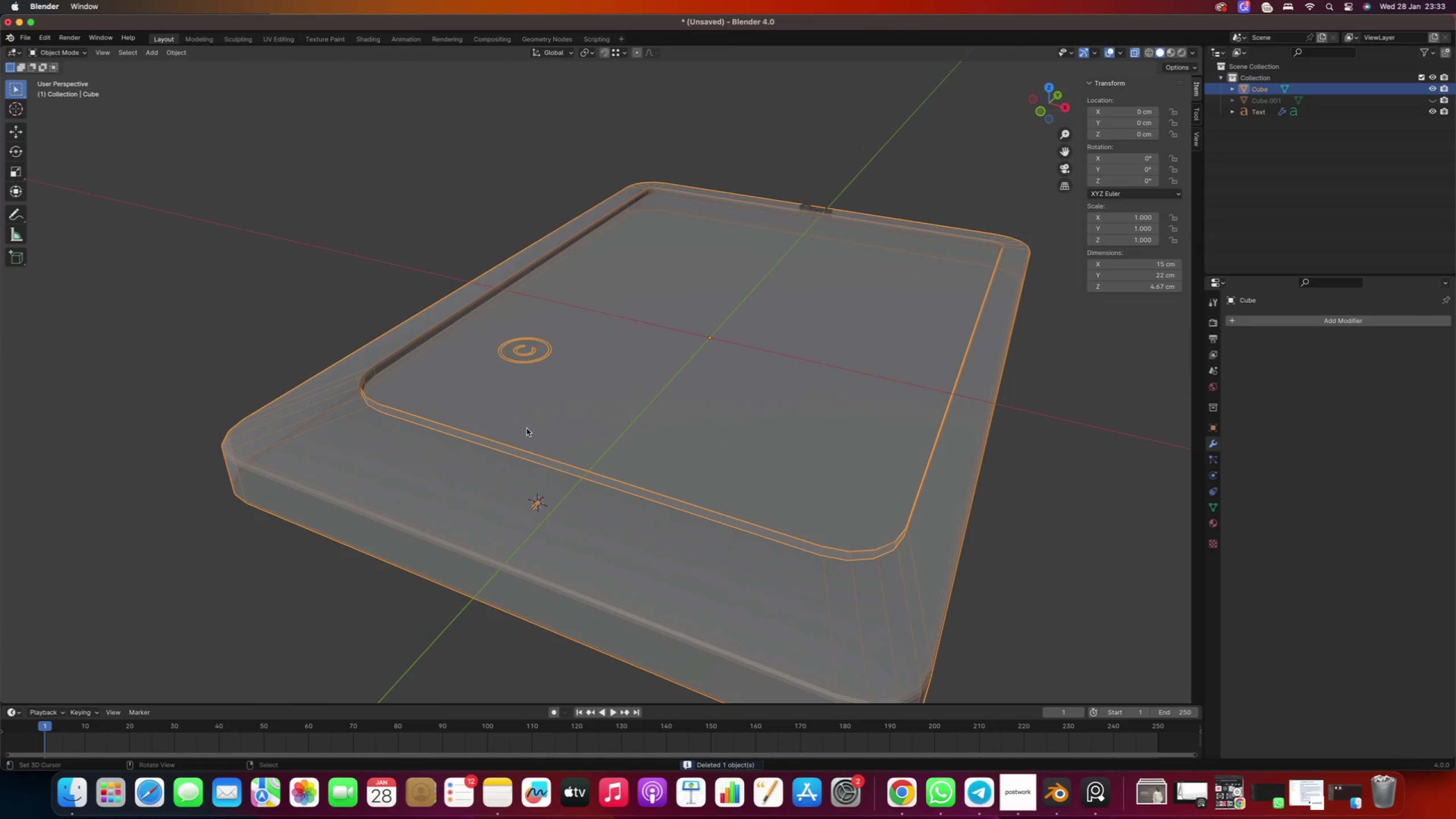 
key(Tab)
 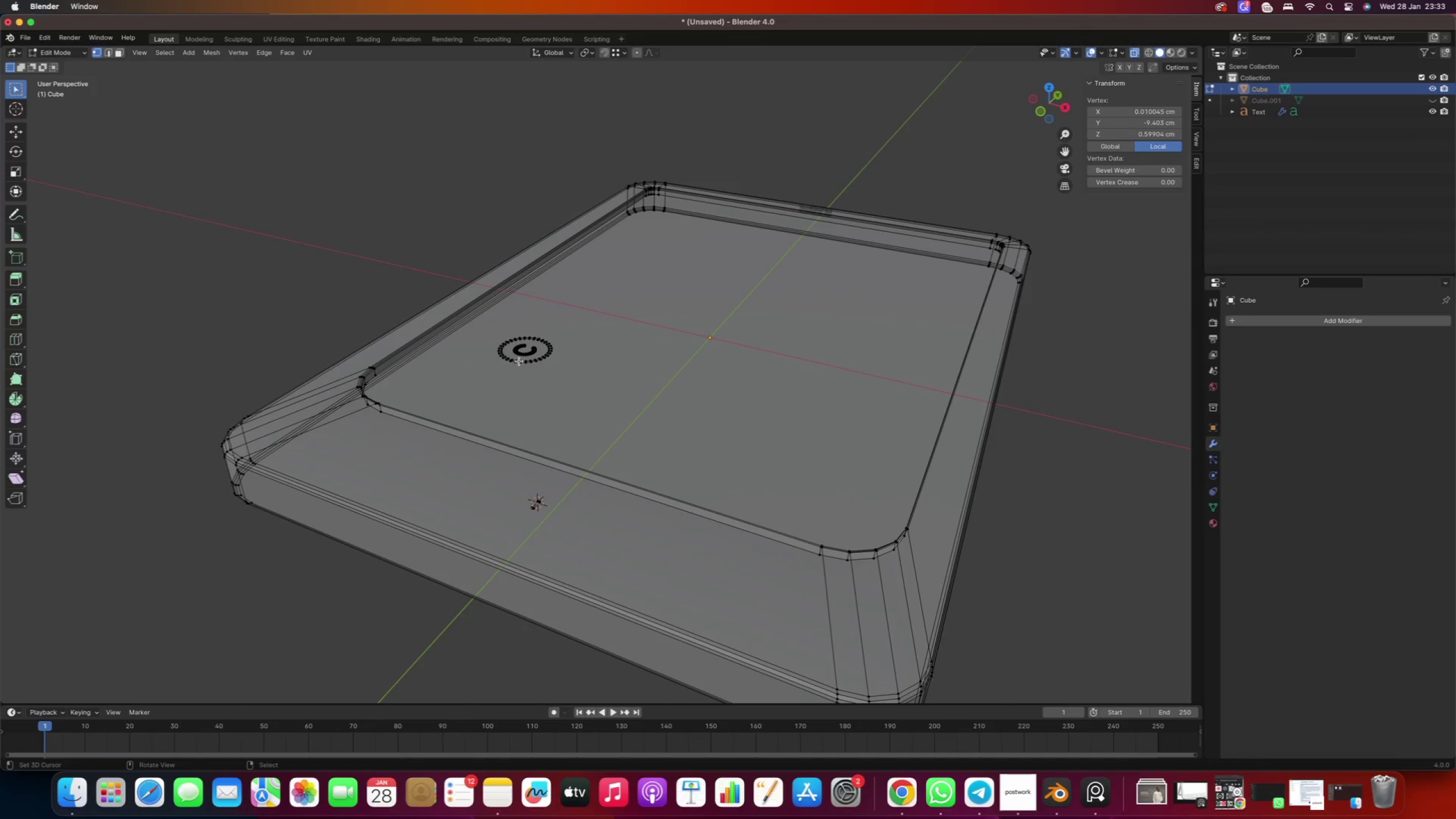 
type(ll)
 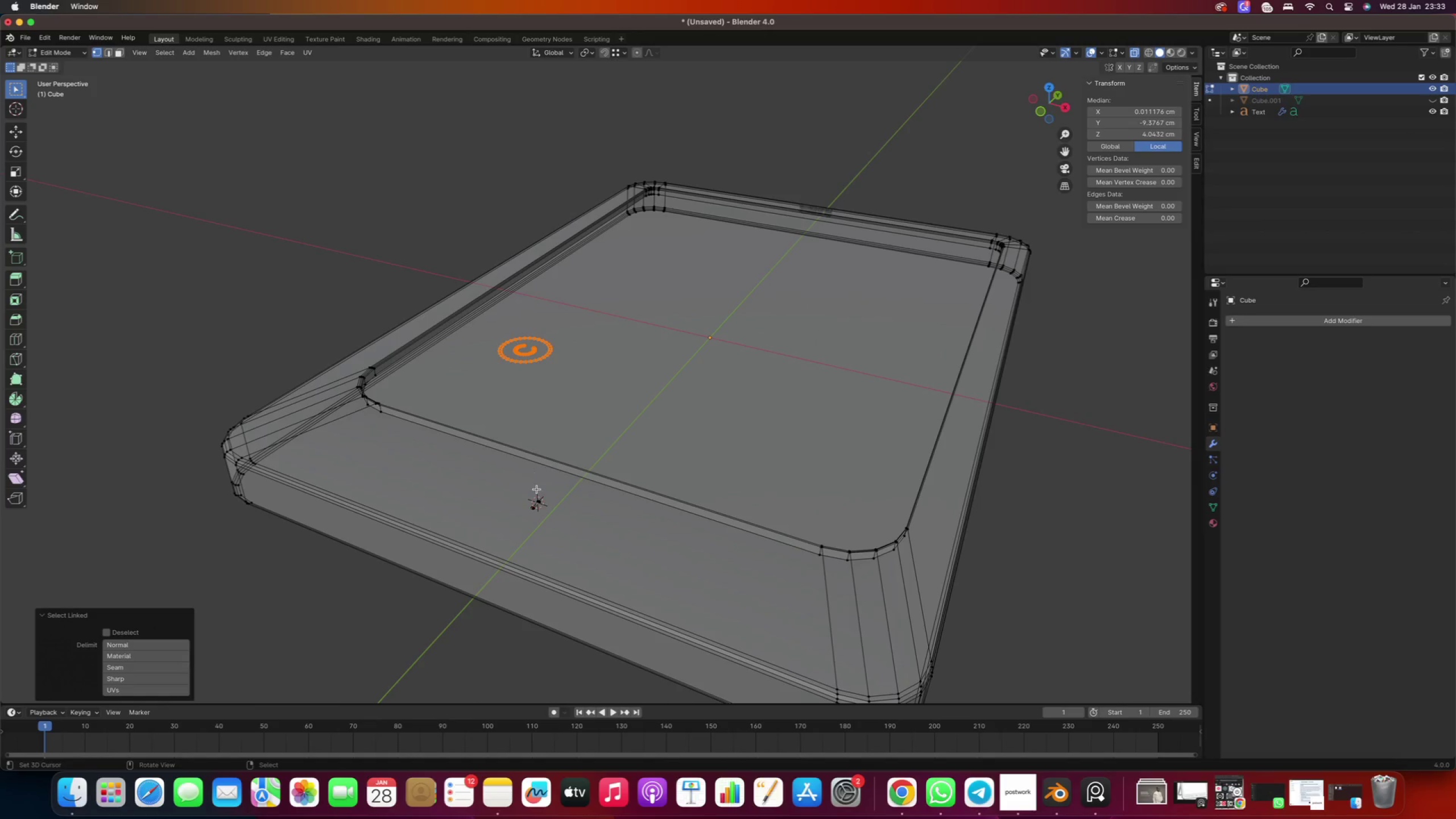 
scroll: coordinate [522, 496], scroll_direction: up, amount: 2.0
 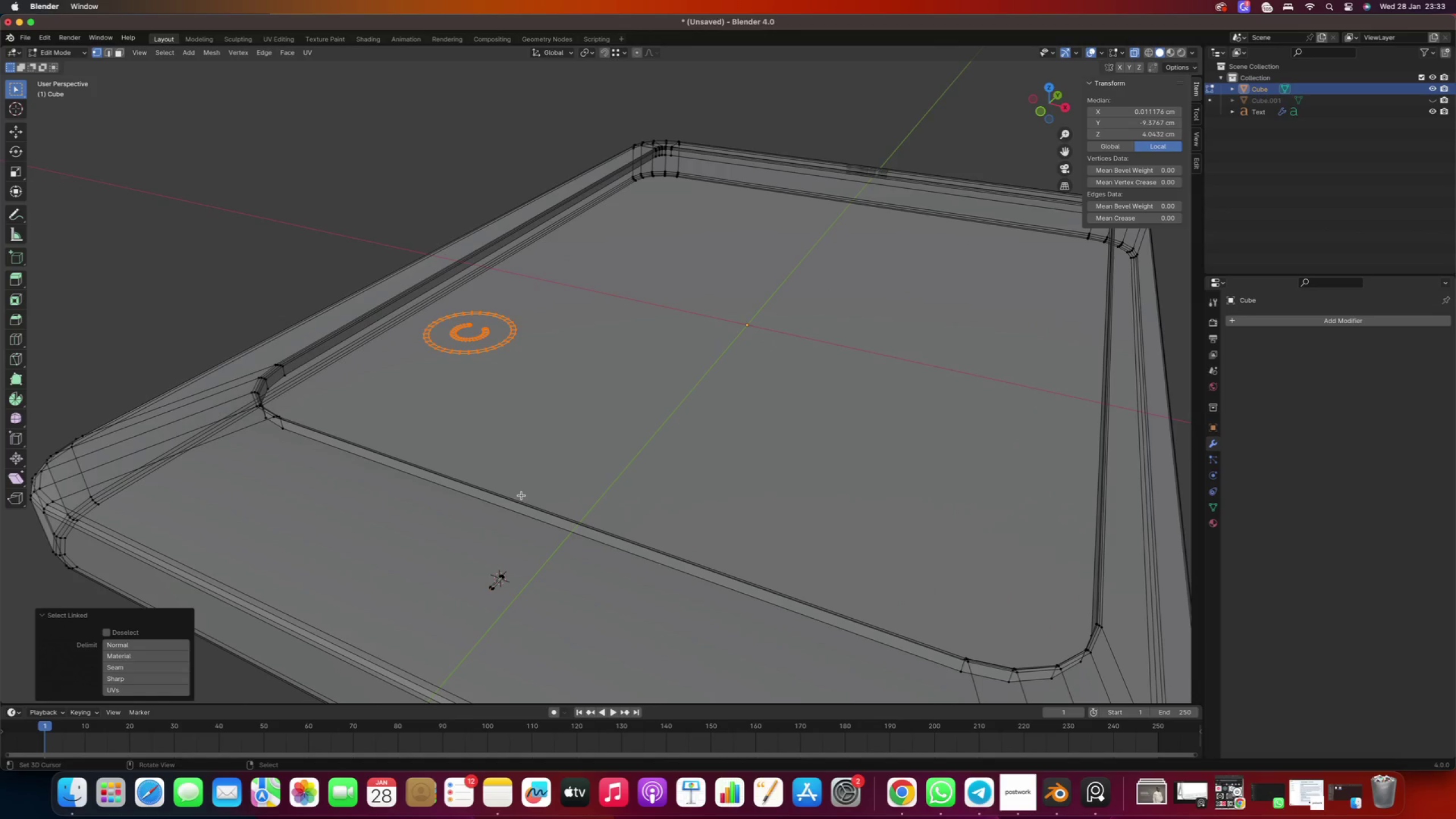 
key(Numpad1)
 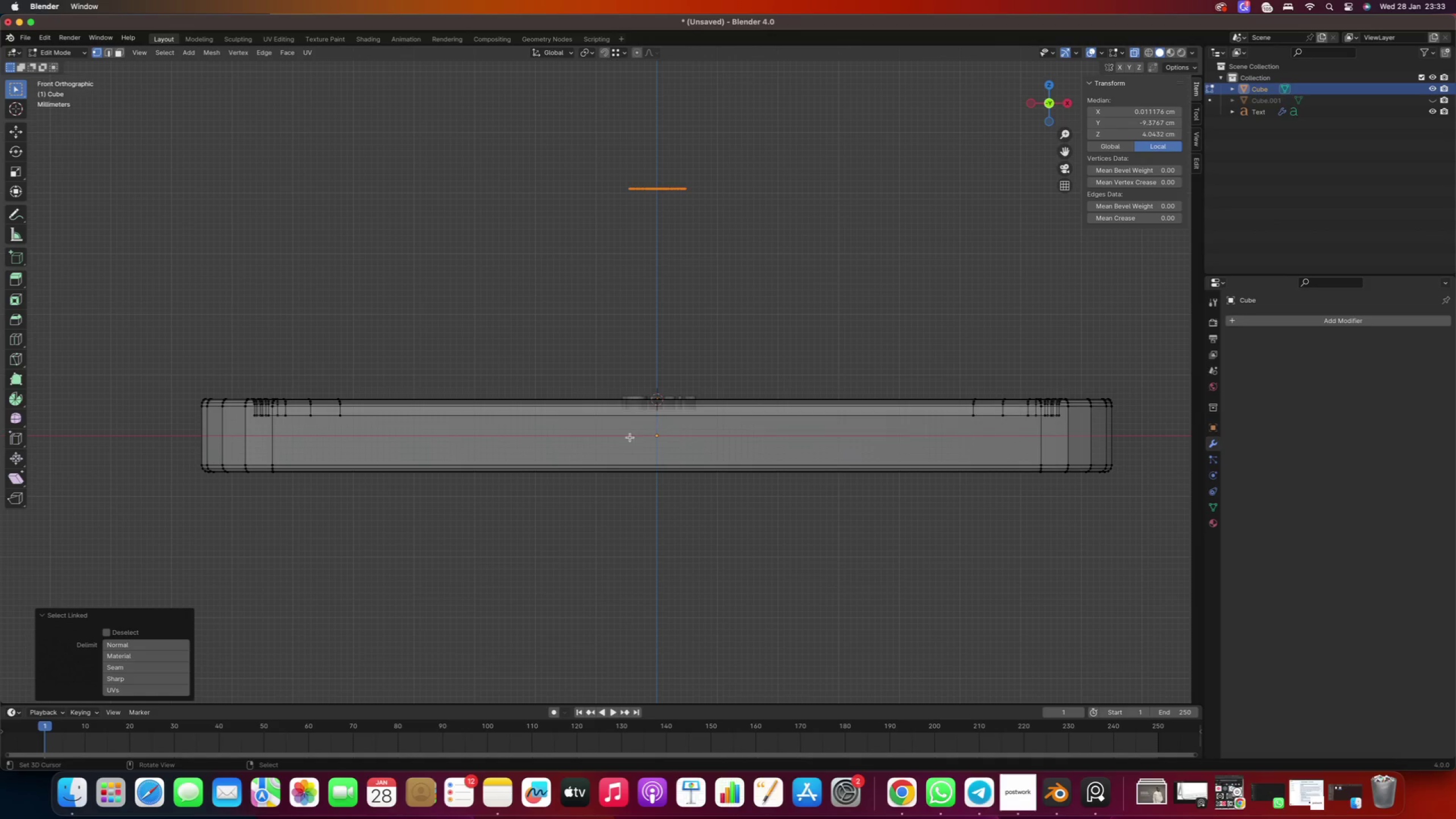 
scroll: coordinate [659, 416], scroll_direction: up, amount: 4.0
 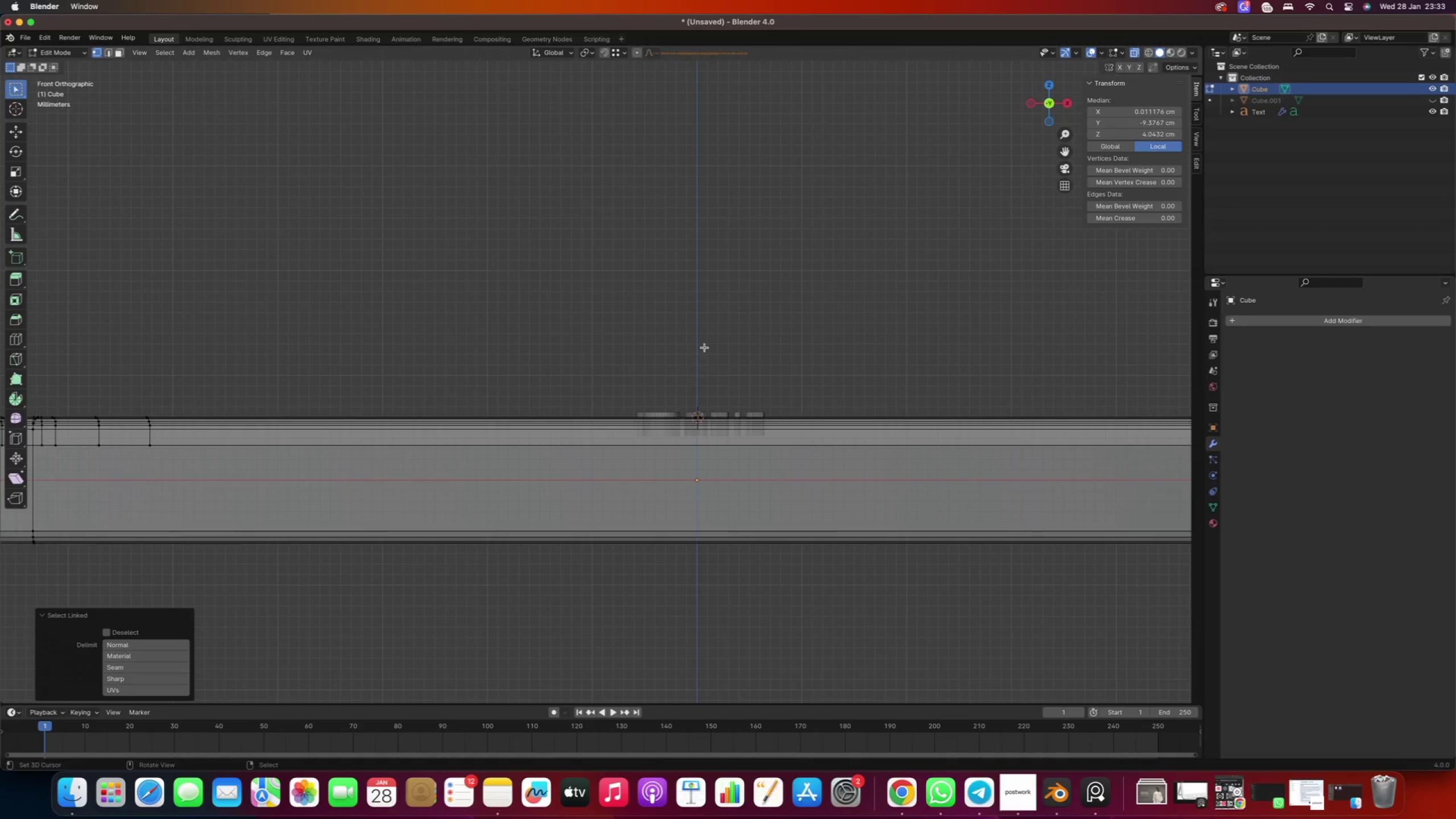 
scroll: coordinate [705, 344], scroll_direction: down, amount: 5.0
 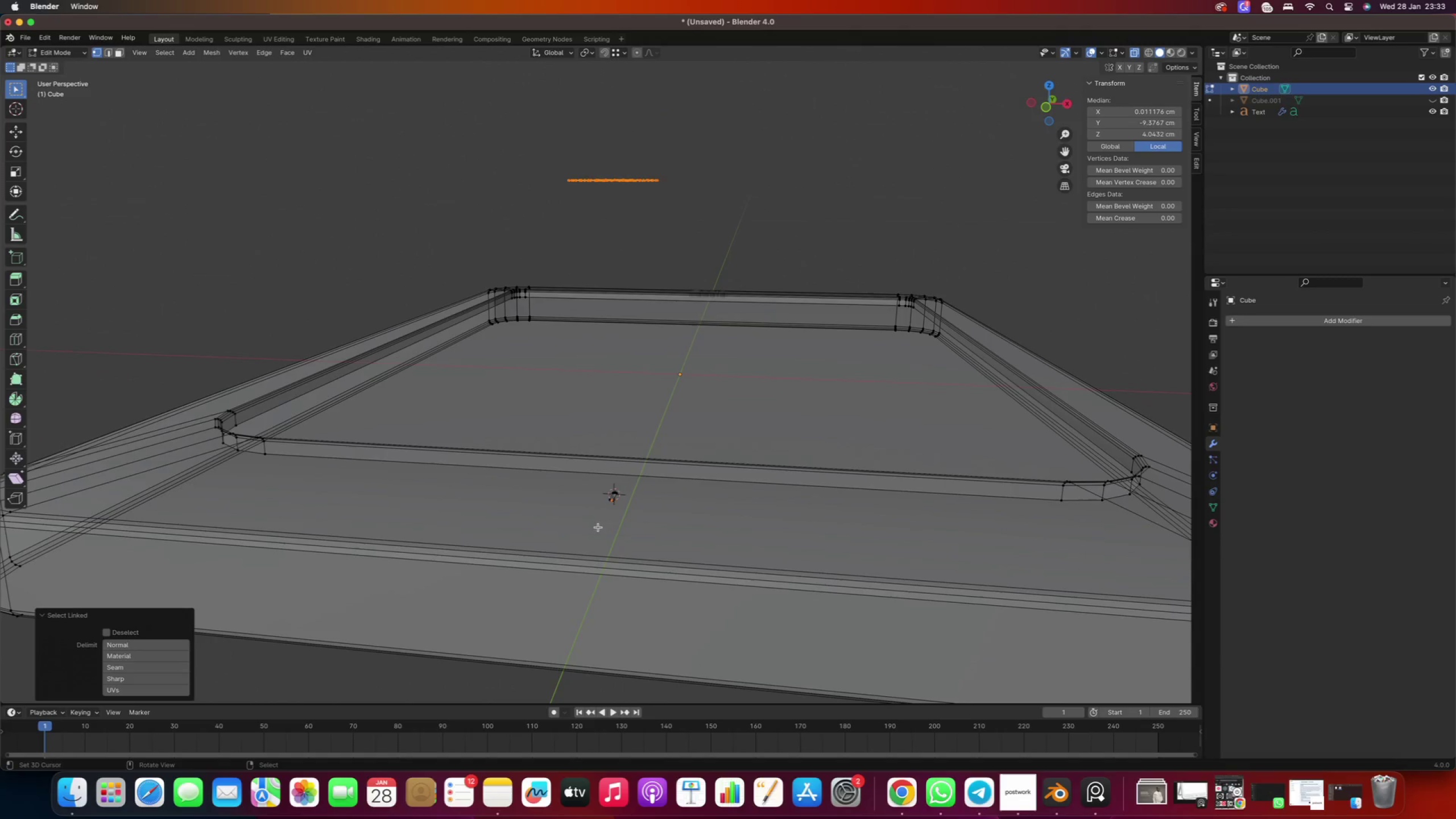 
right_click([610, 503])
 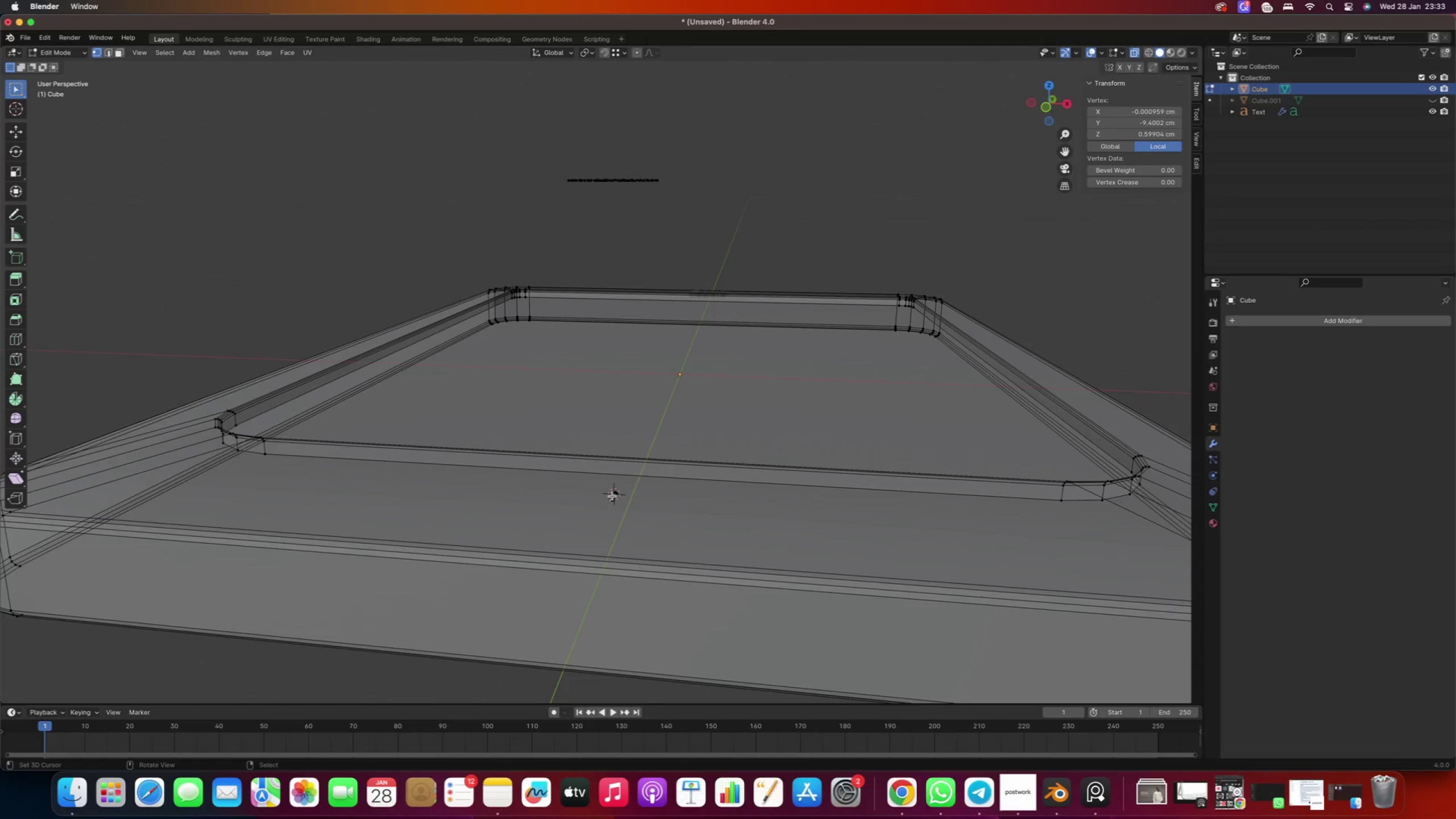 
right_click([613, 496])
 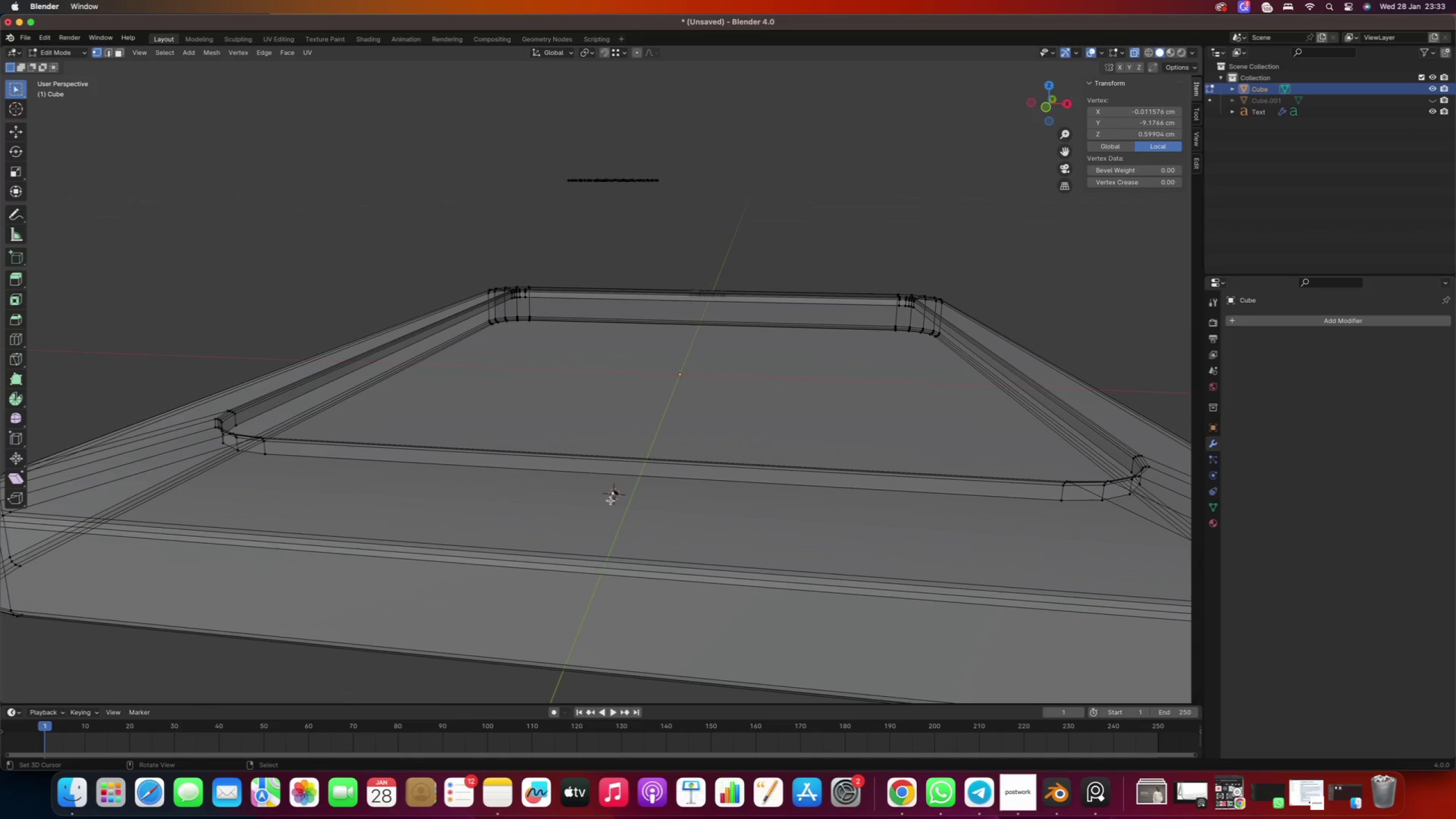 
key(L)
 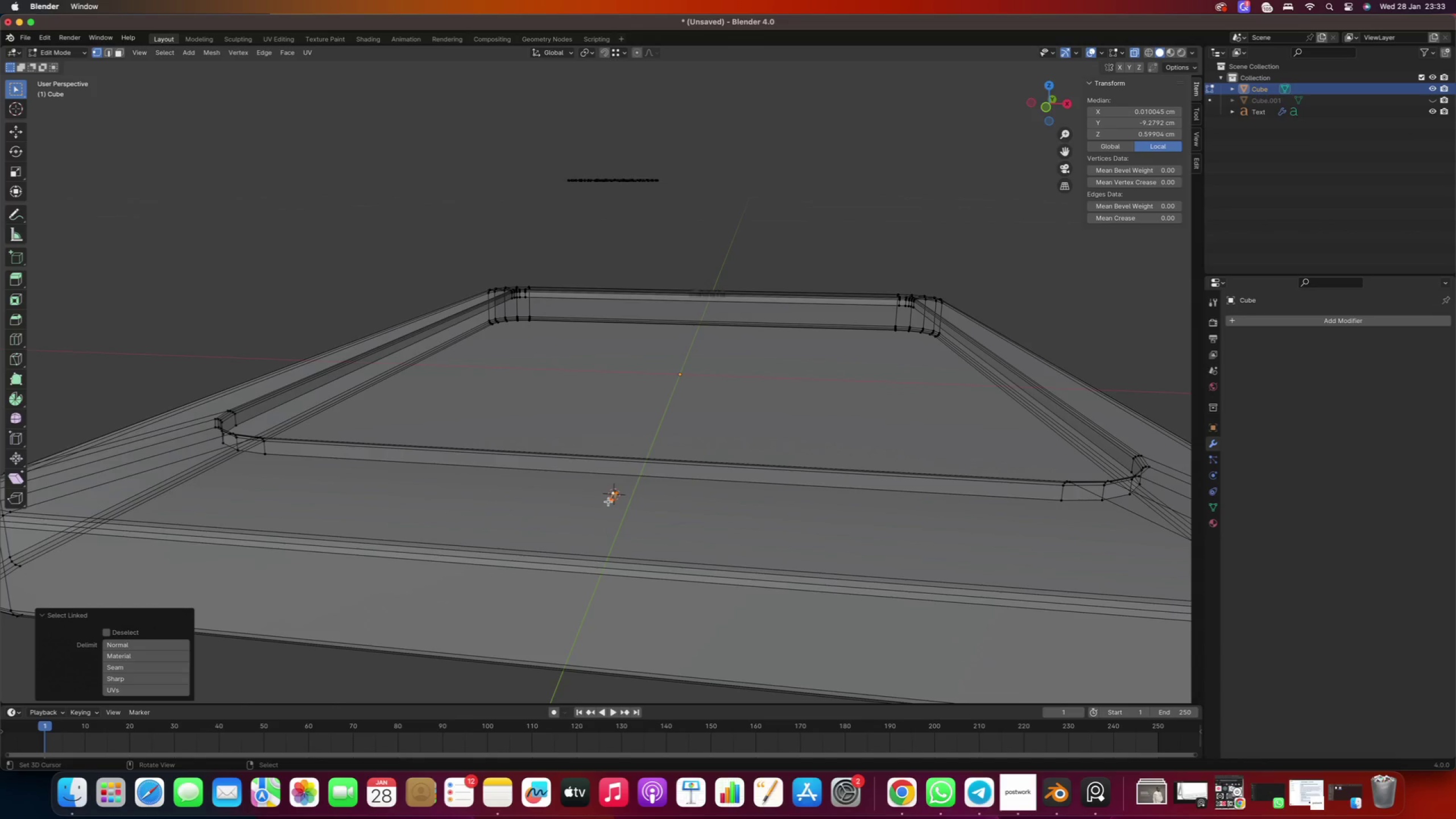 
key(Numpad1)
 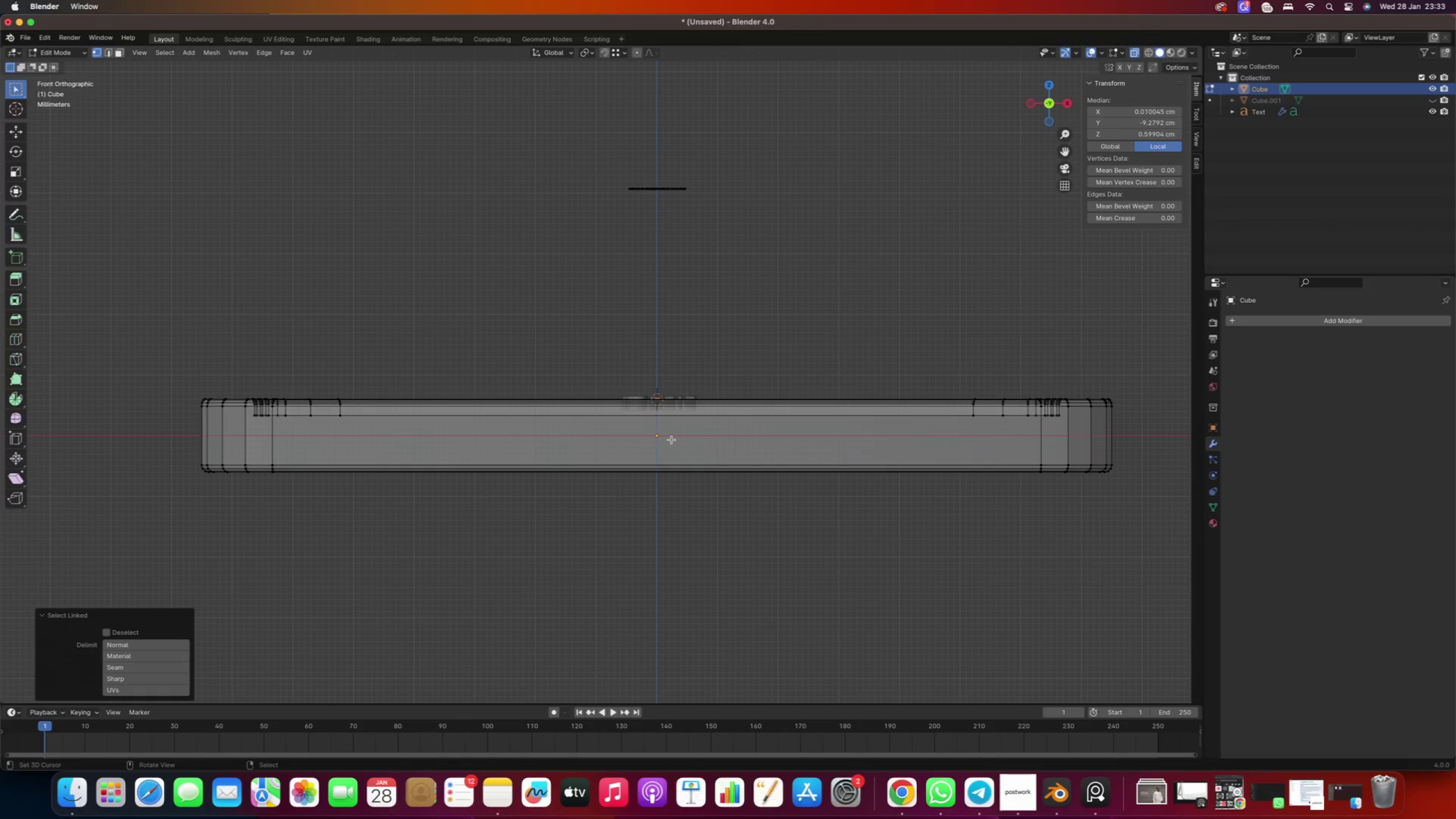 
hold_key(key=ShiftRight, duration=0.34)
 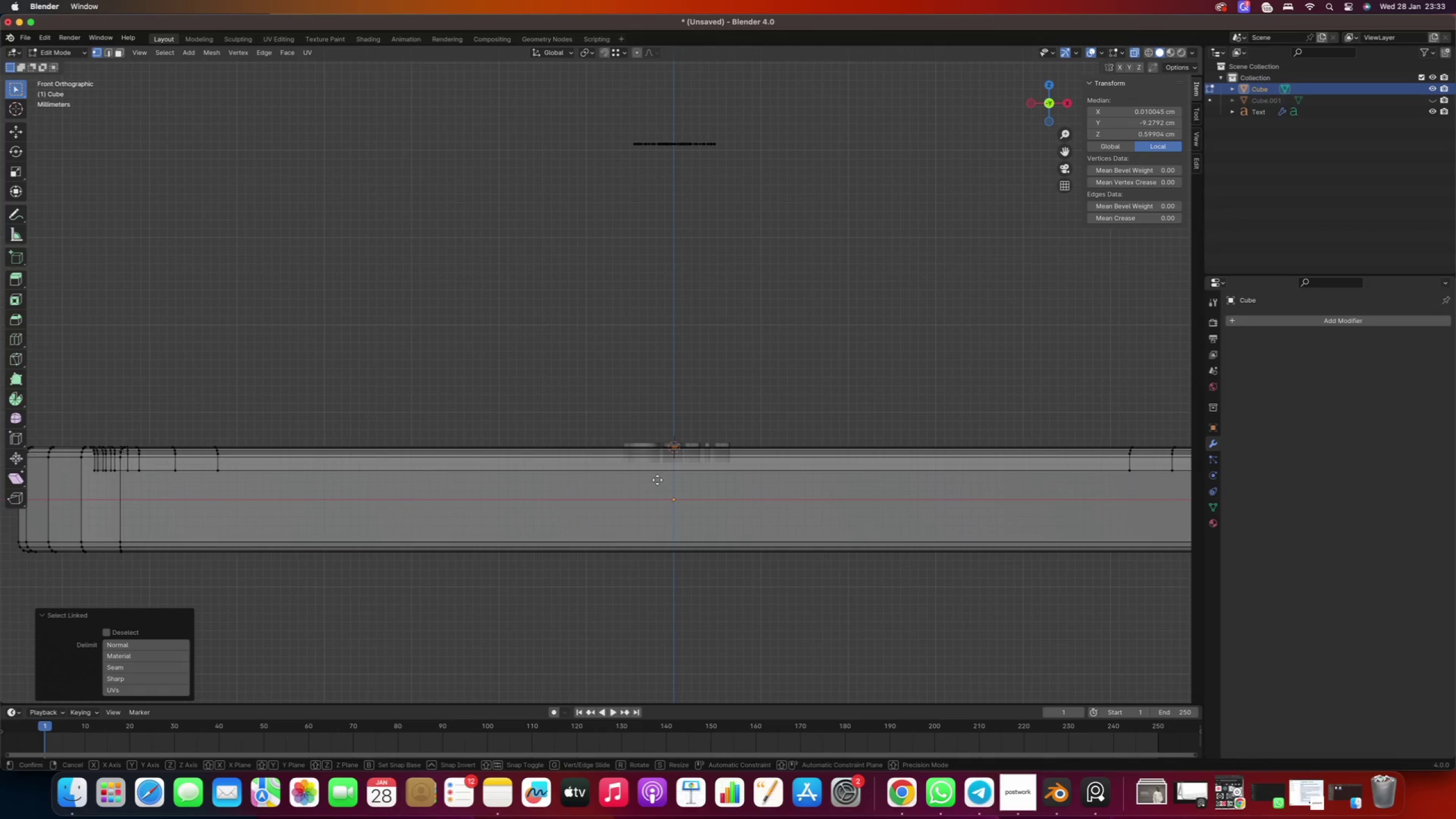 
scroll: coordinate [669, 439], scroll_direction: up, amount: 2.0
 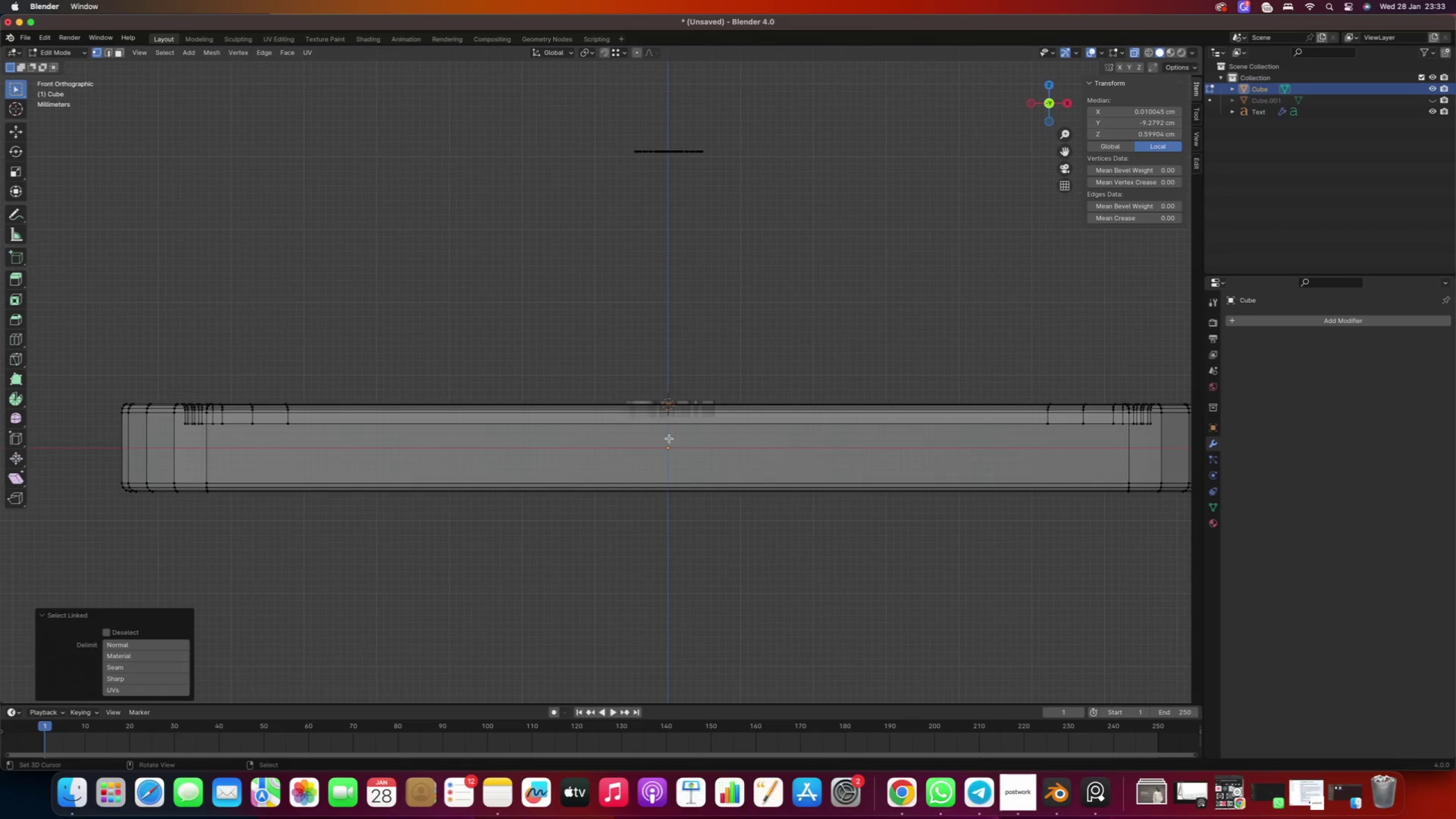 
key(G)
 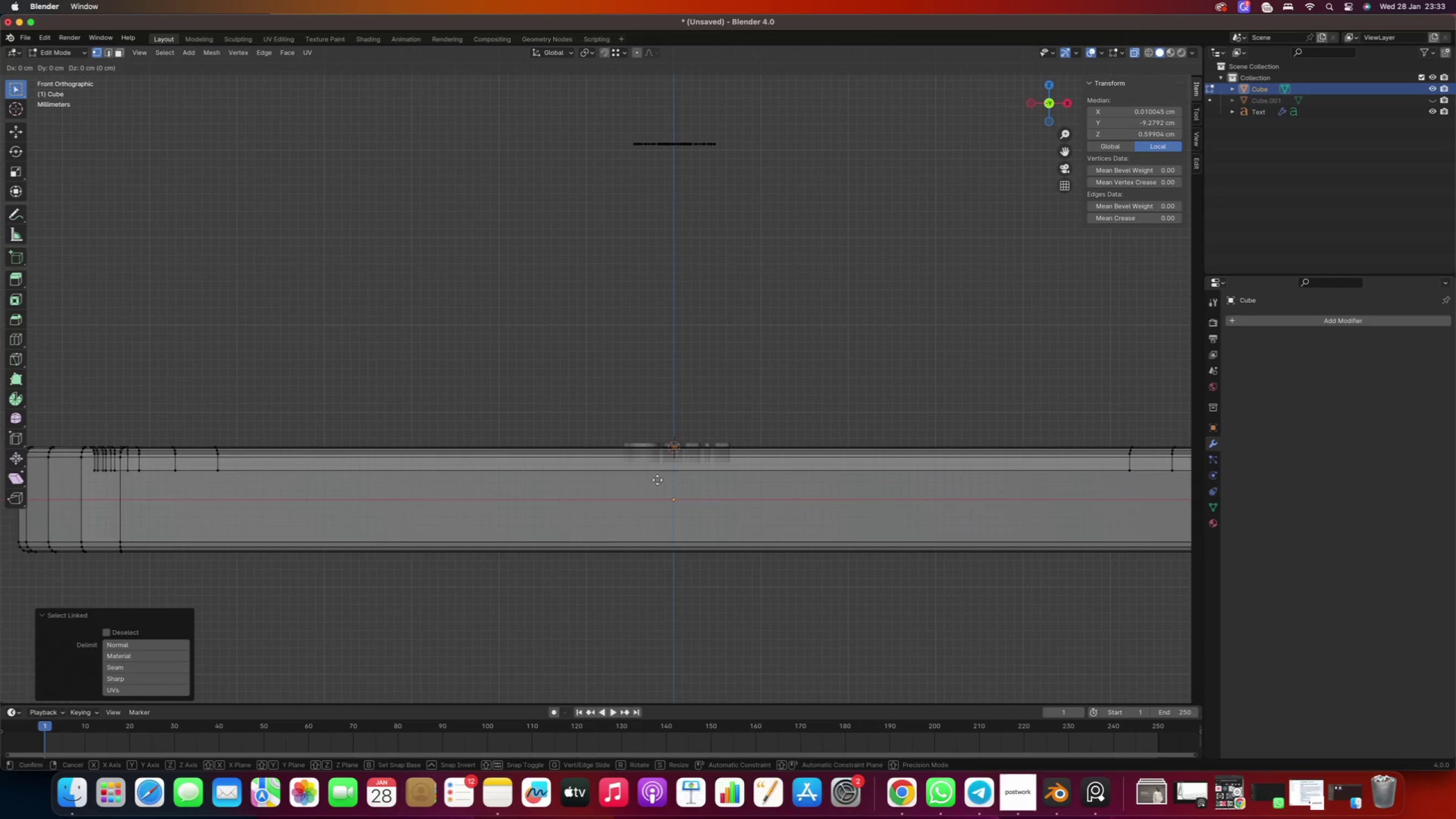 
key(Z)
 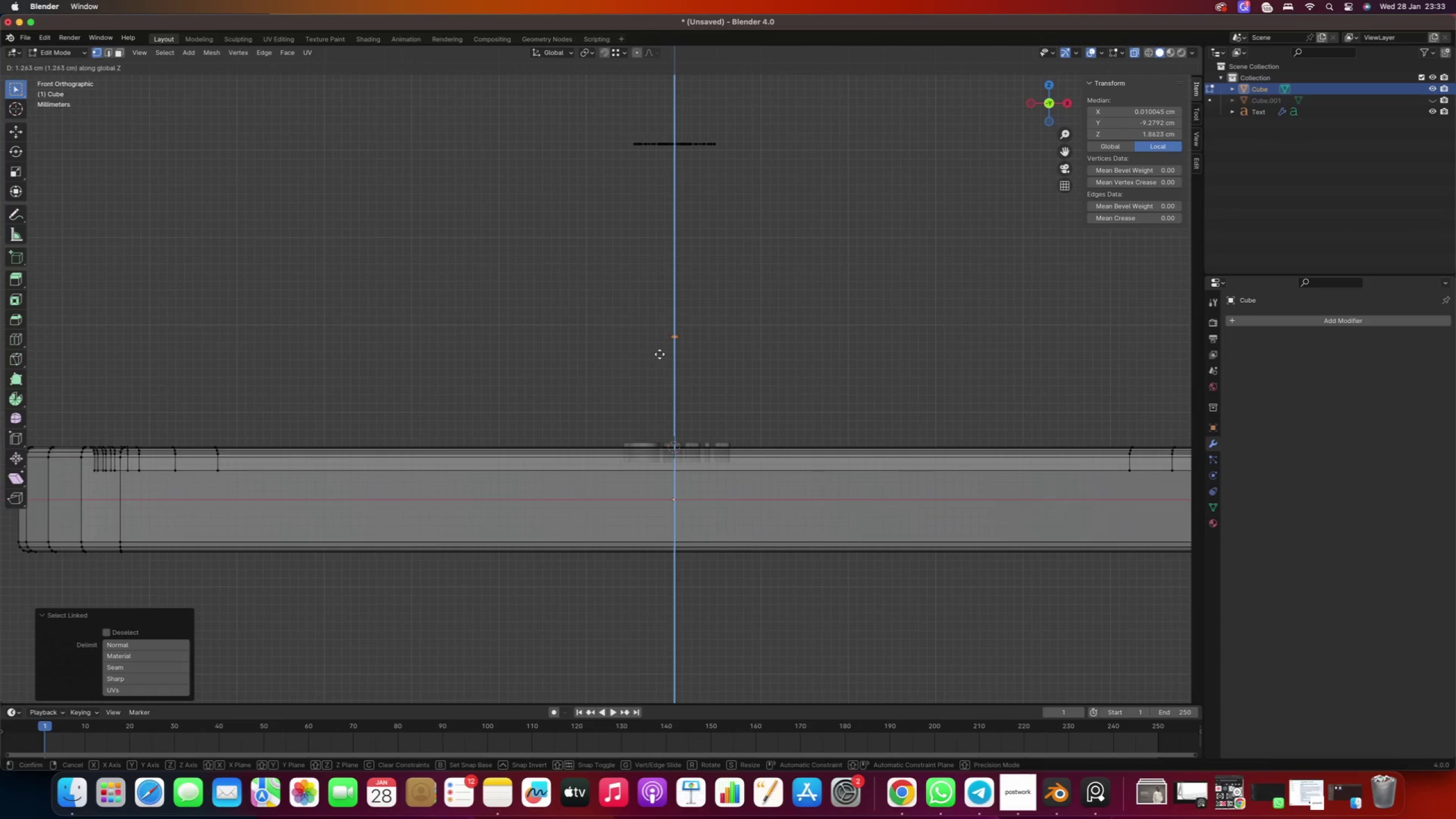 
hold_key(key=ControlRight, duration=1.8)
 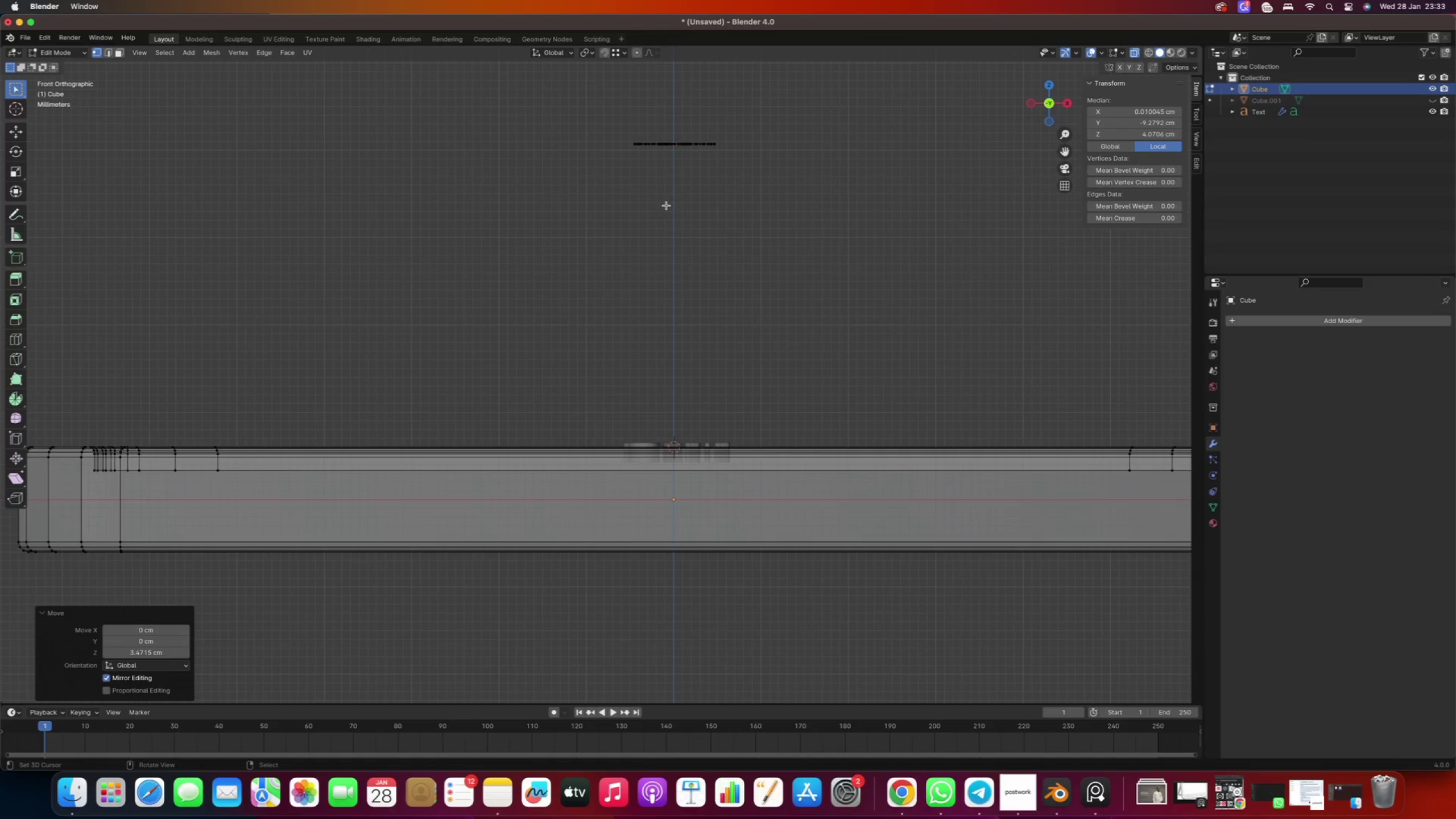 
scroll: coordinate [663, 266], scroll_direction: down, amount: 5.0
 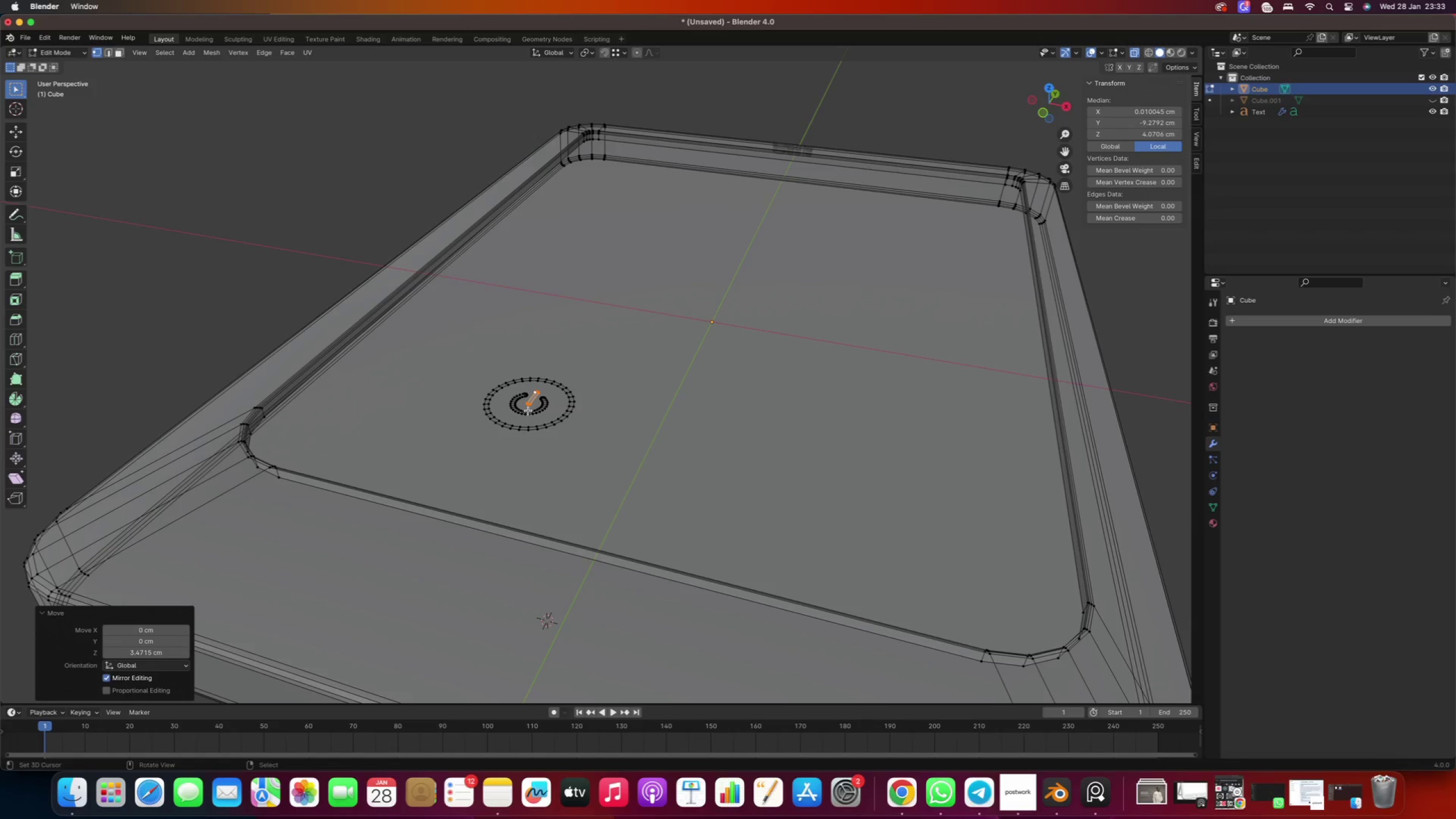 
wait(7.73)
 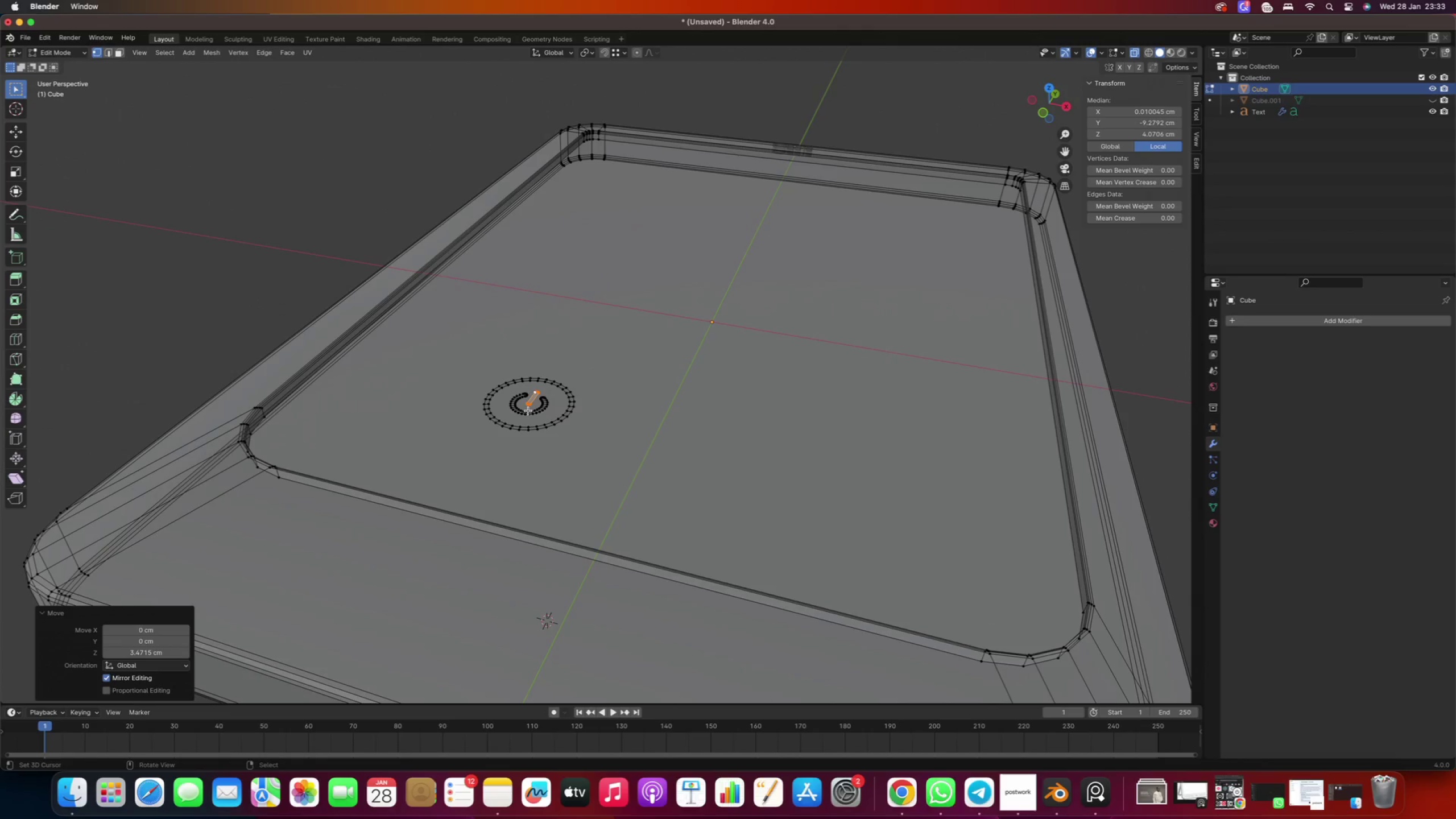 
type(llp)
 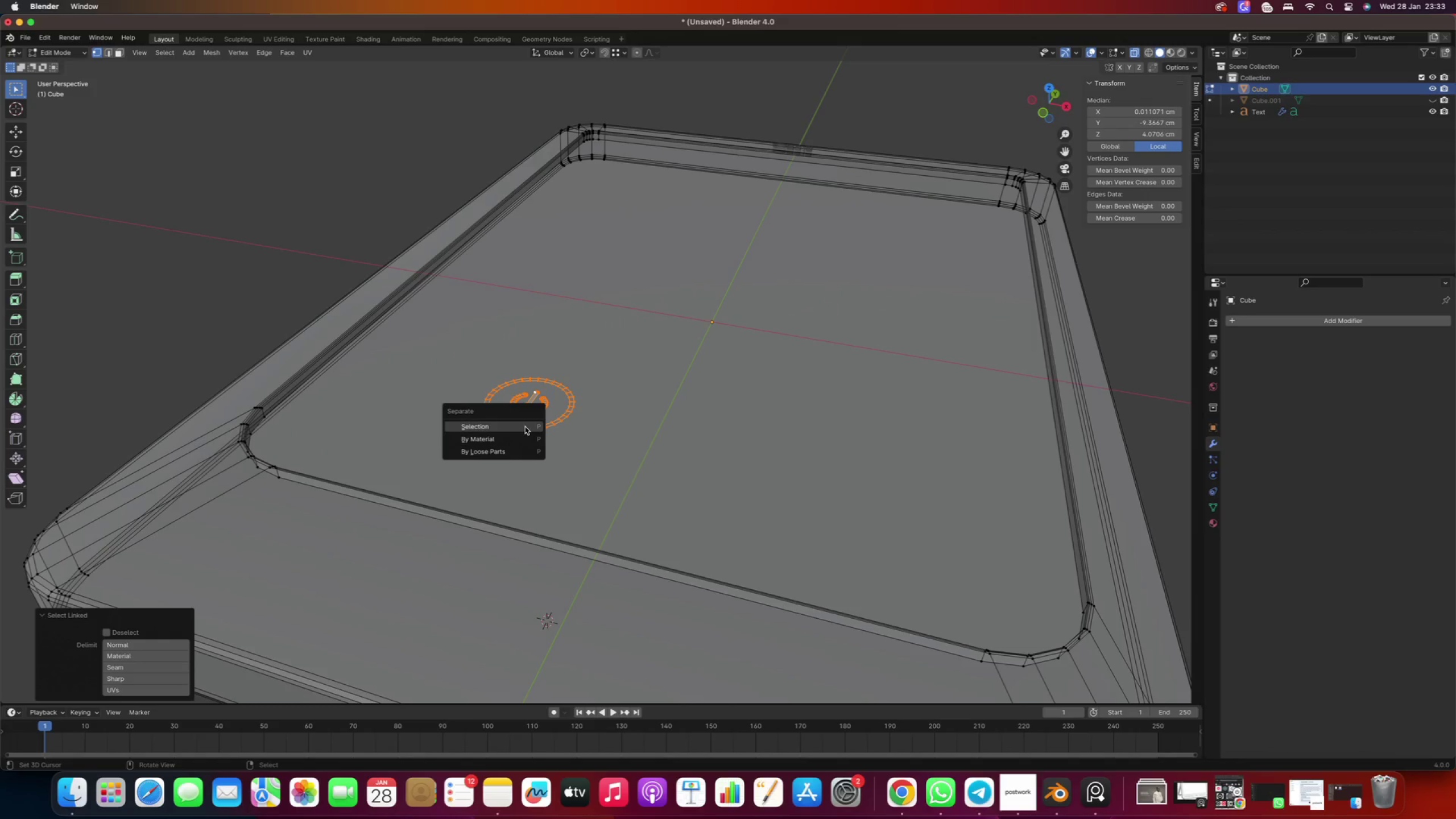 
left_click([525, 427])
 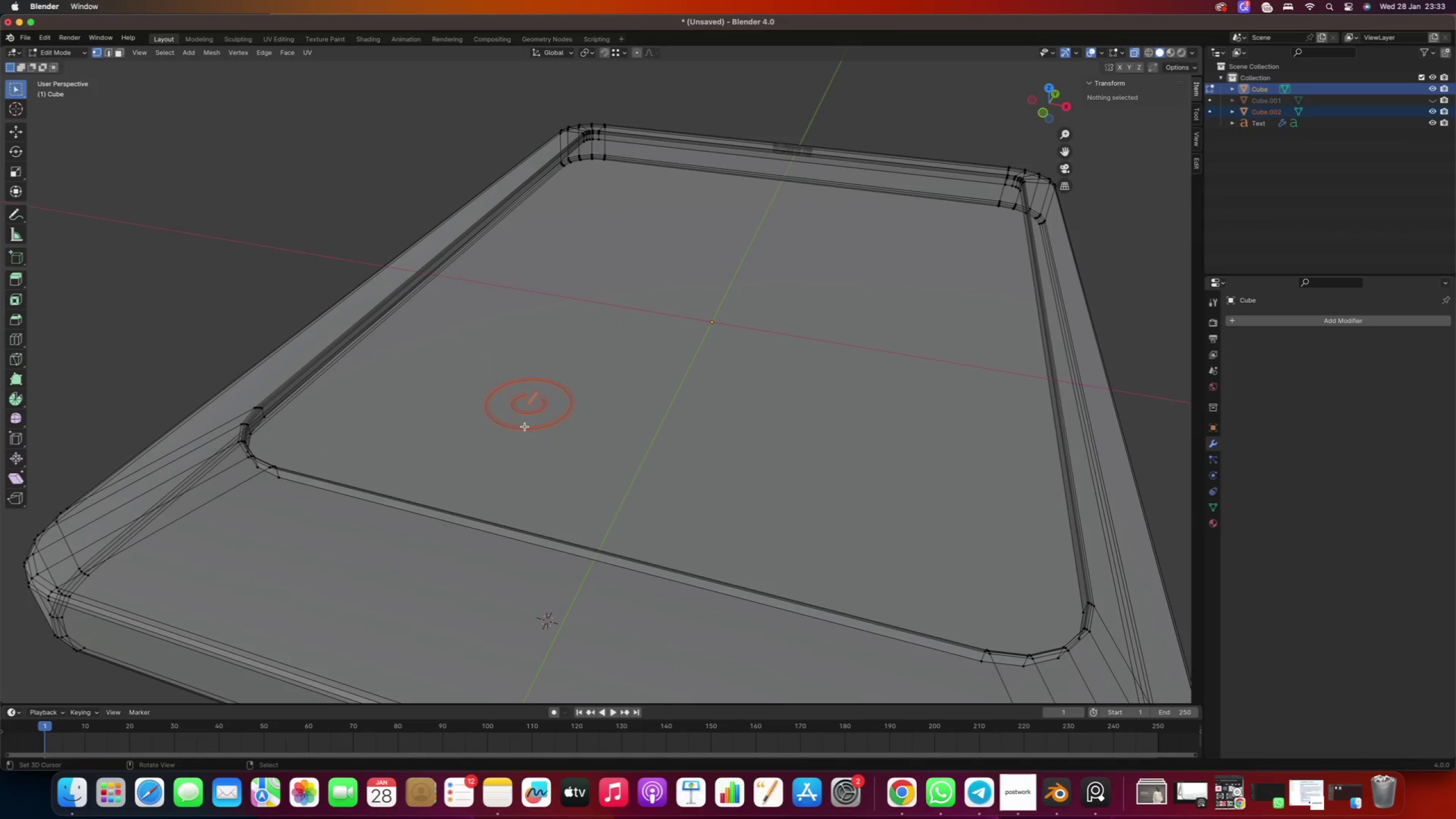 
key(Tab)
 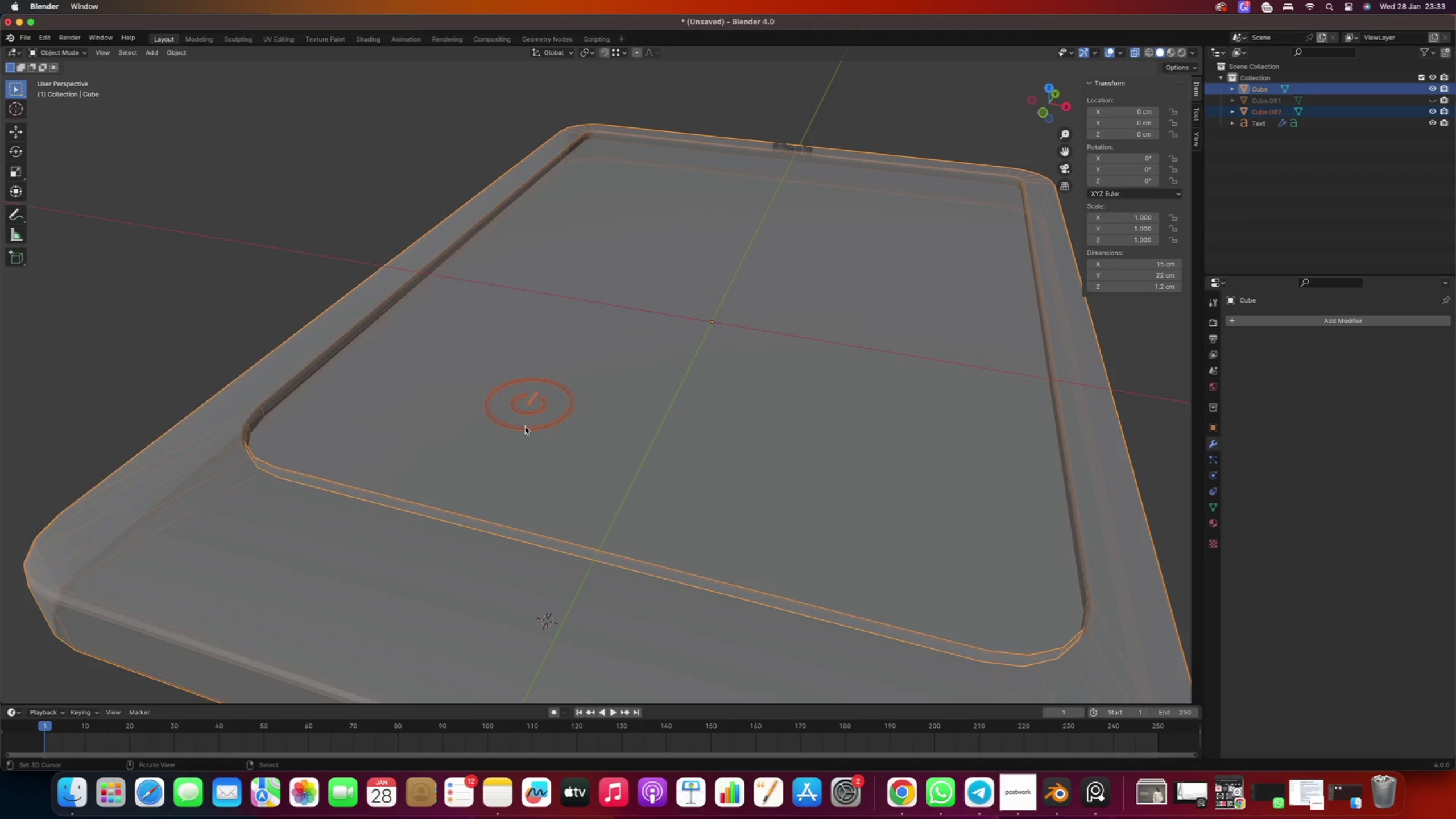 
scroll: coordinate [525, 427], scroll_direction: down, amount: 2.0
 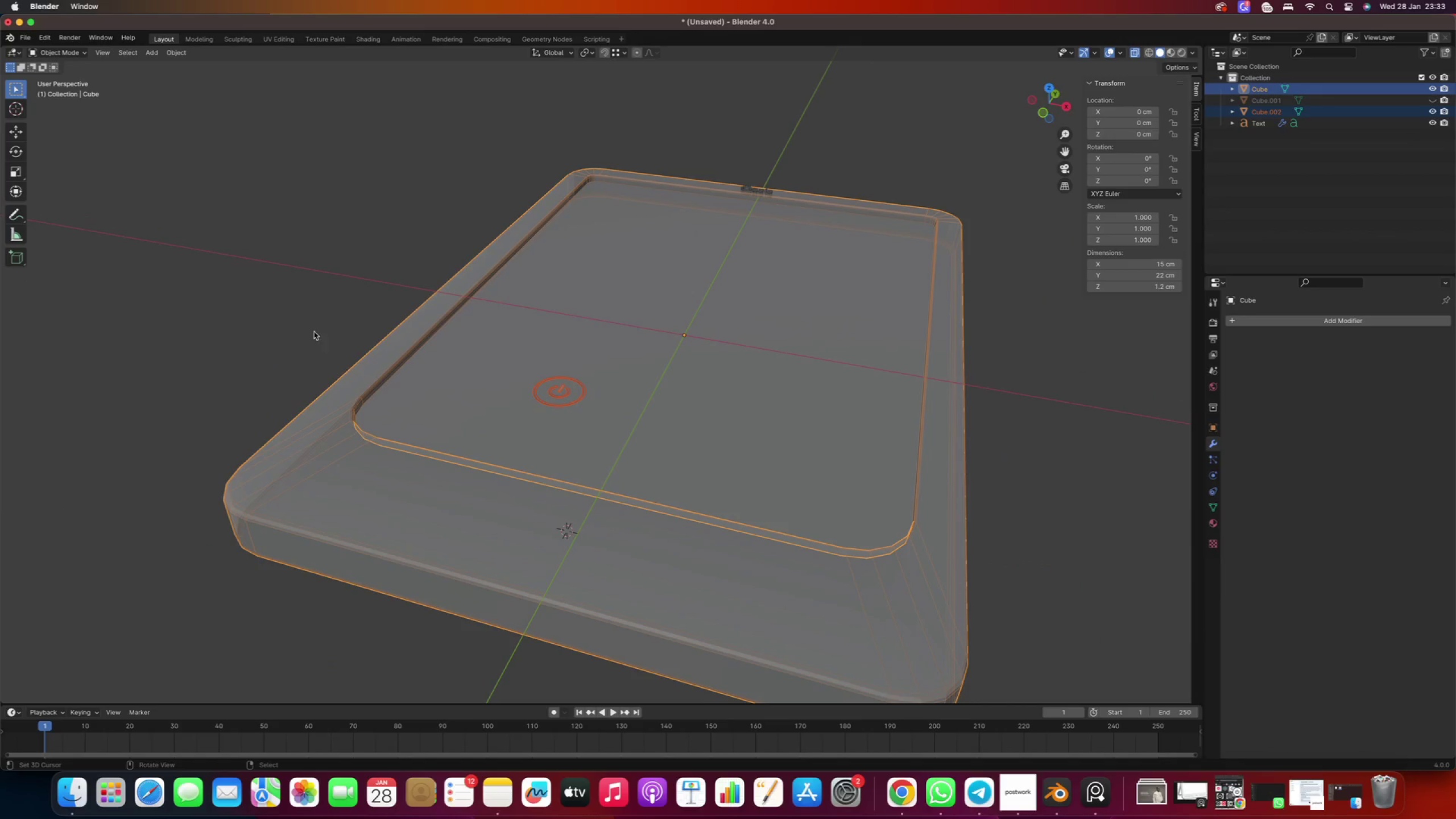 
right_click([276, 295])
 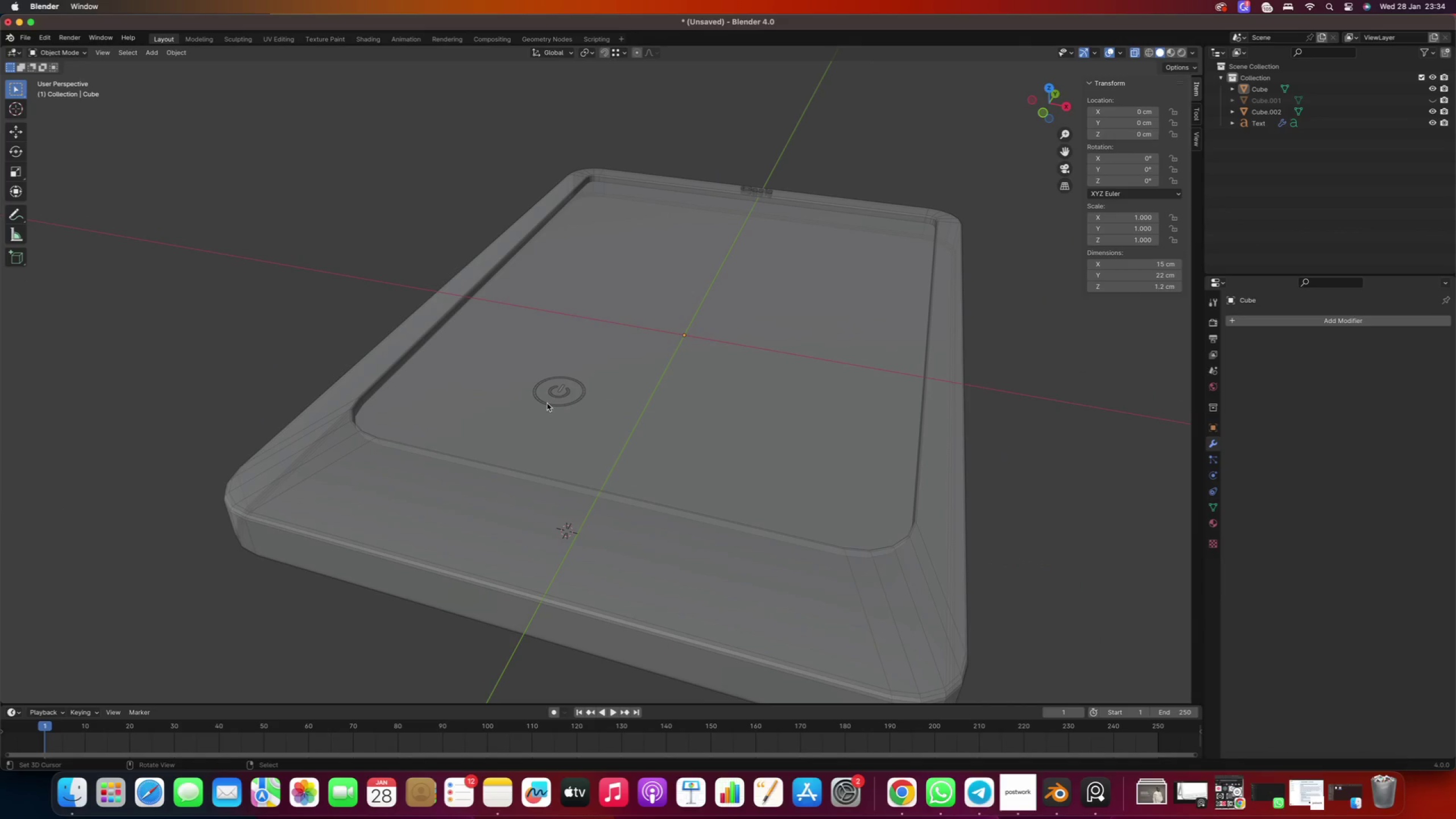 
scroll: coordinate [502, 433], scroll_direction: up, amount: 6.0
 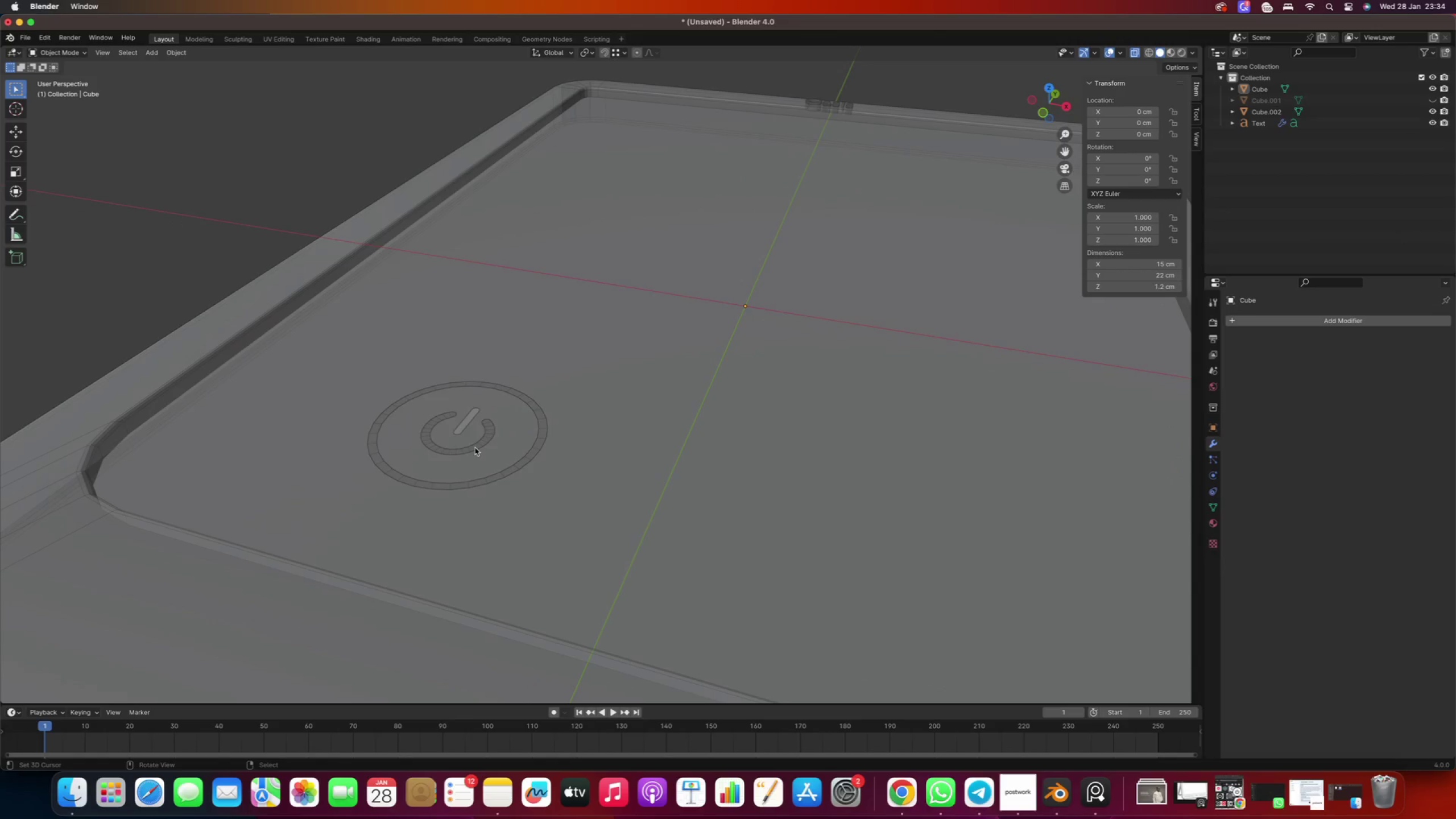 
right_click([475, 448])
 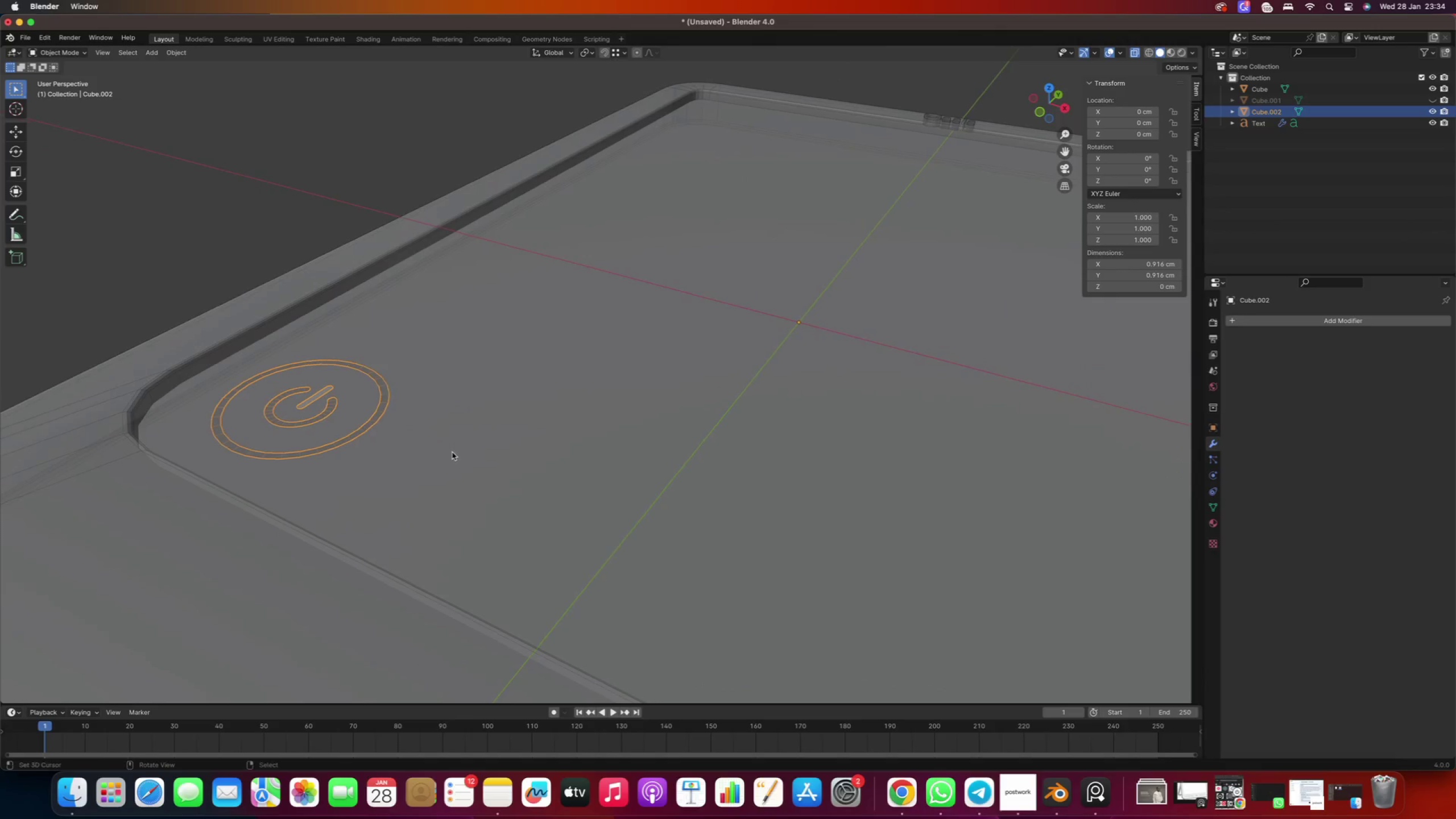 
key(Slash)
 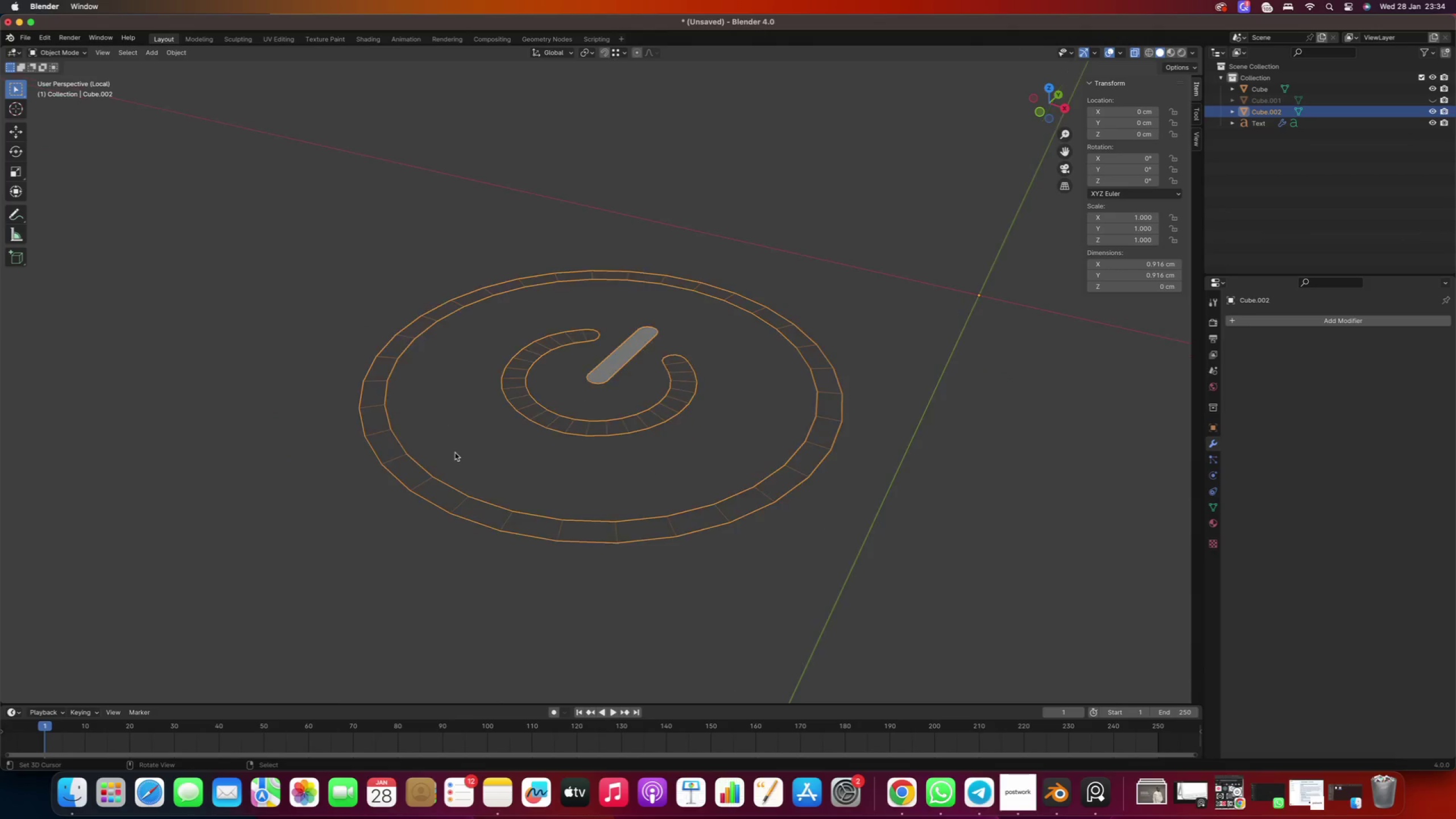 
scroll: coordinate [452, 454], scroll_direction: up, amount: 1.0
 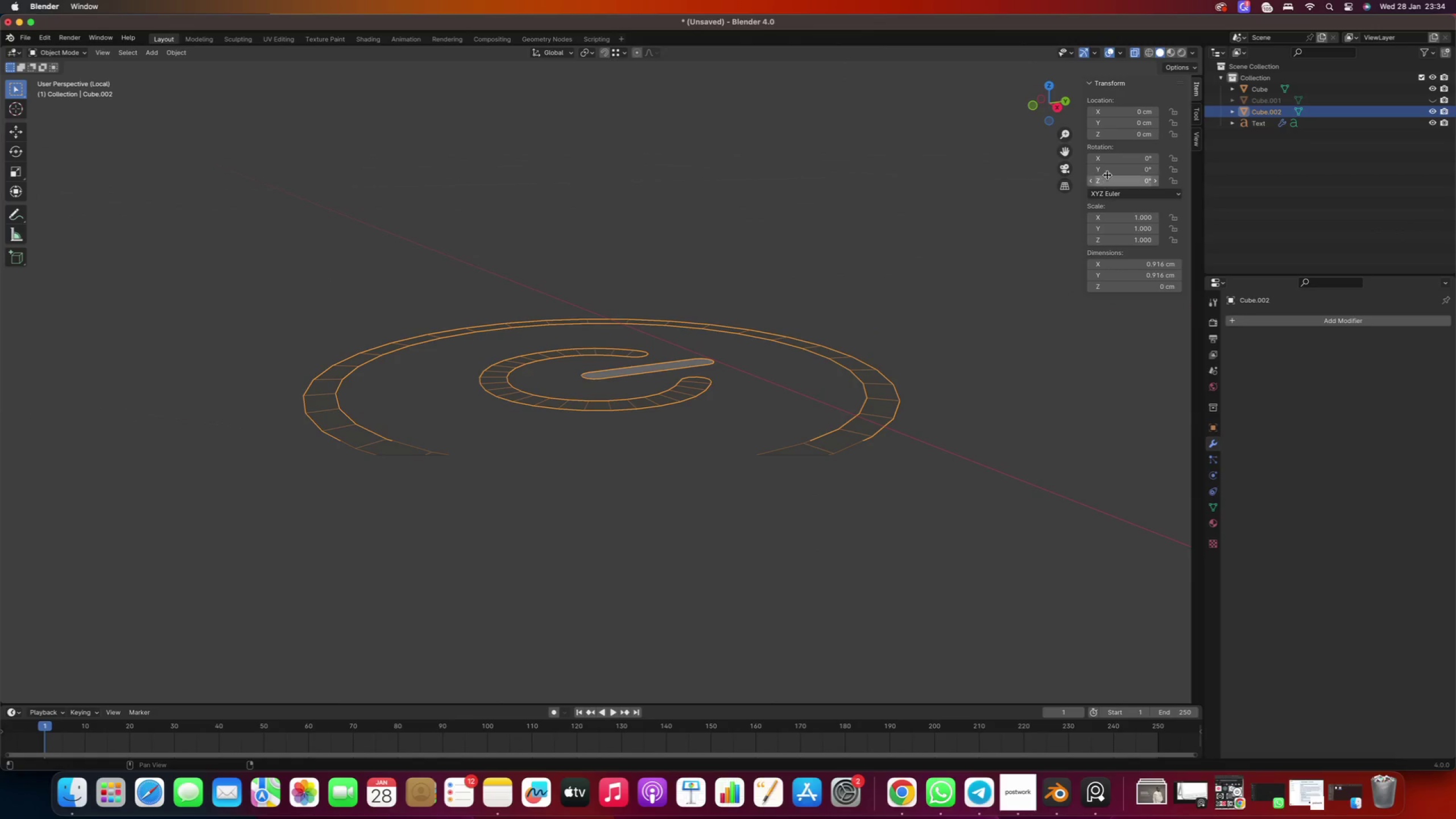 
left_click([1195, 136])
 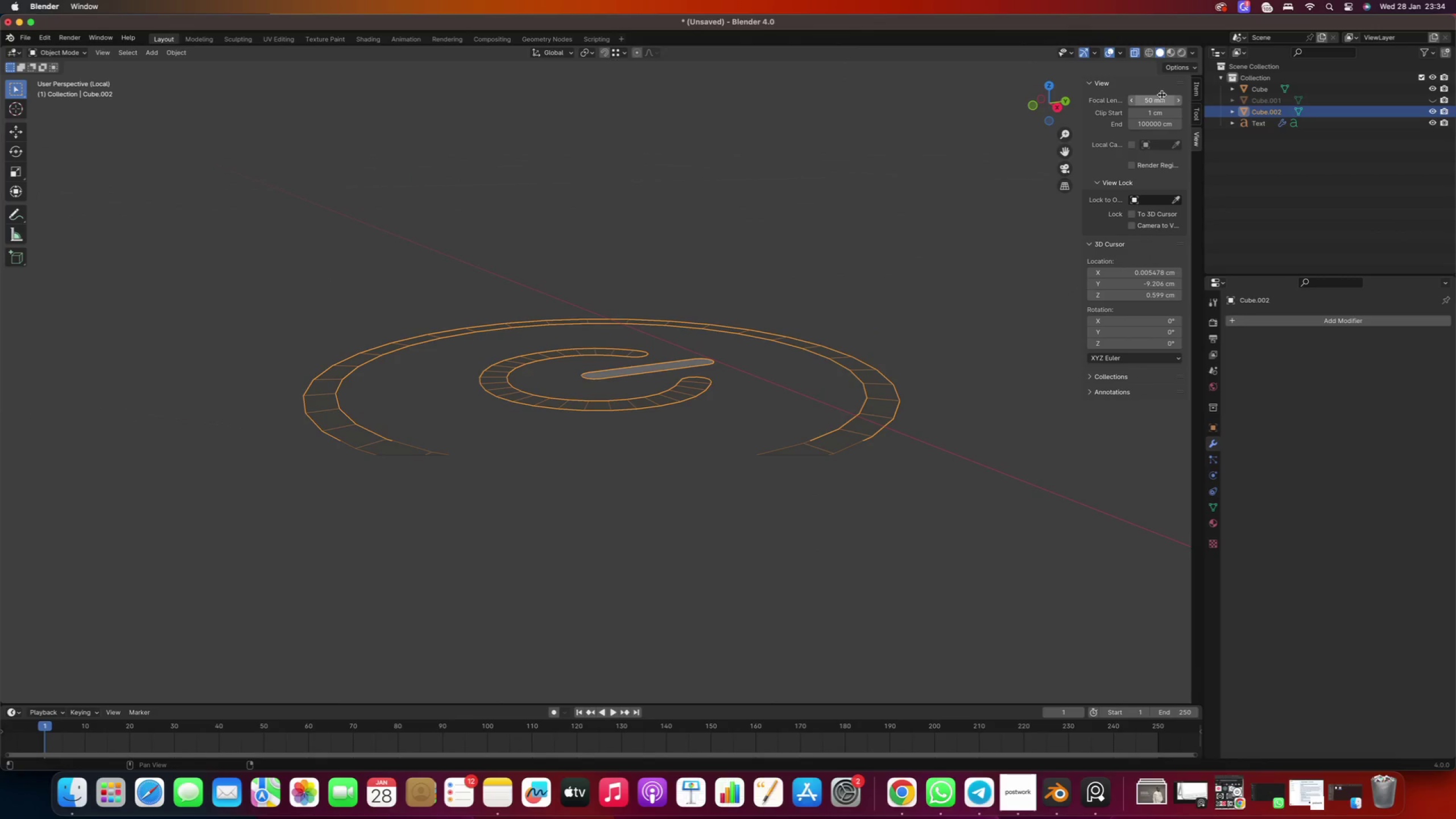 
left_click_drag(start_coordinate=[1169, 103], to_coordinate=[1141, 118])
 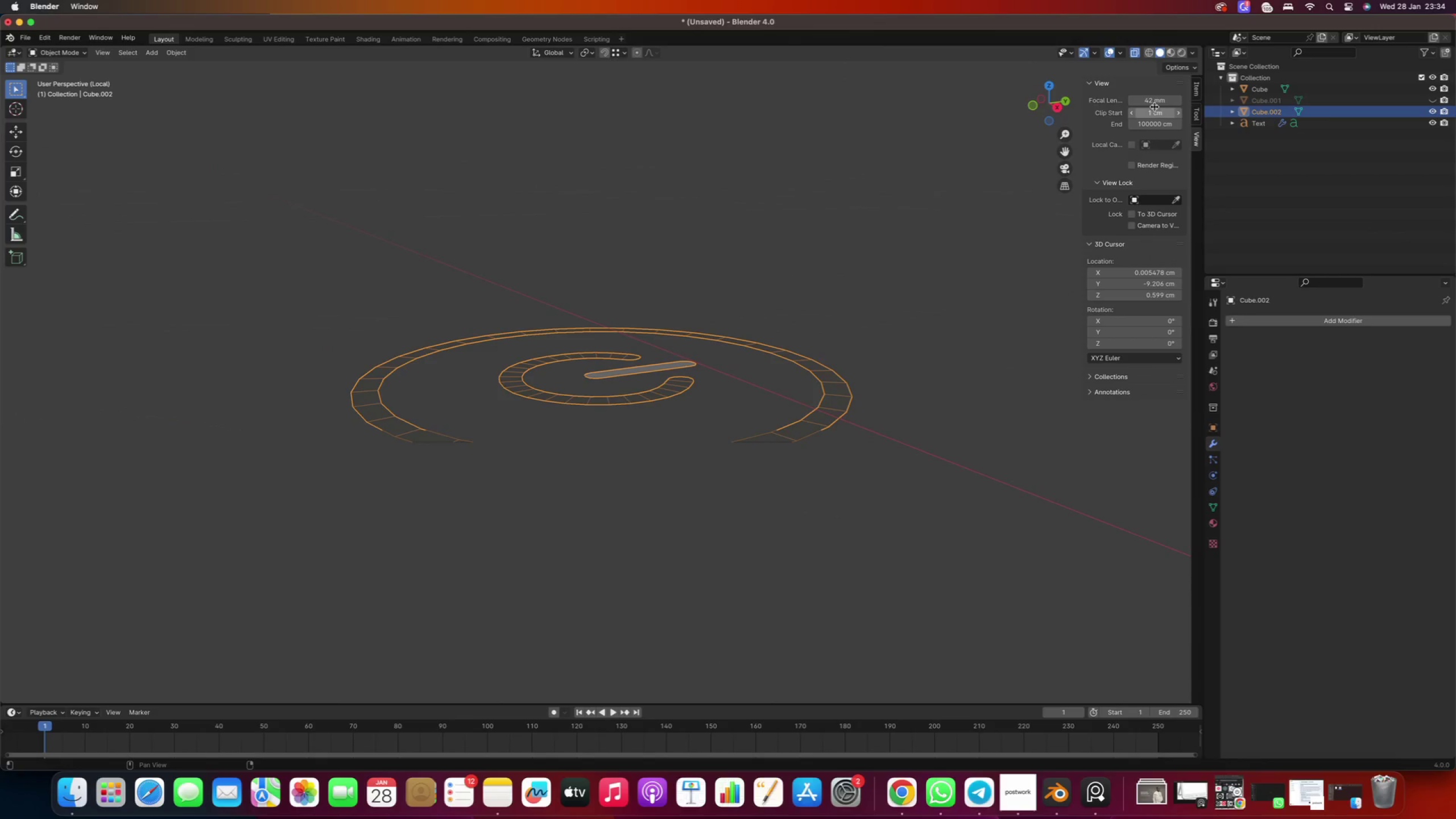 
left_click([1156, 103])
 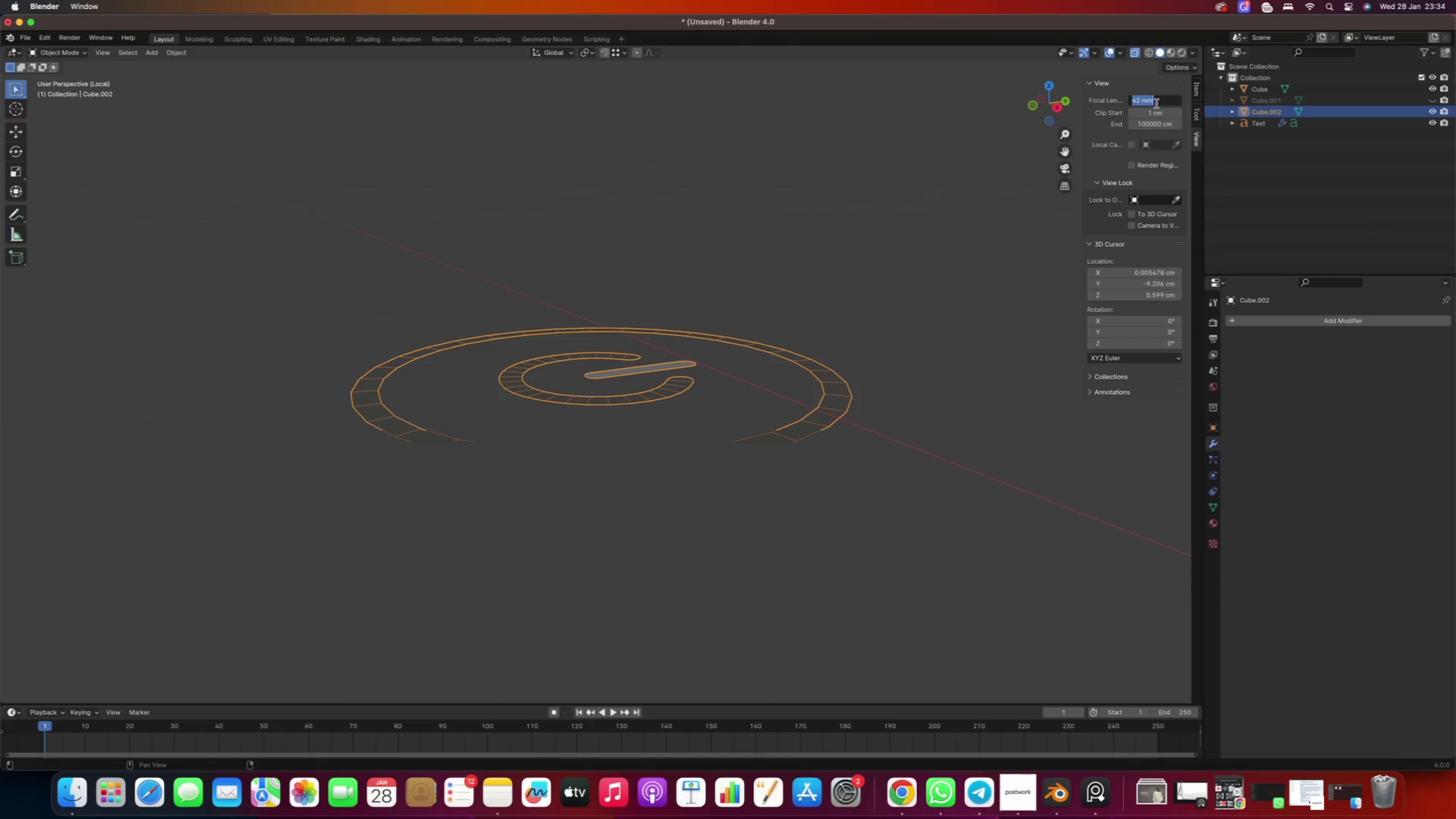 
type(50)
 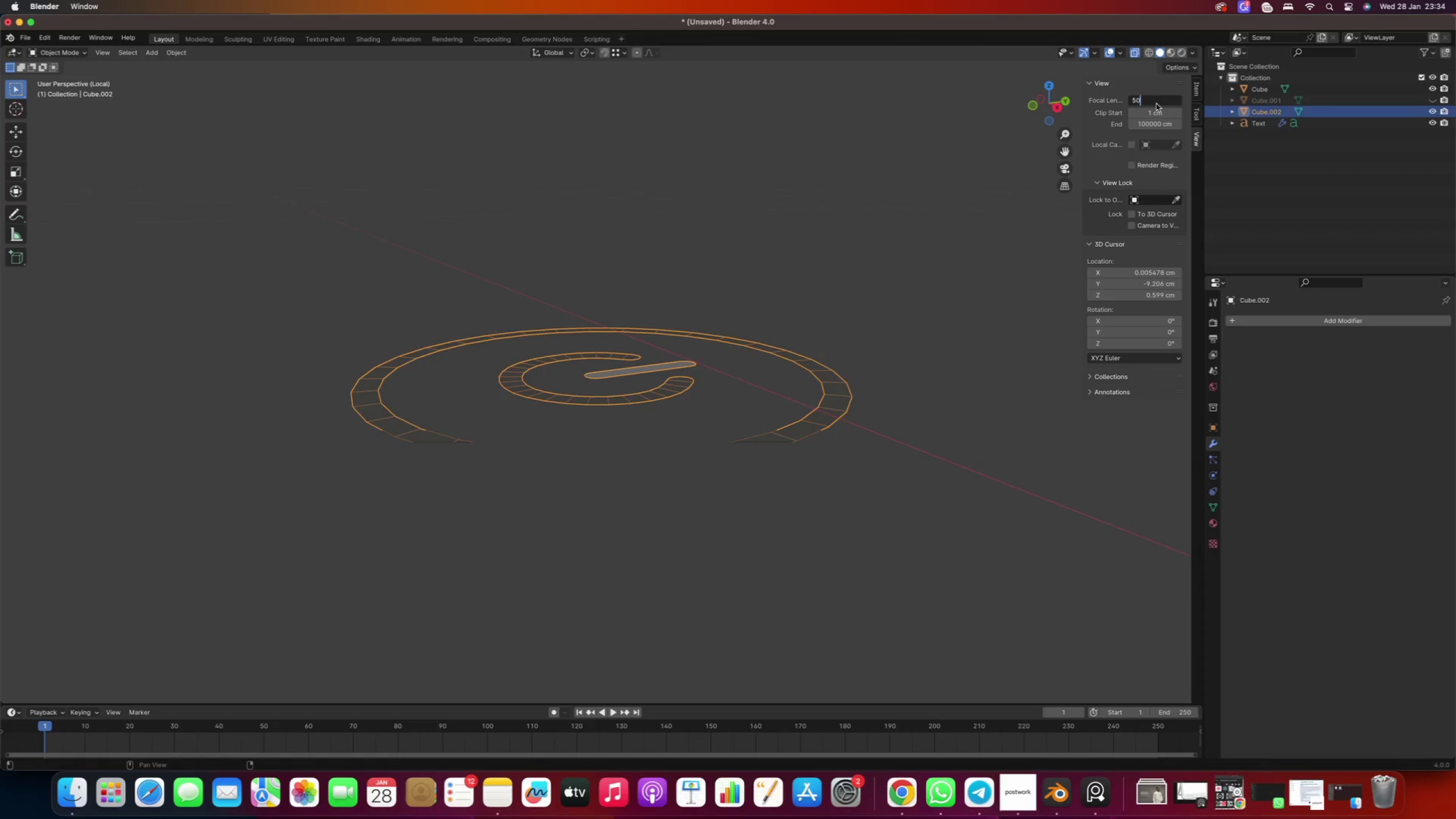 
key(Enter)
 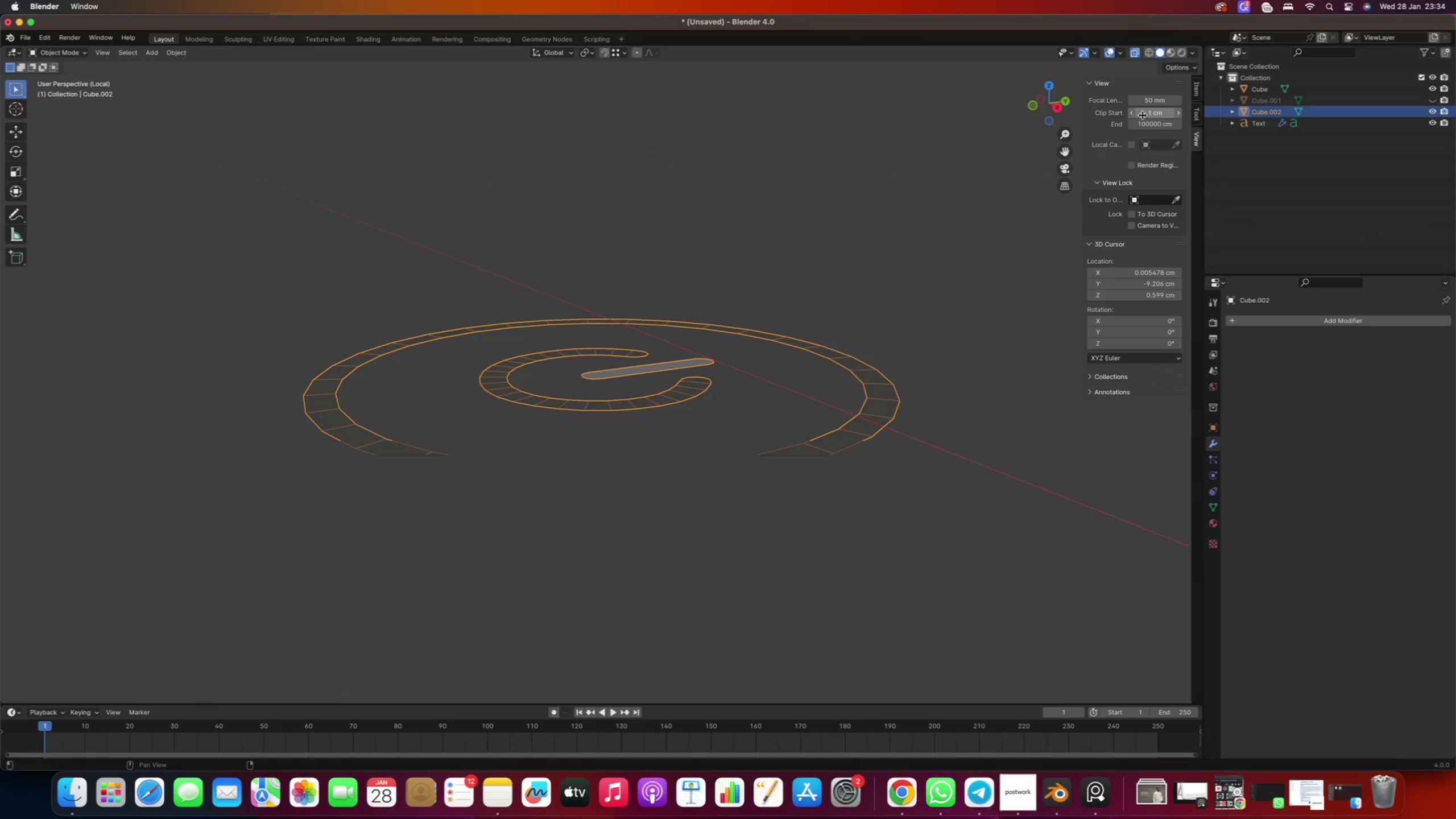 
left_click_drag(start_coordinate=[1151, 114], to_coordinate=[990, 142])
 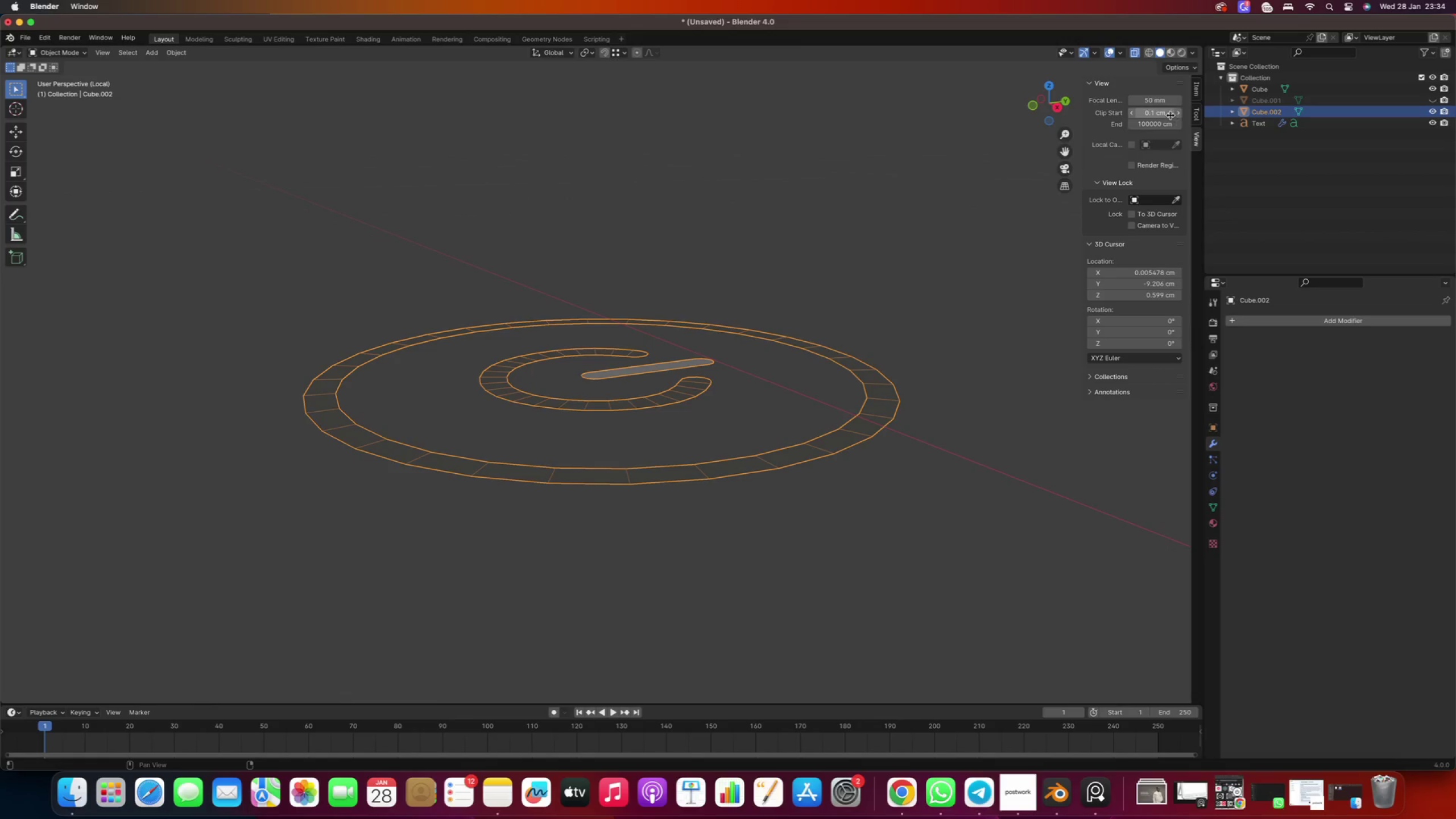 
left_click([1168, 115])
 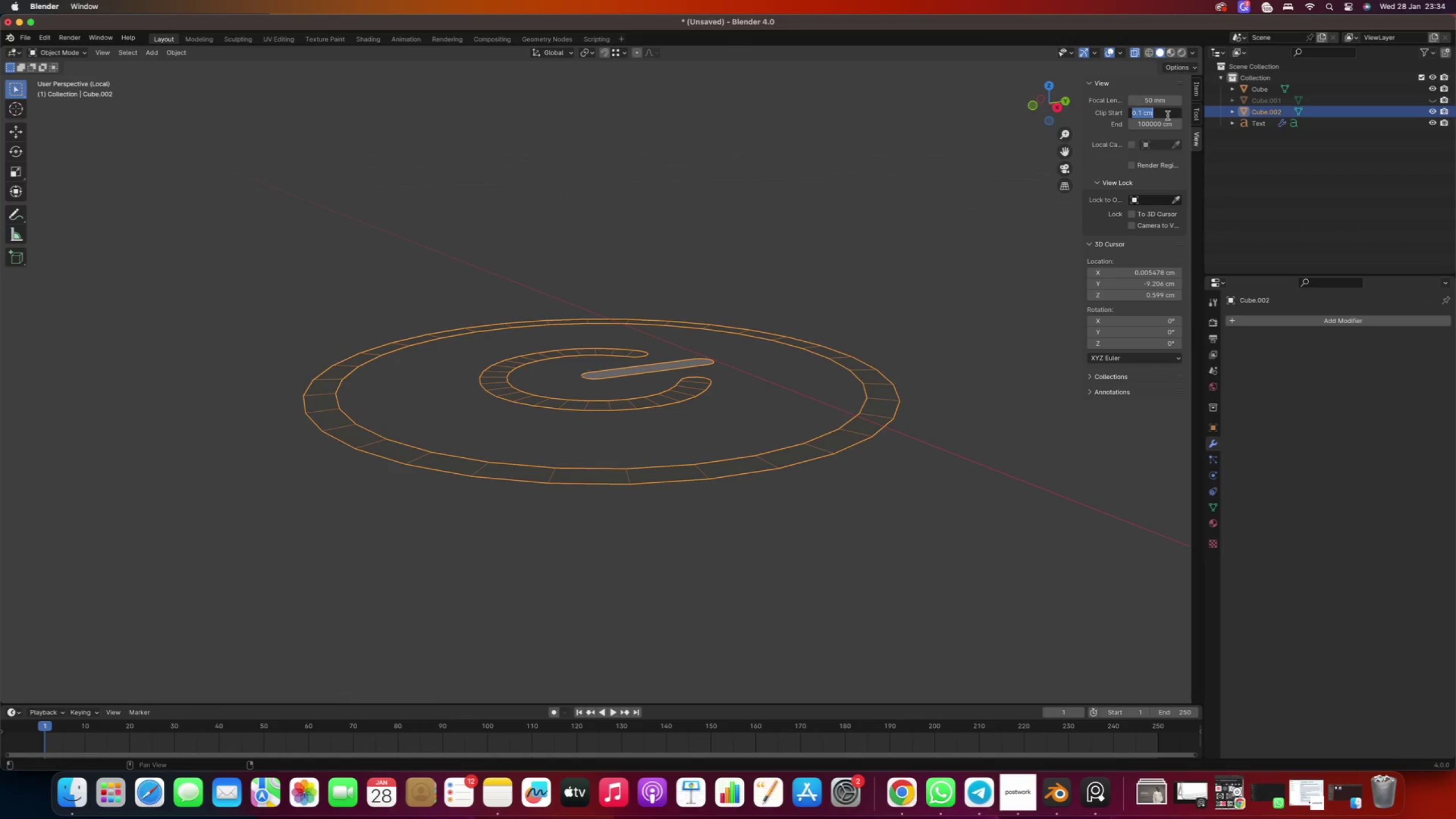 
key(0)
 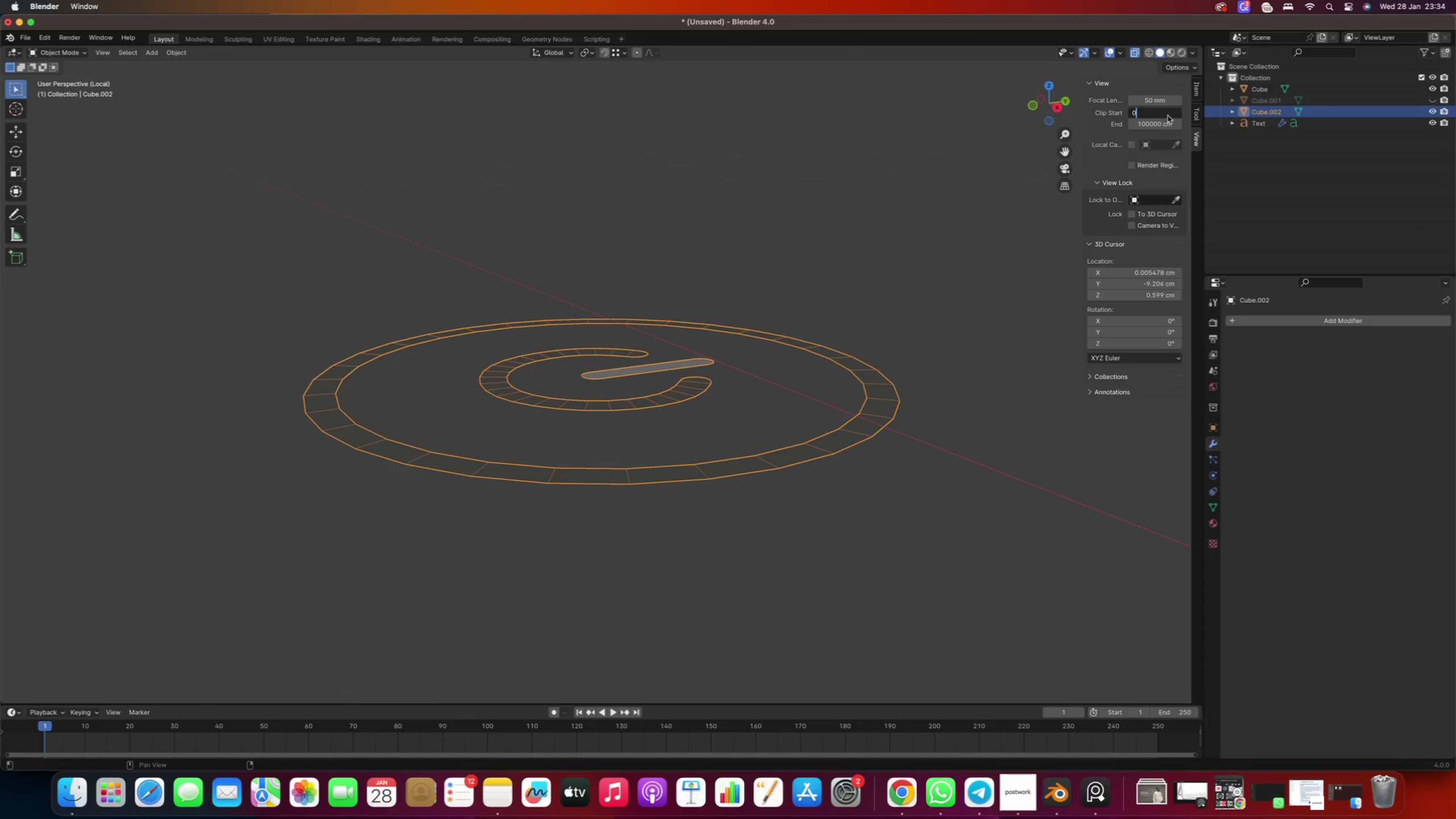 
key(Enter)
 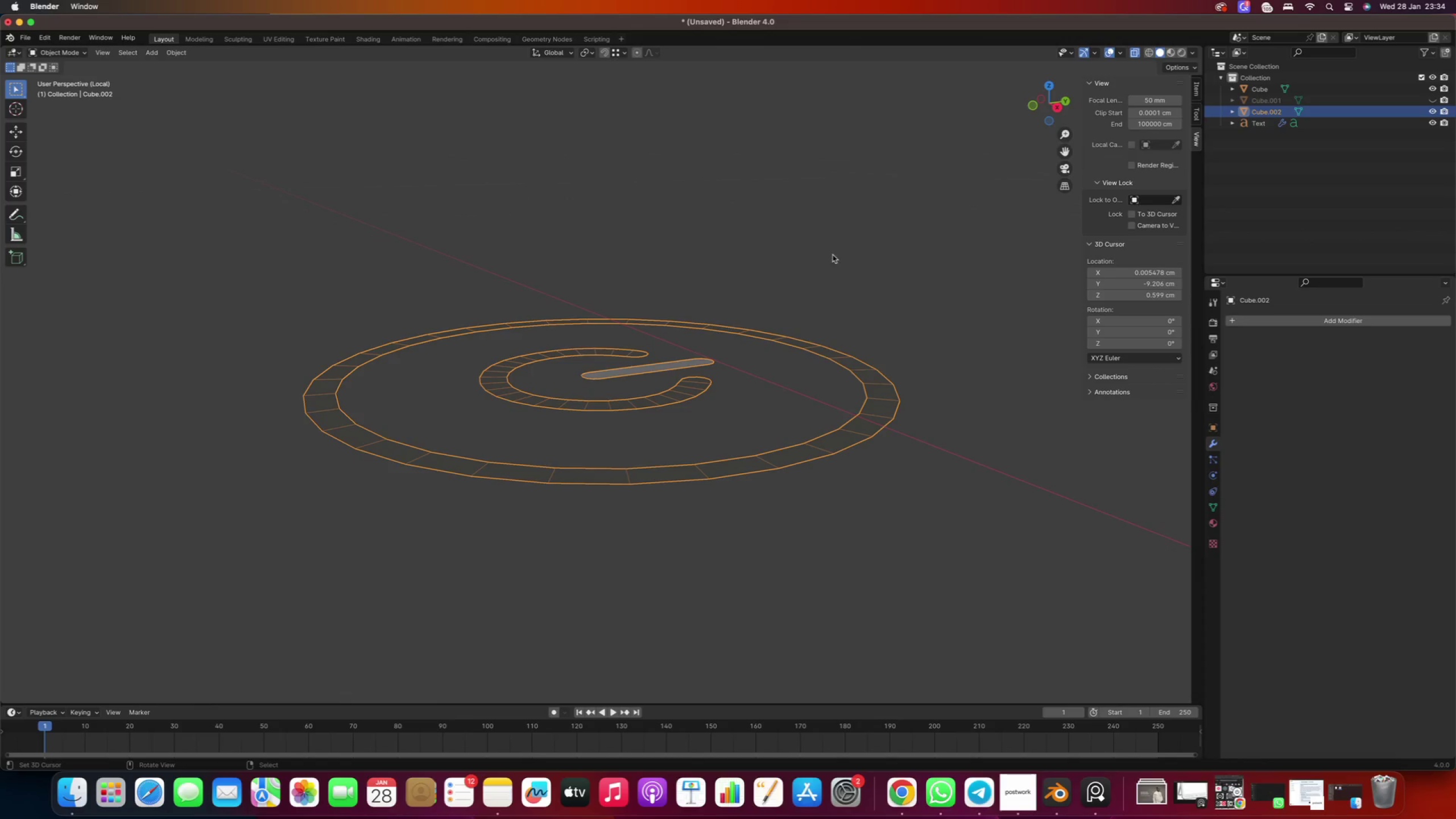 
scroll: coordinate [708, 295], scroll_direction: down, amount: 1.0
 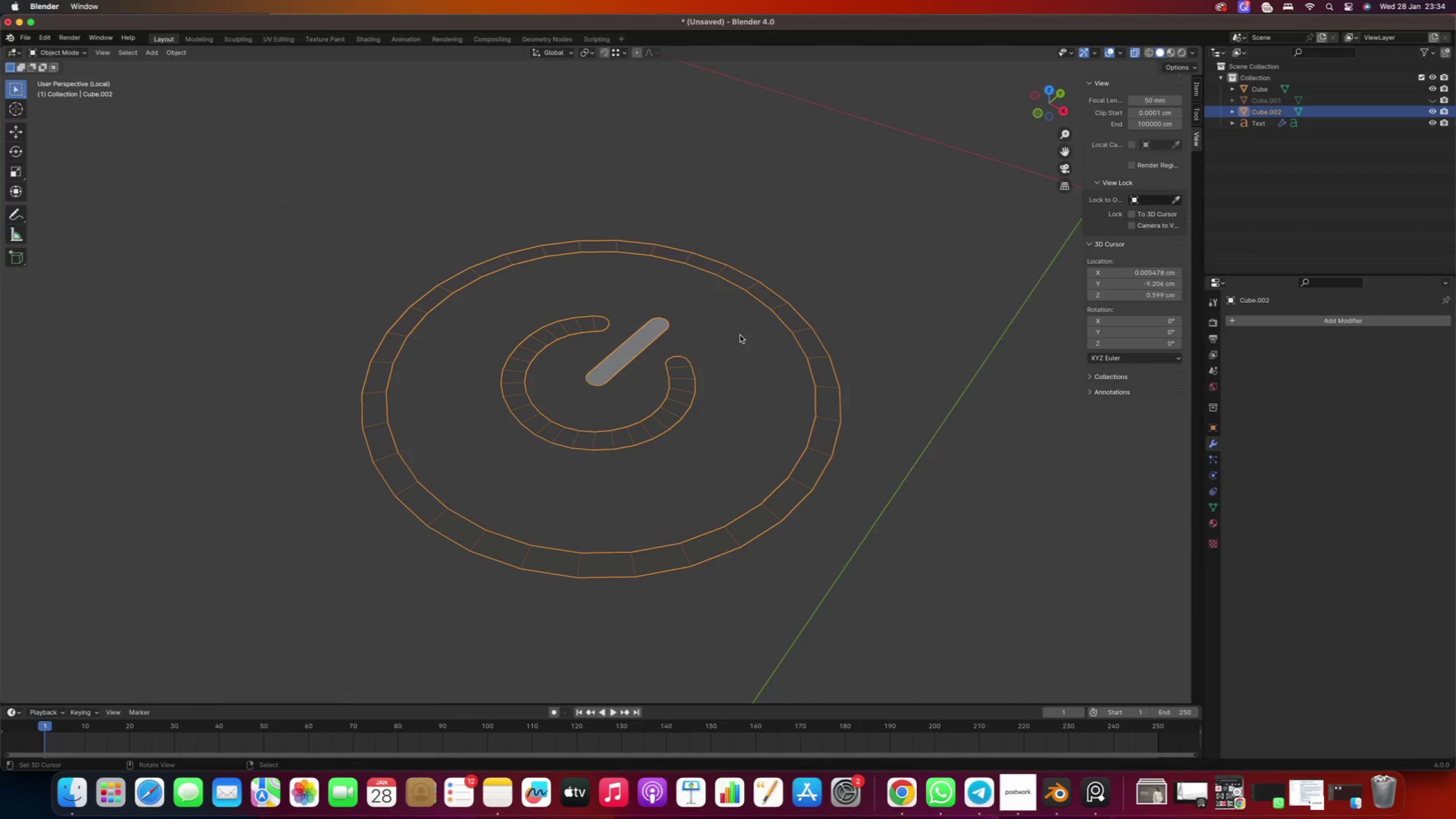 
key(Tab)
 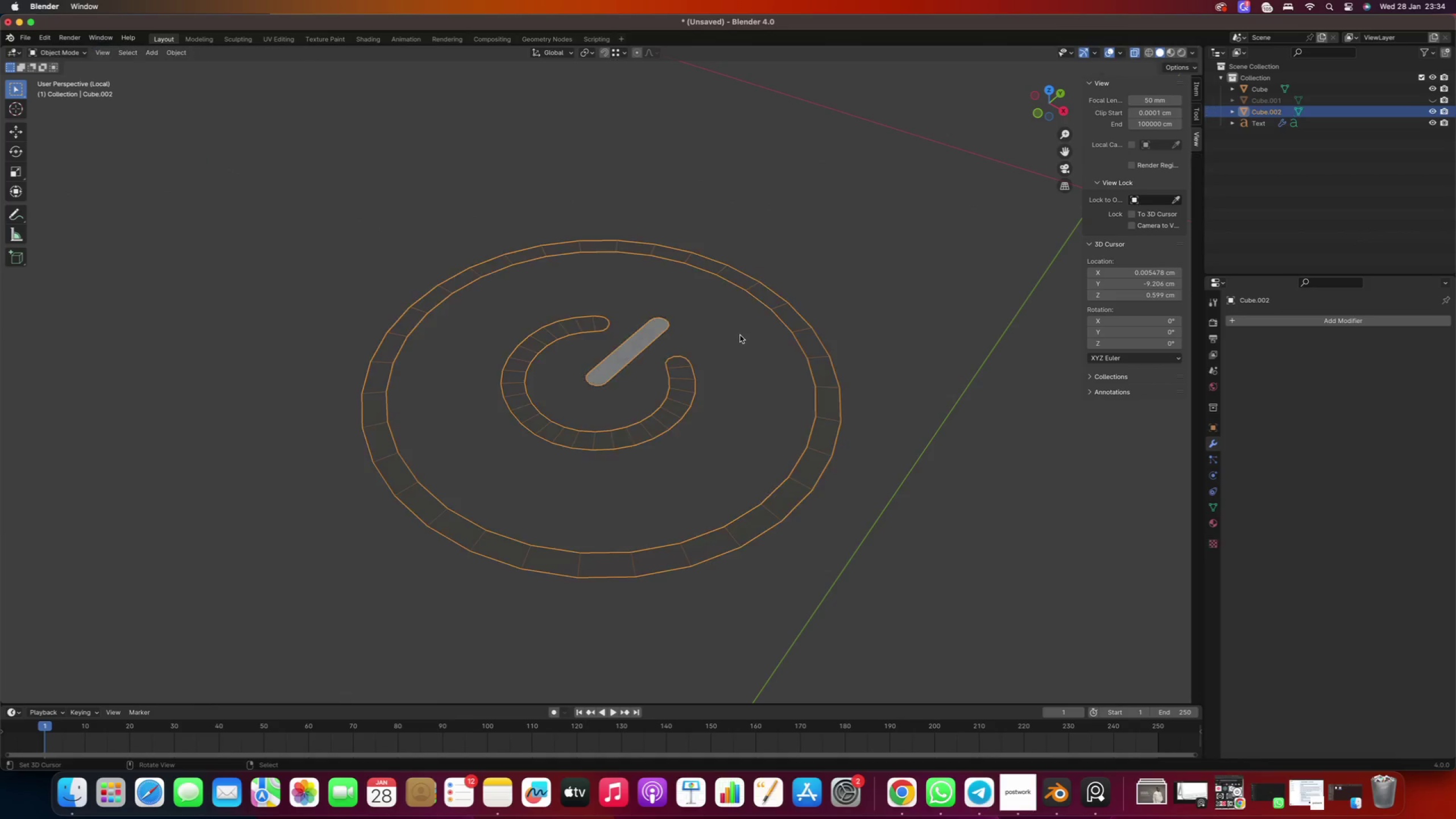 
key(Tab)
 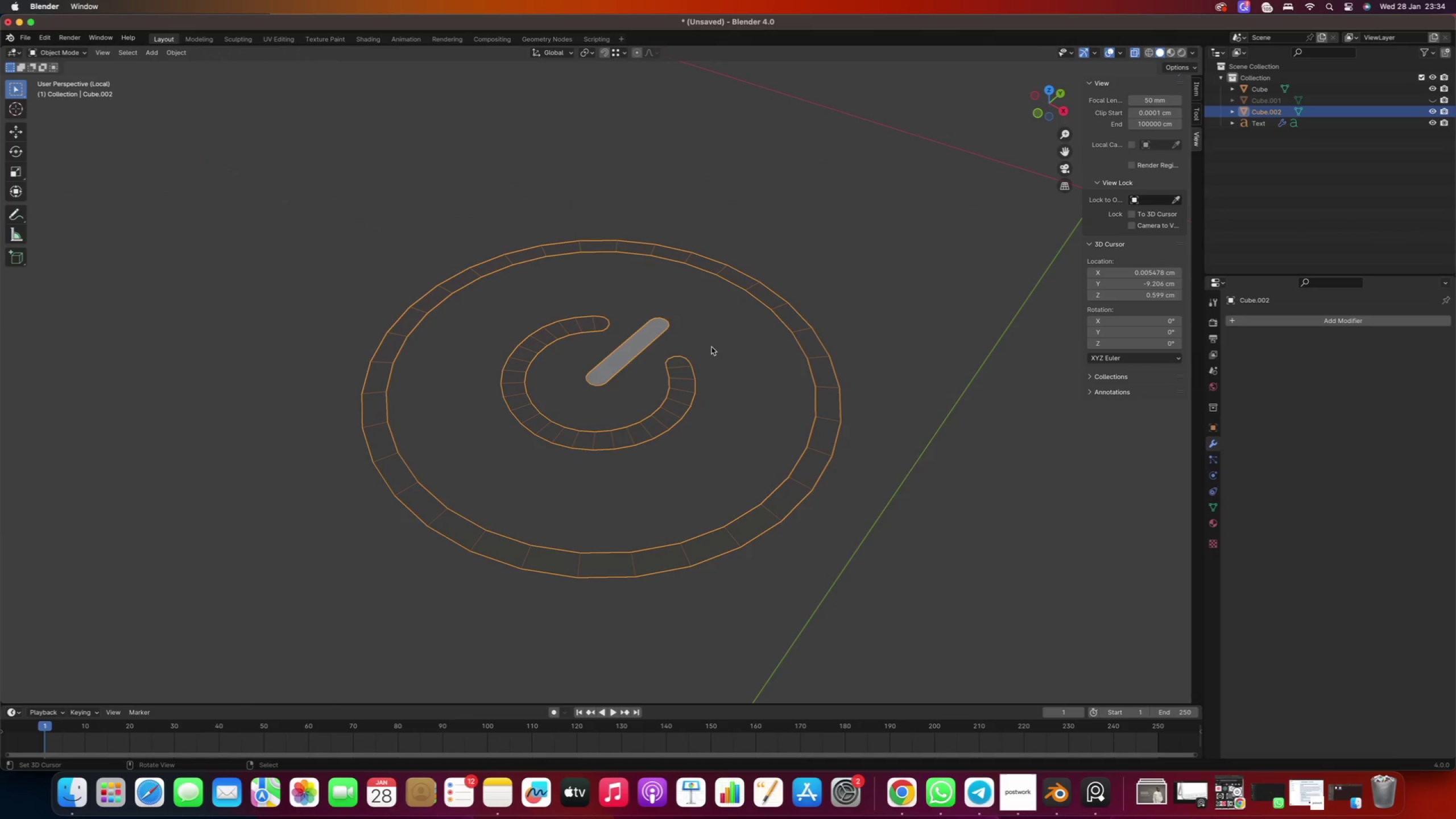 
scroll: coordinate [685, 362], scroll_direction: down, amount: 1.0
 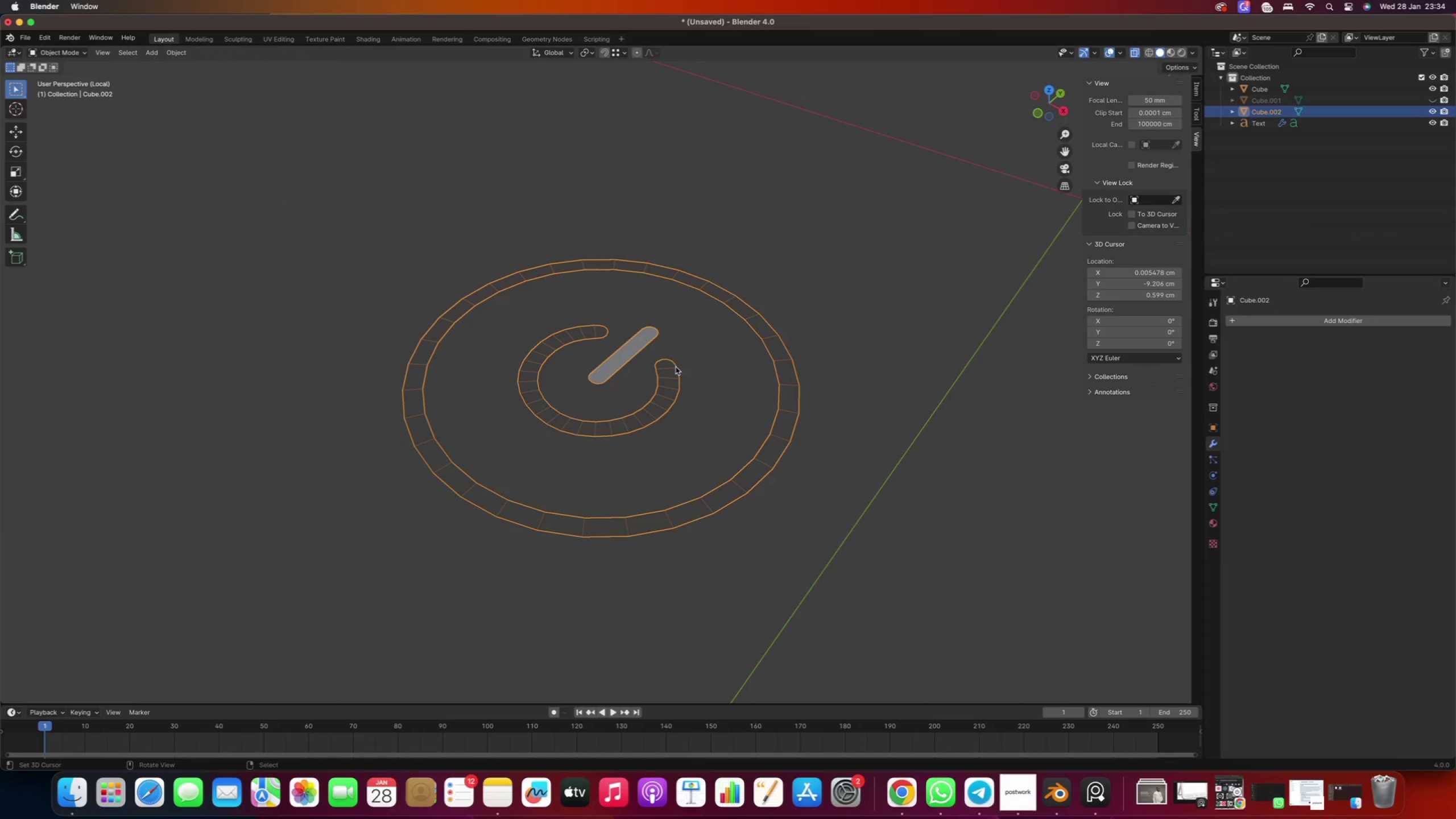 
key(Tab)
type(af)
 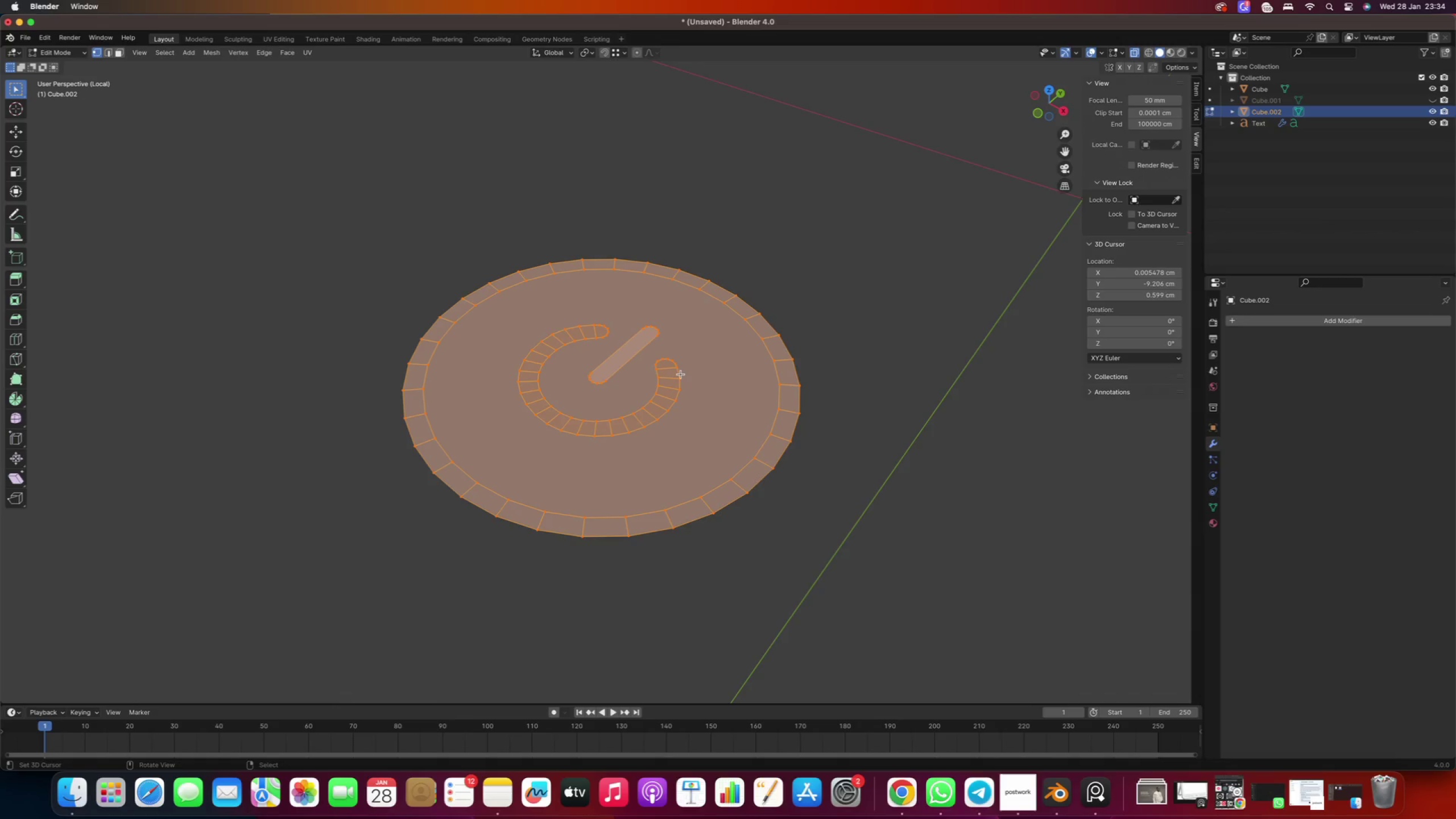 
key(3)
 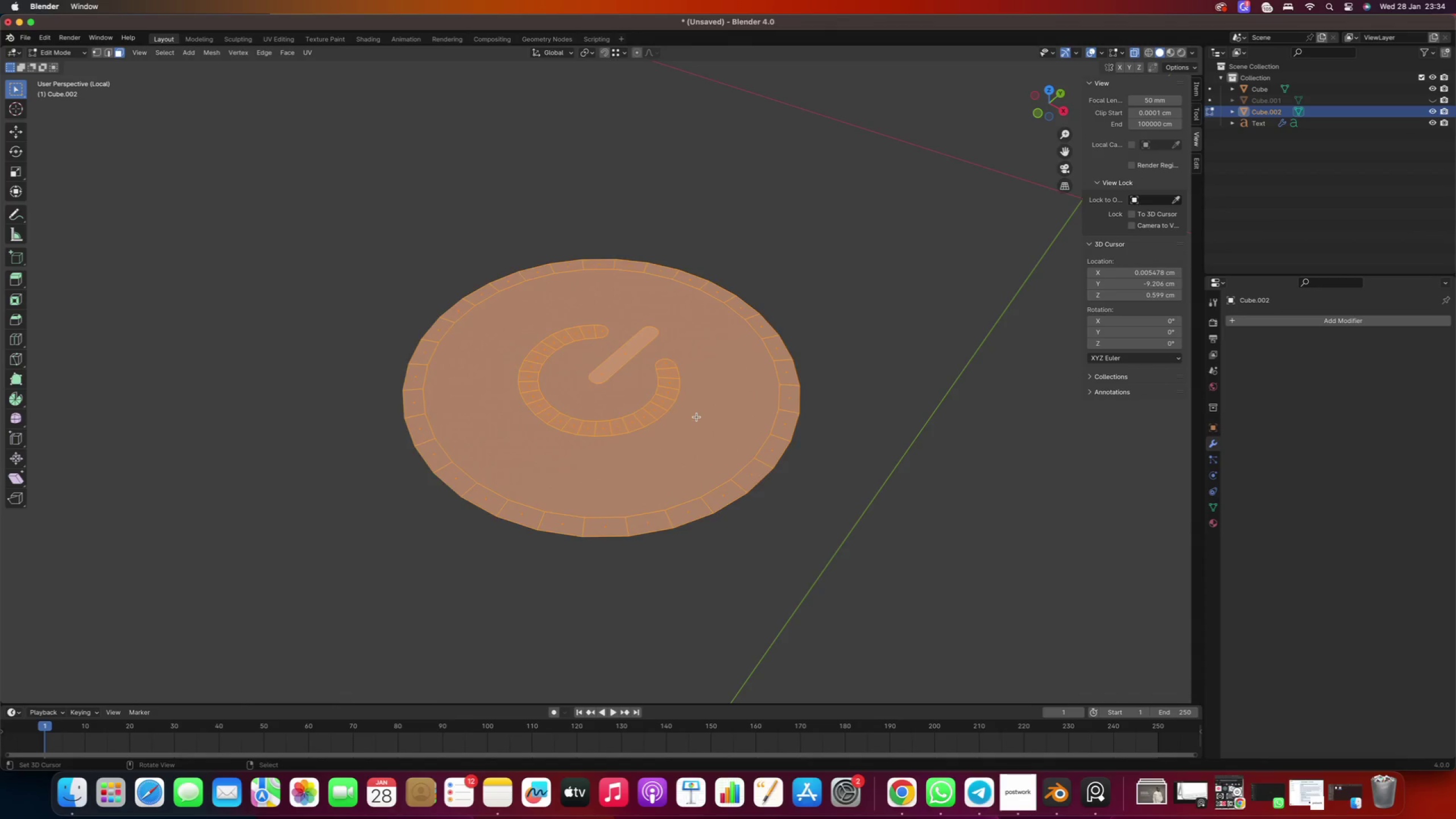 
right_click([697, 417])
 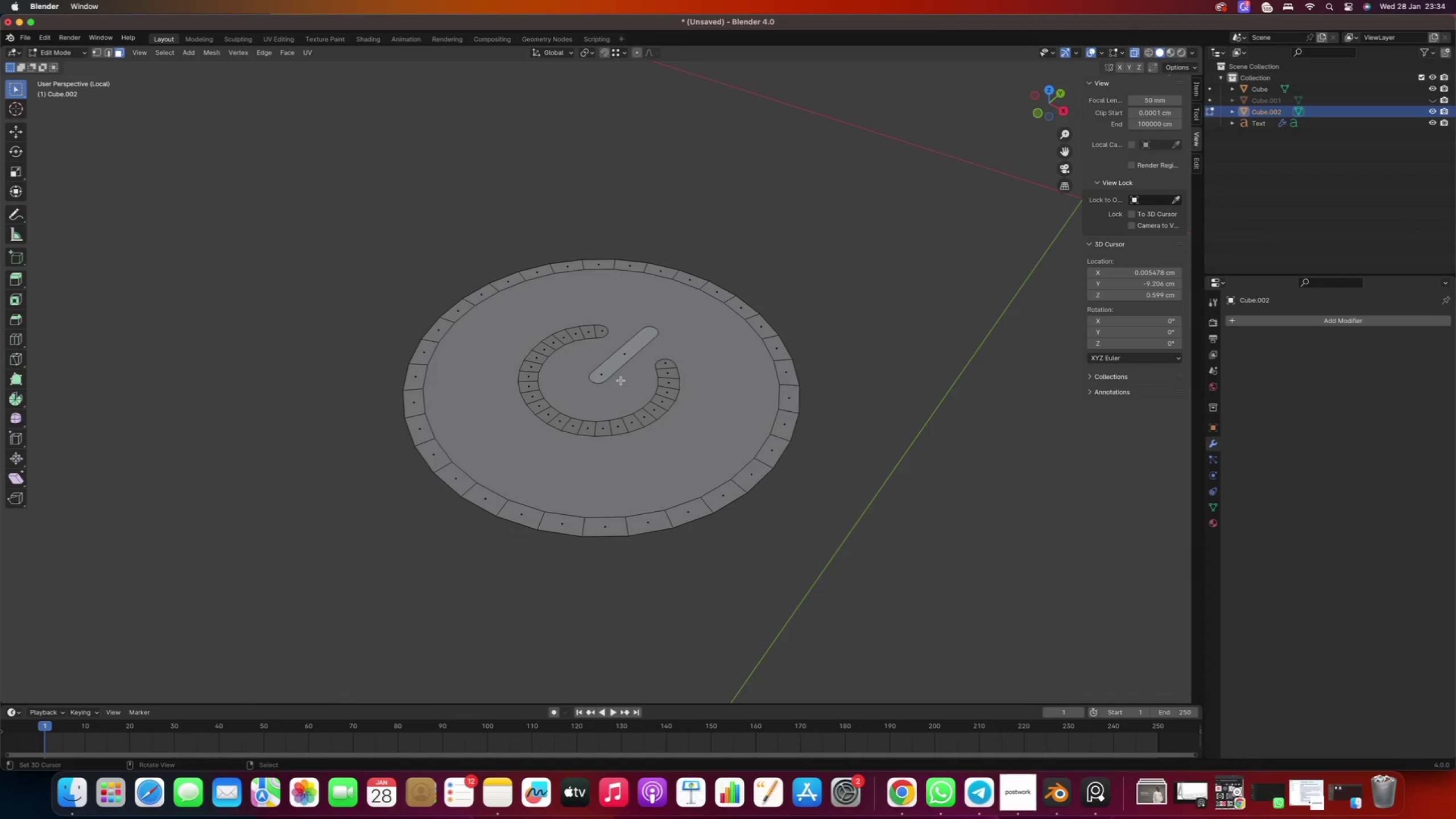 
right_click([638, 374])
 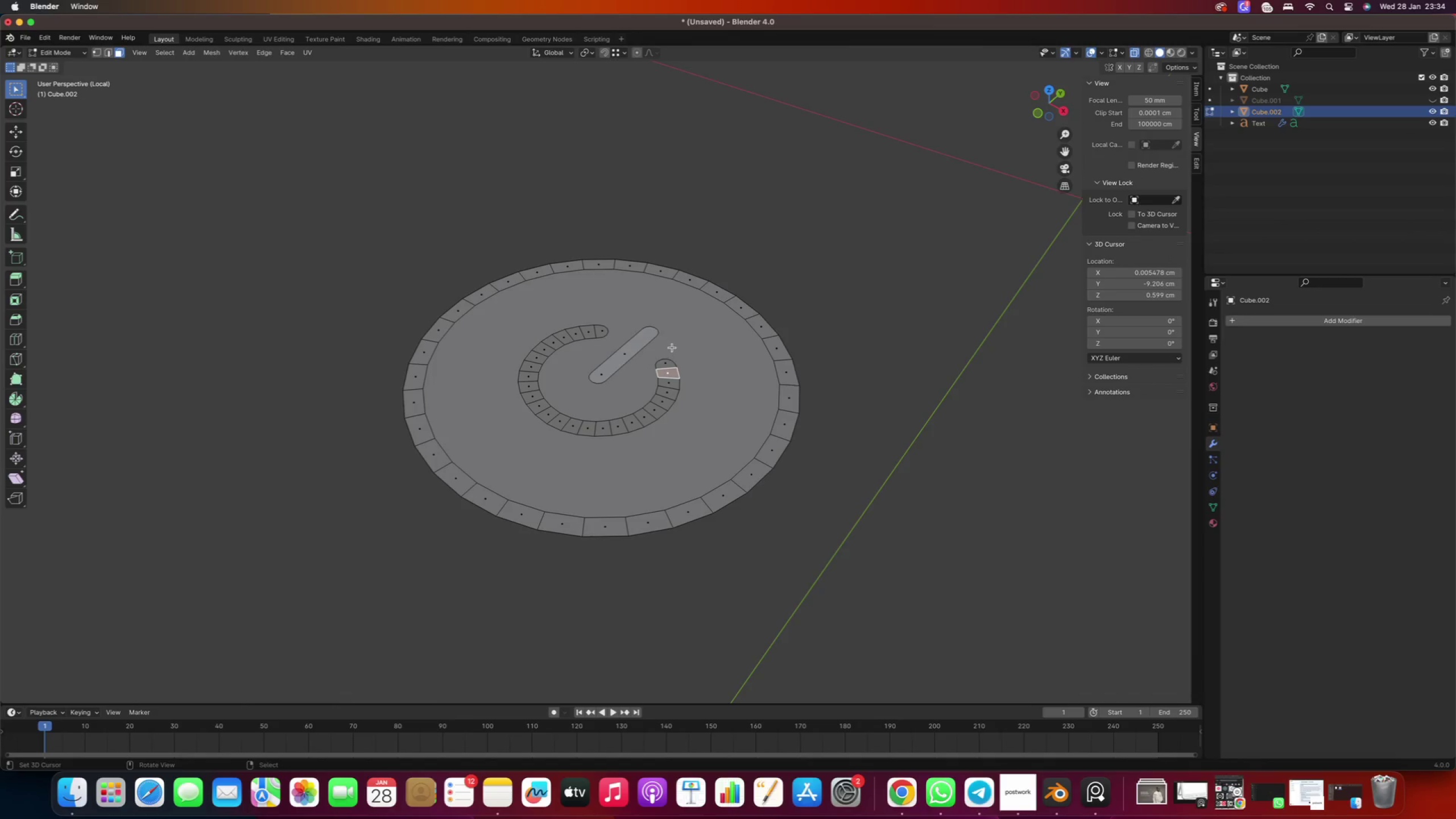 
right_click([673, 347])
 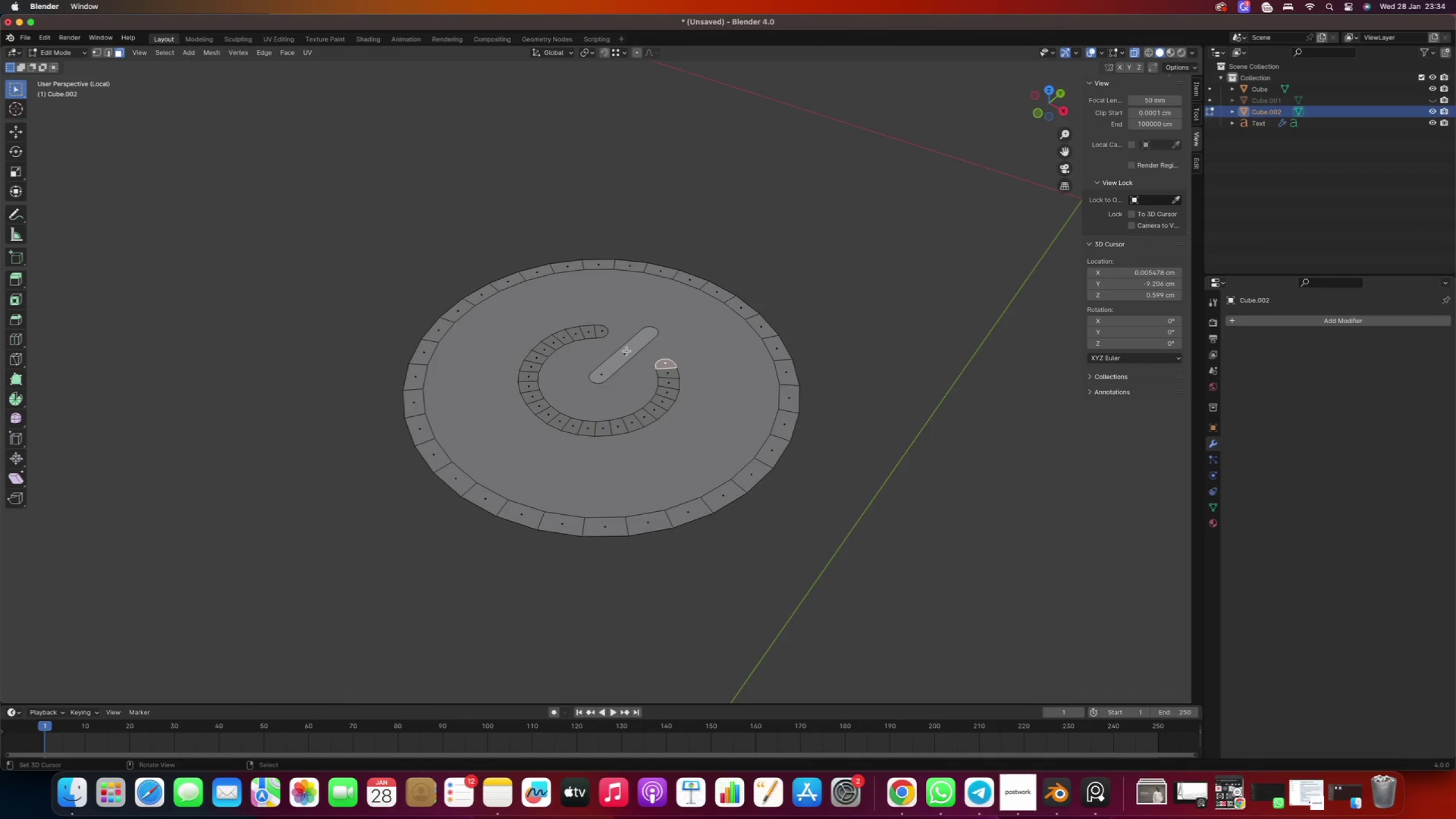 
right_click([625, 351])
 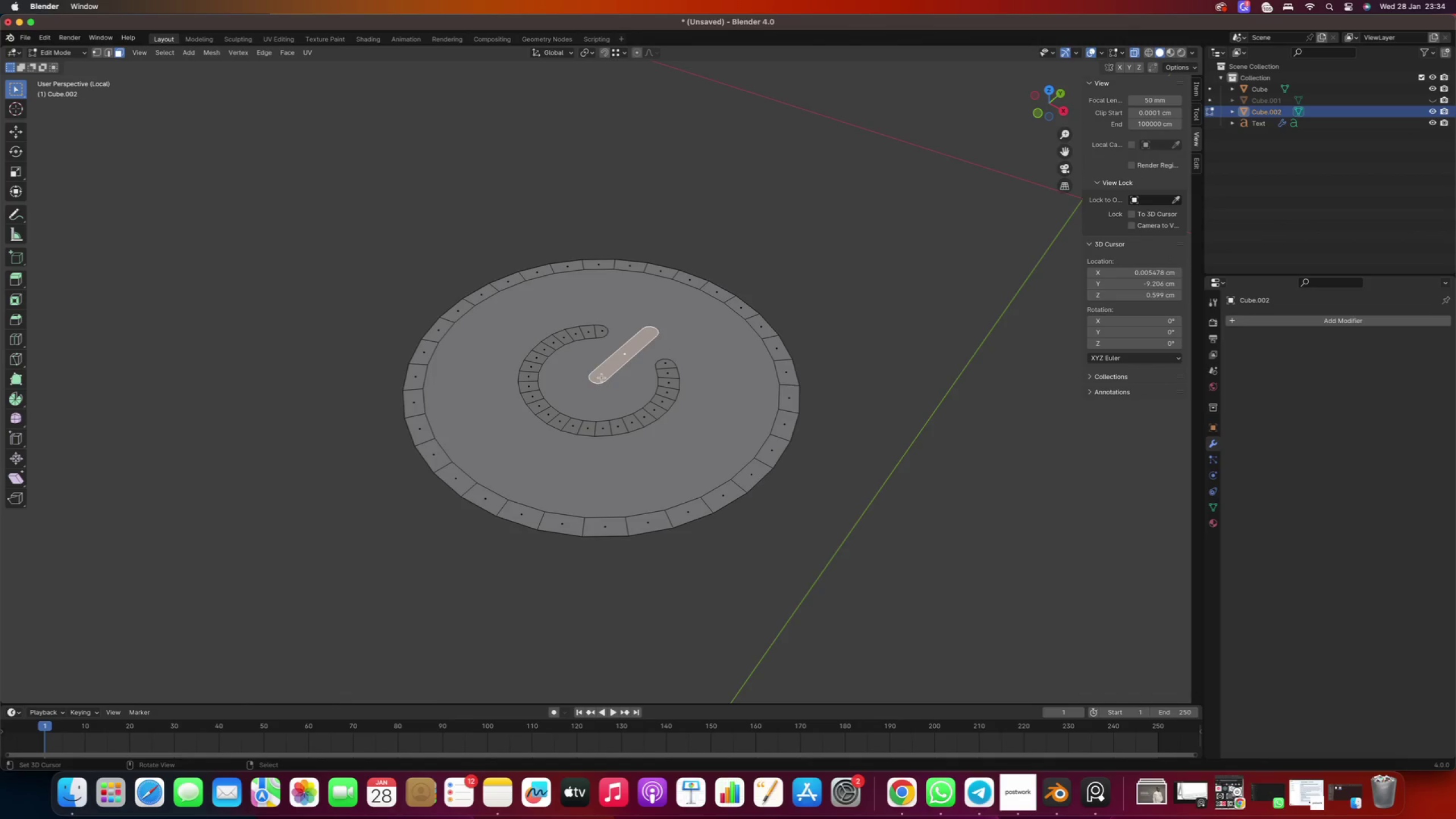 
right_click([601, 377])
 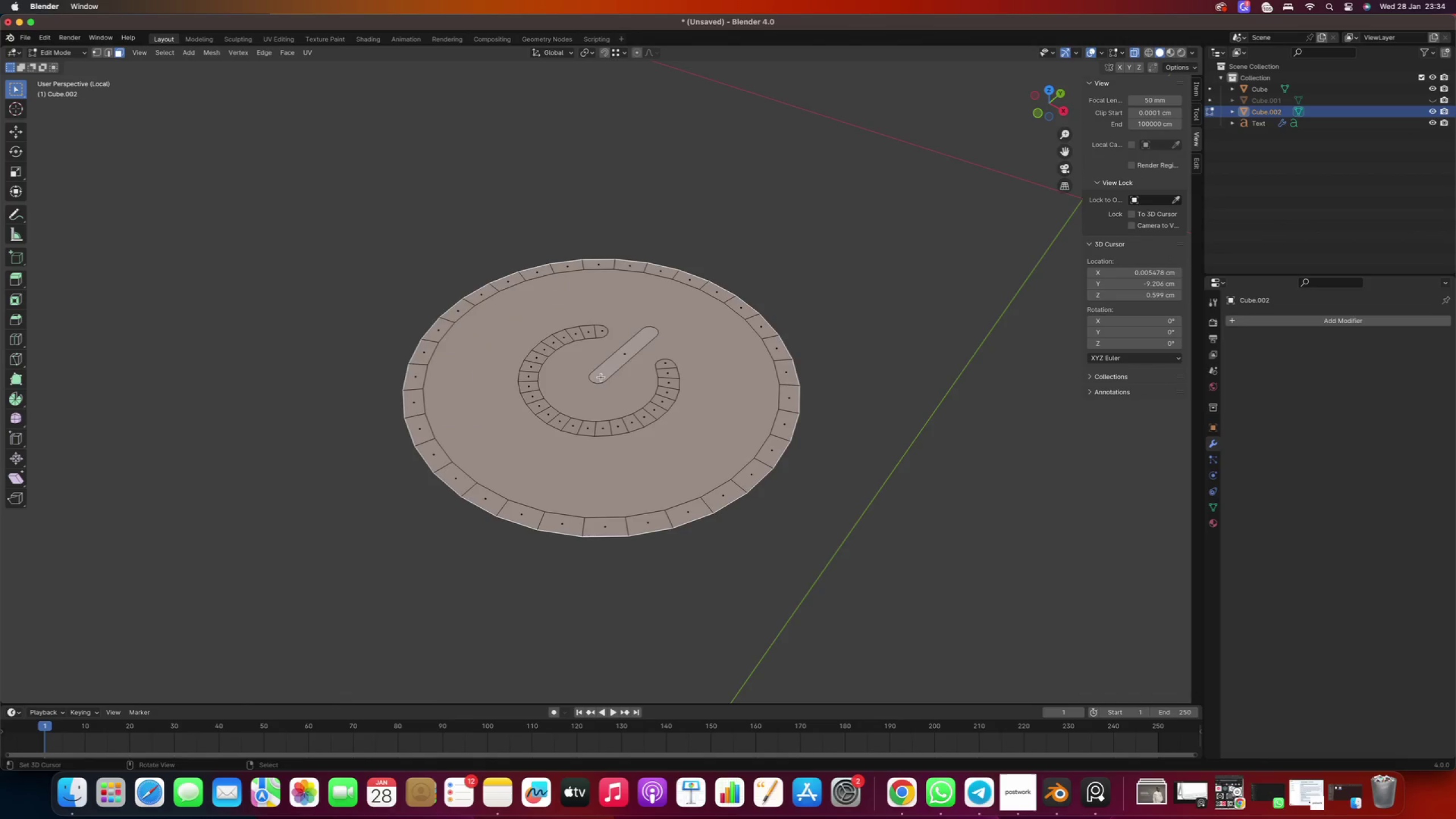 
key(Delete)
 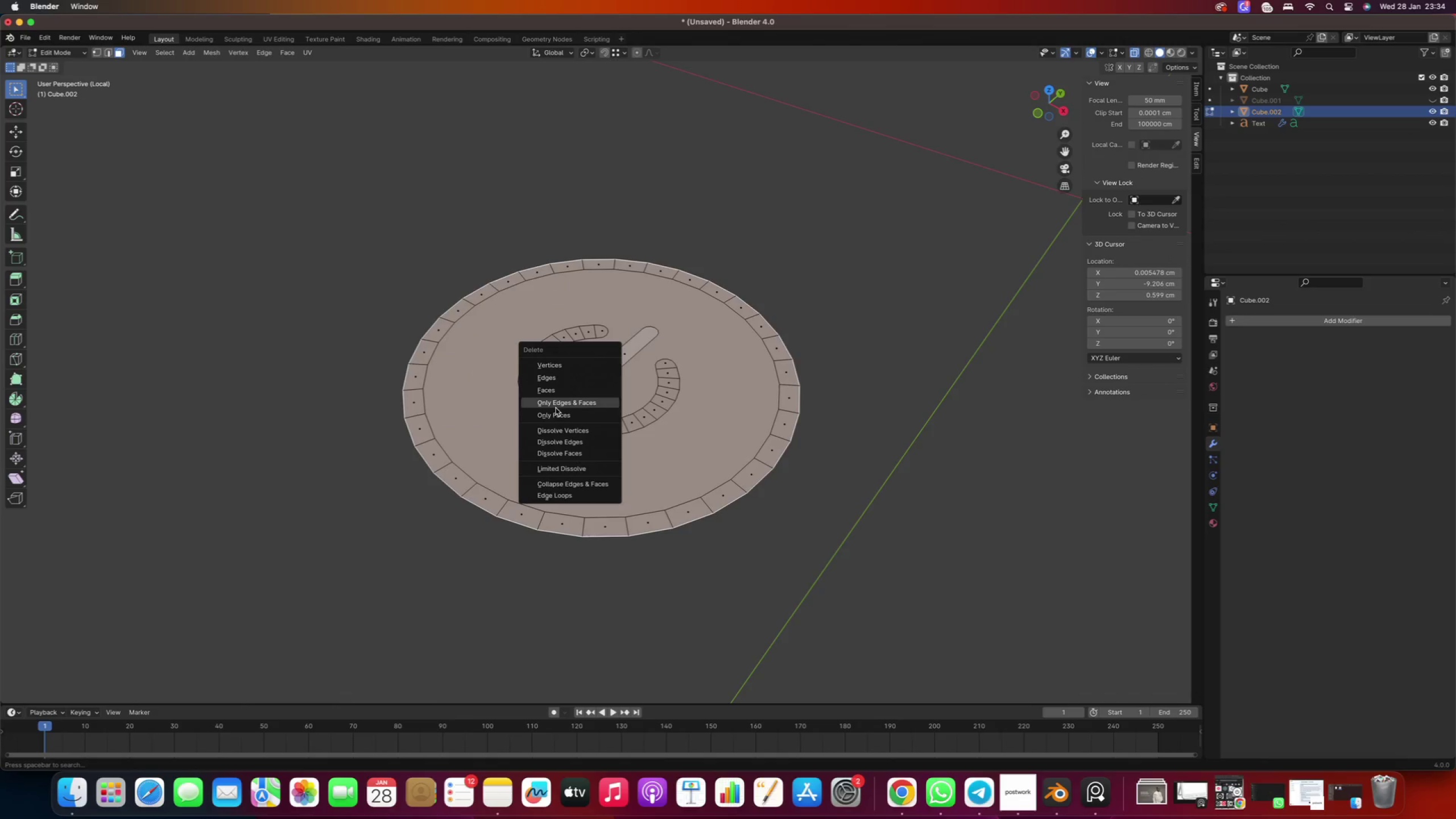 
left_click([560, 413])
 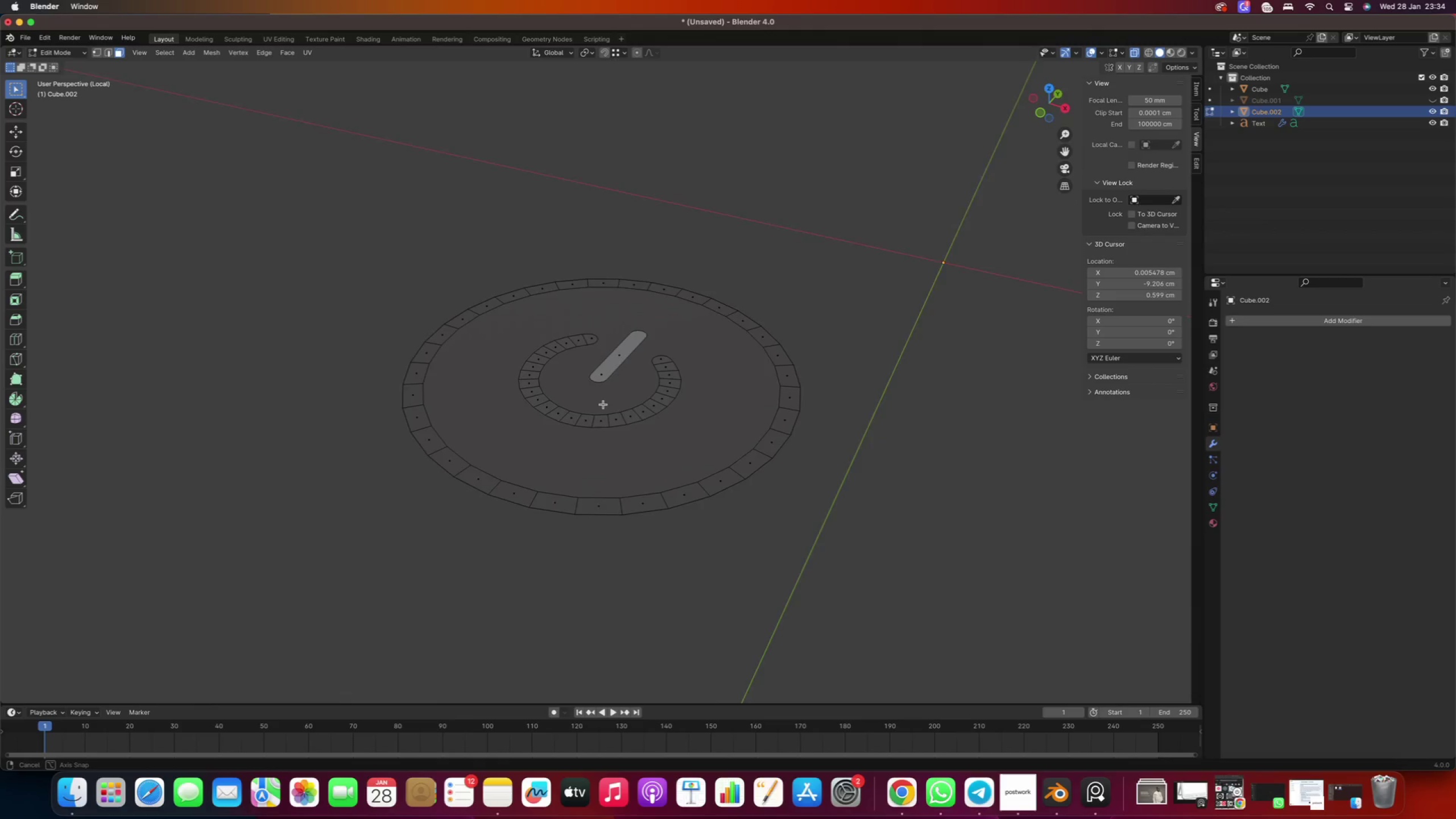 
scroll: coordinate [606, 403], scroll_direction: down, amount: 1.0
 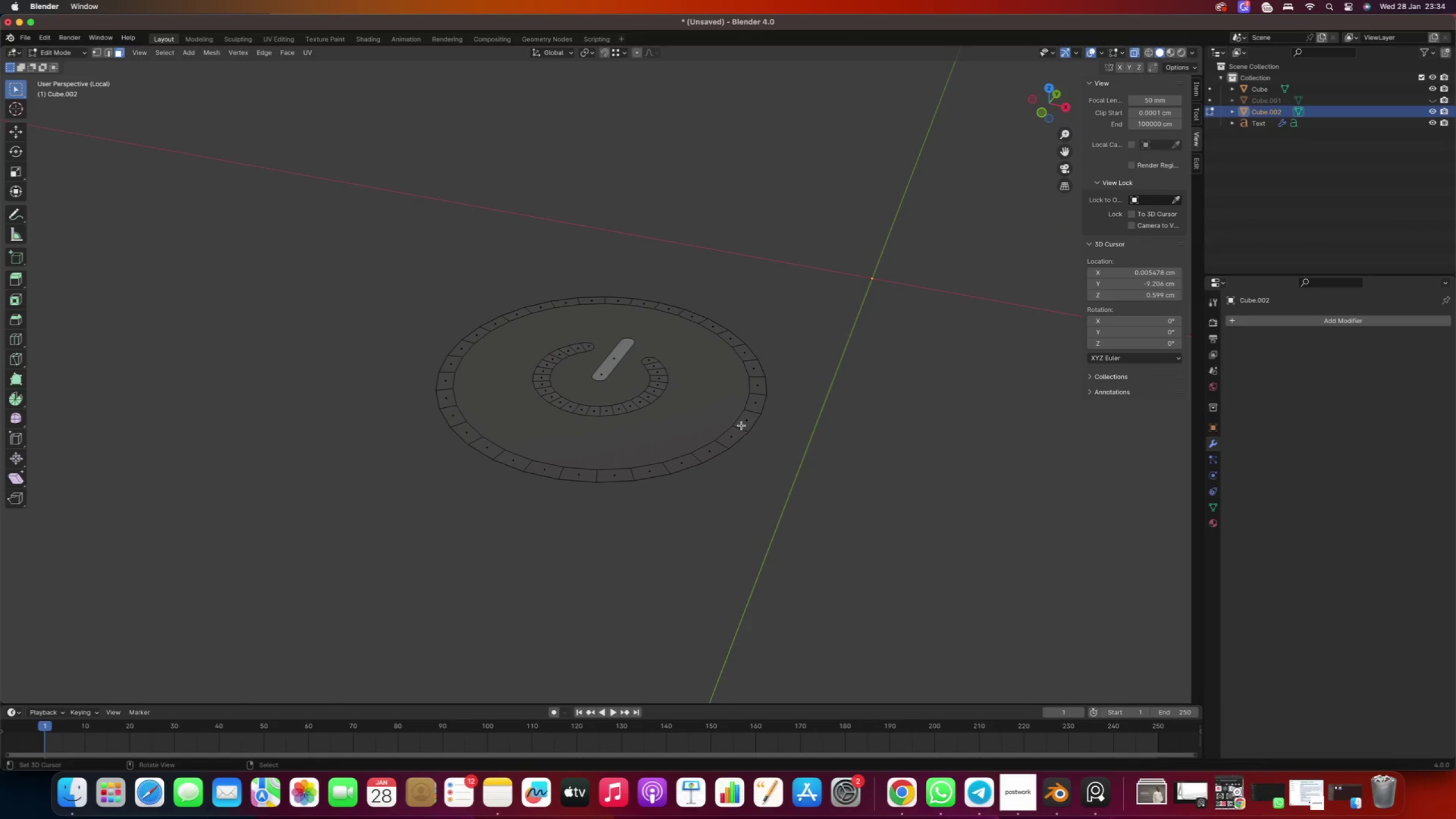 
right_click([745, 421])
 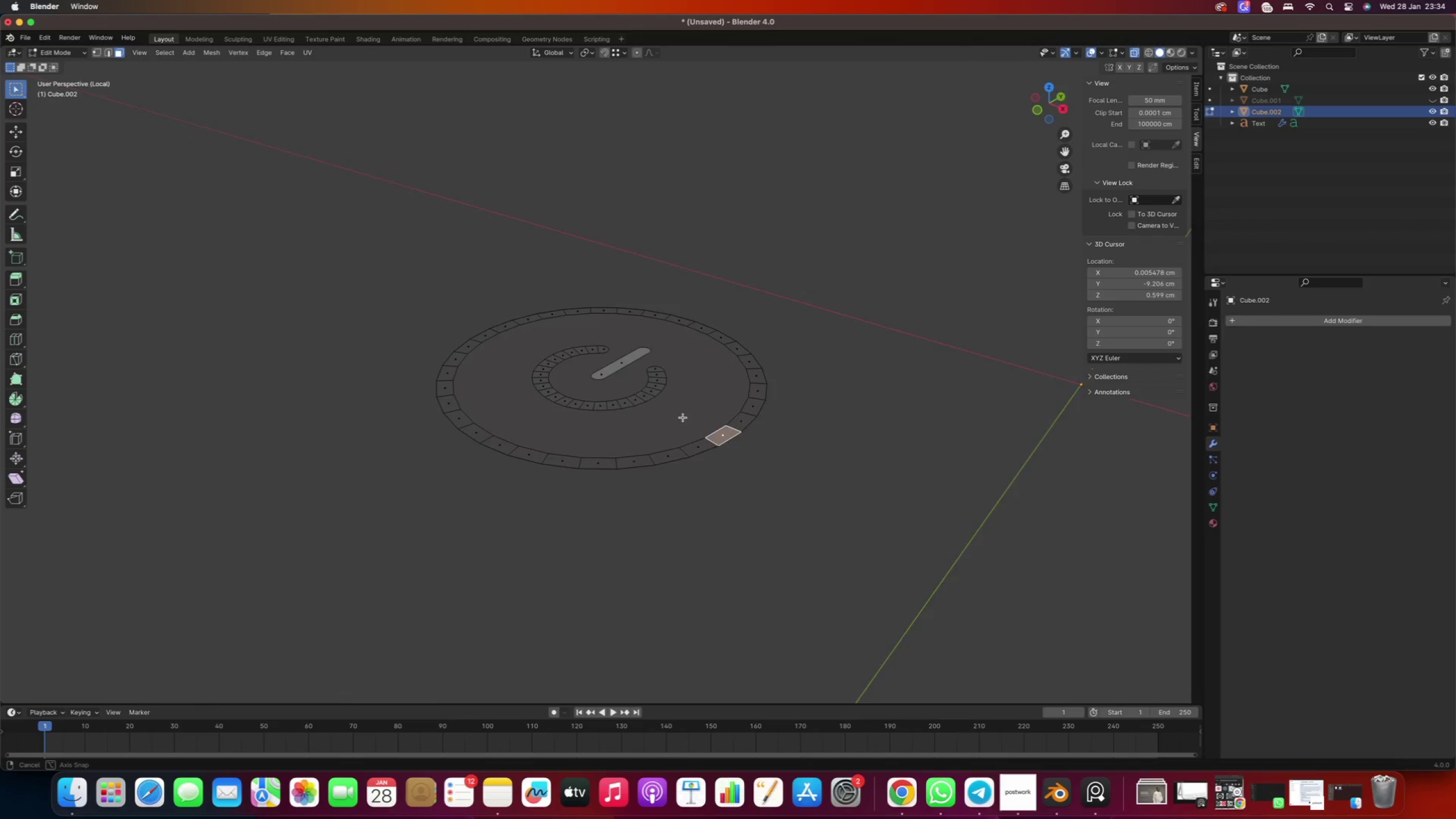 
scroll: coordinate [675, 404], scroll_direction: up, amount: 1.0
 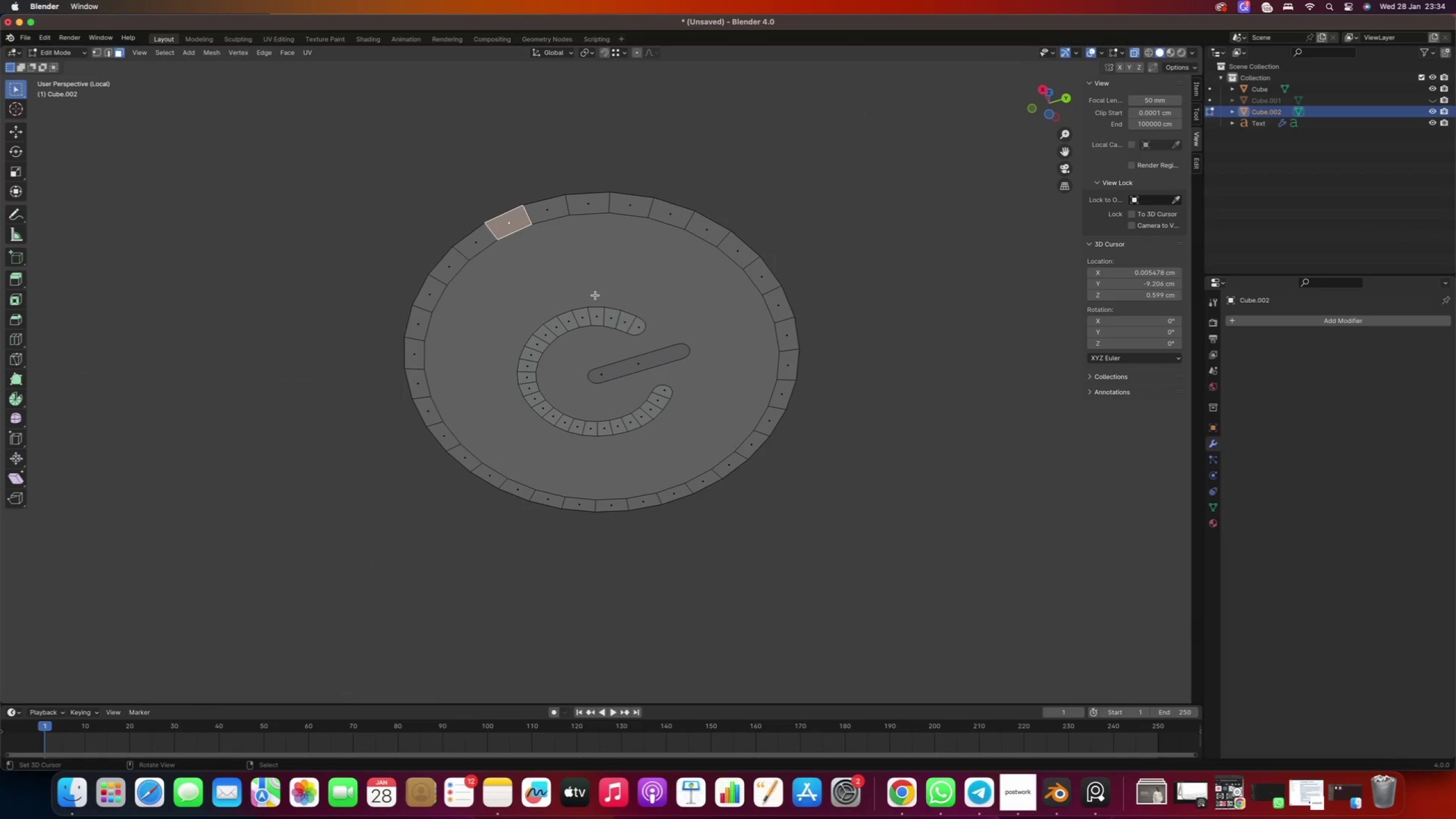 
right_click([604, 383])
 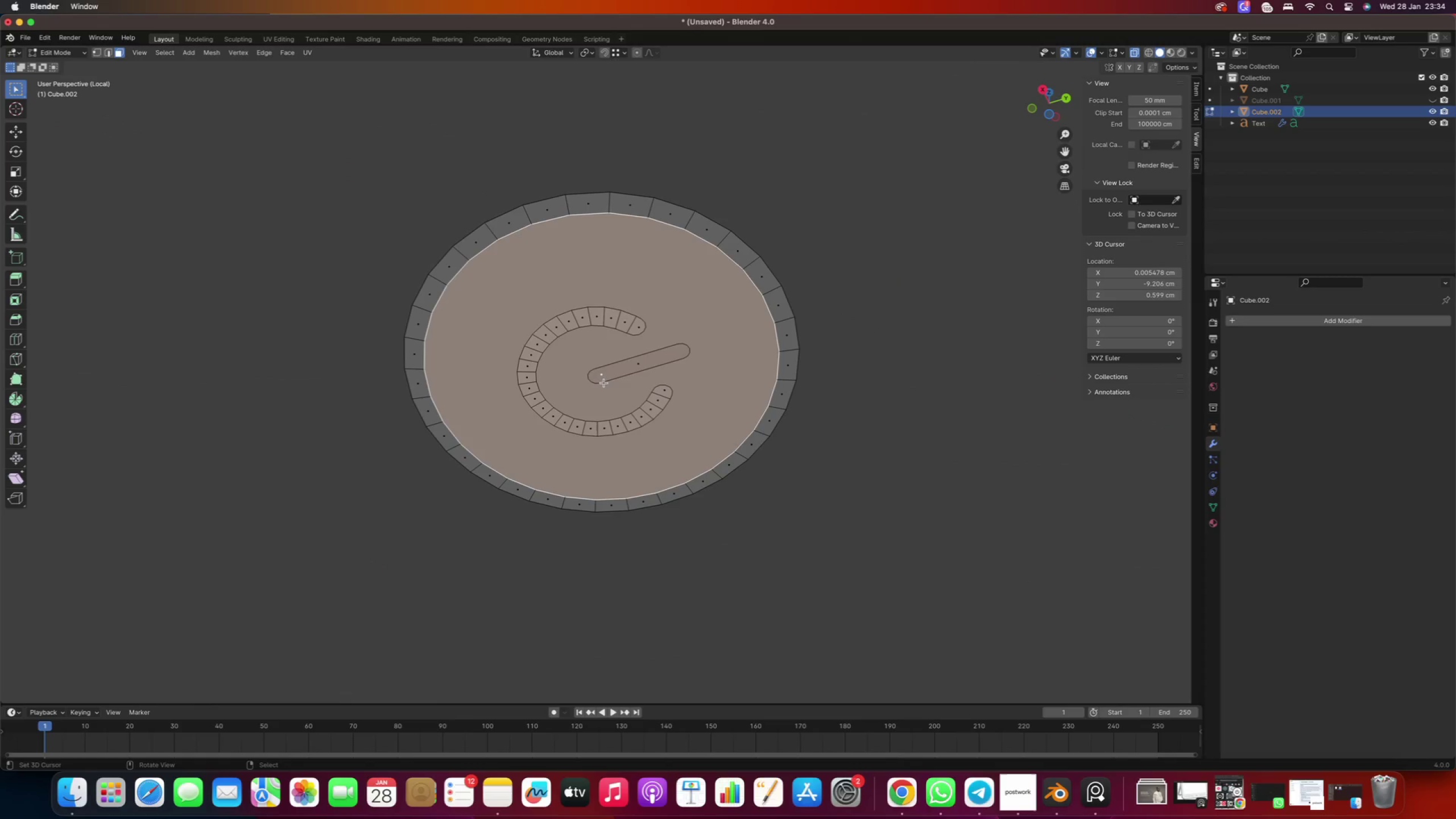 
key(Delete)
 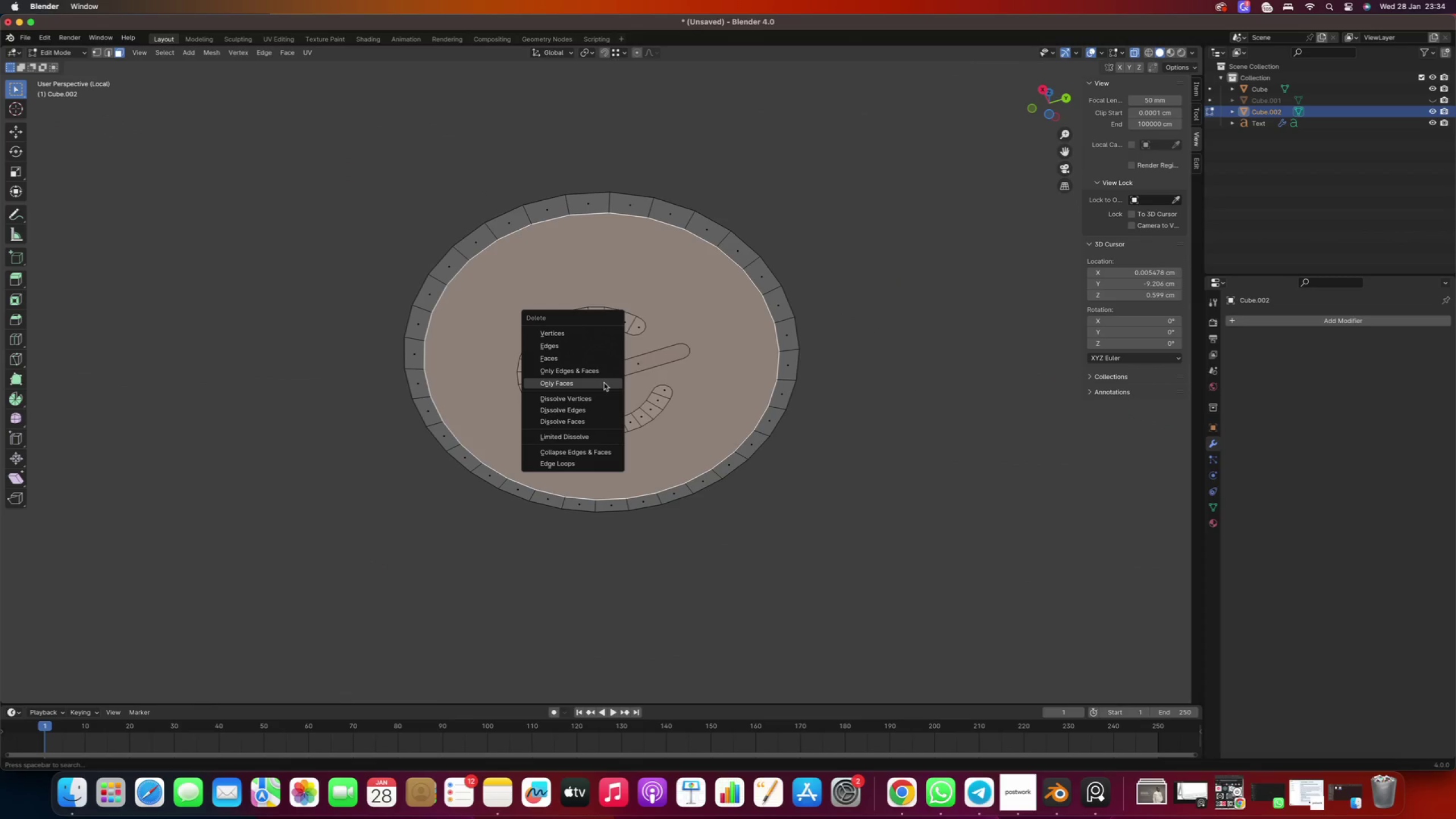 
left_click([604, 383])
 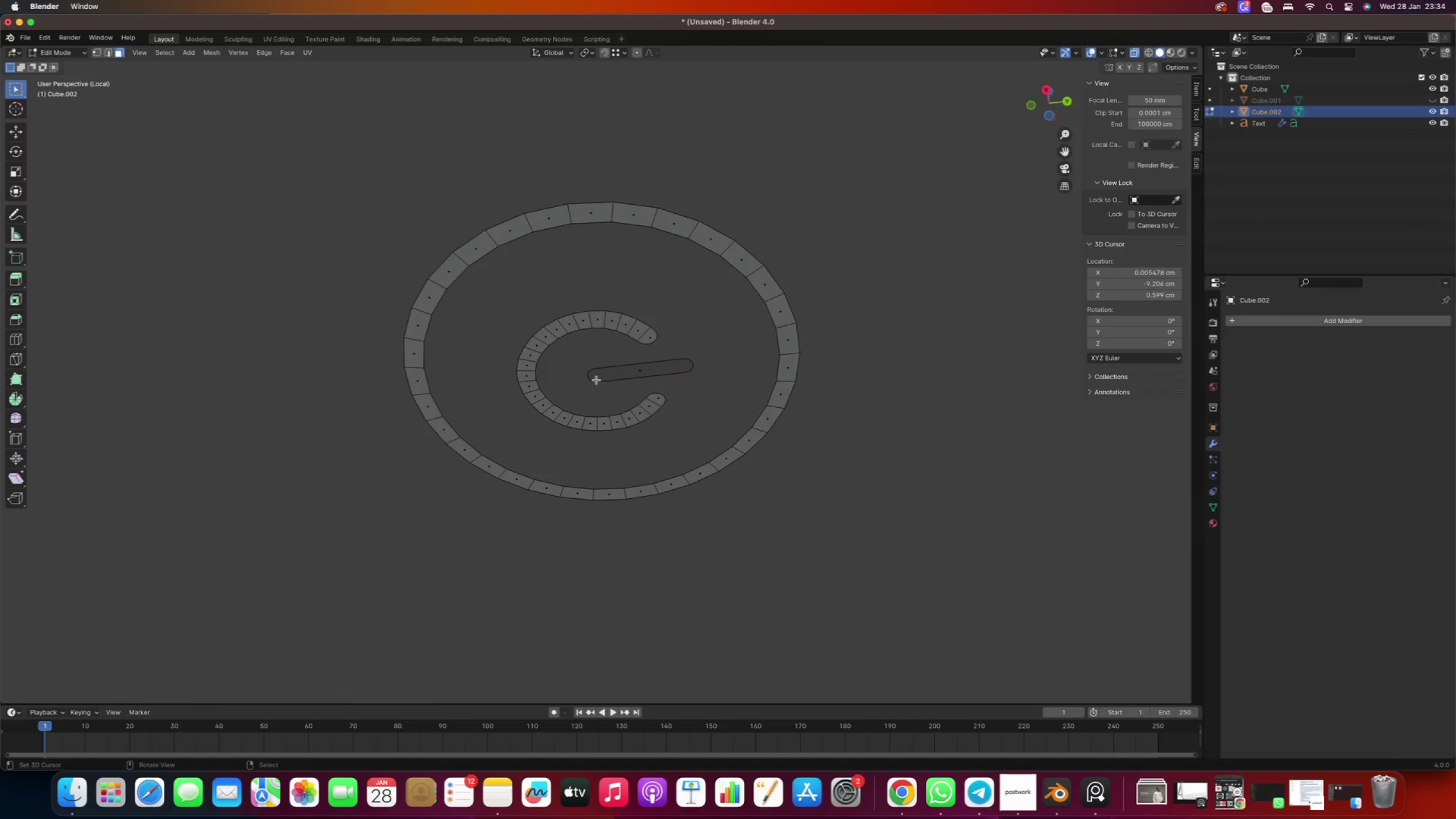 
wait(5.16)
 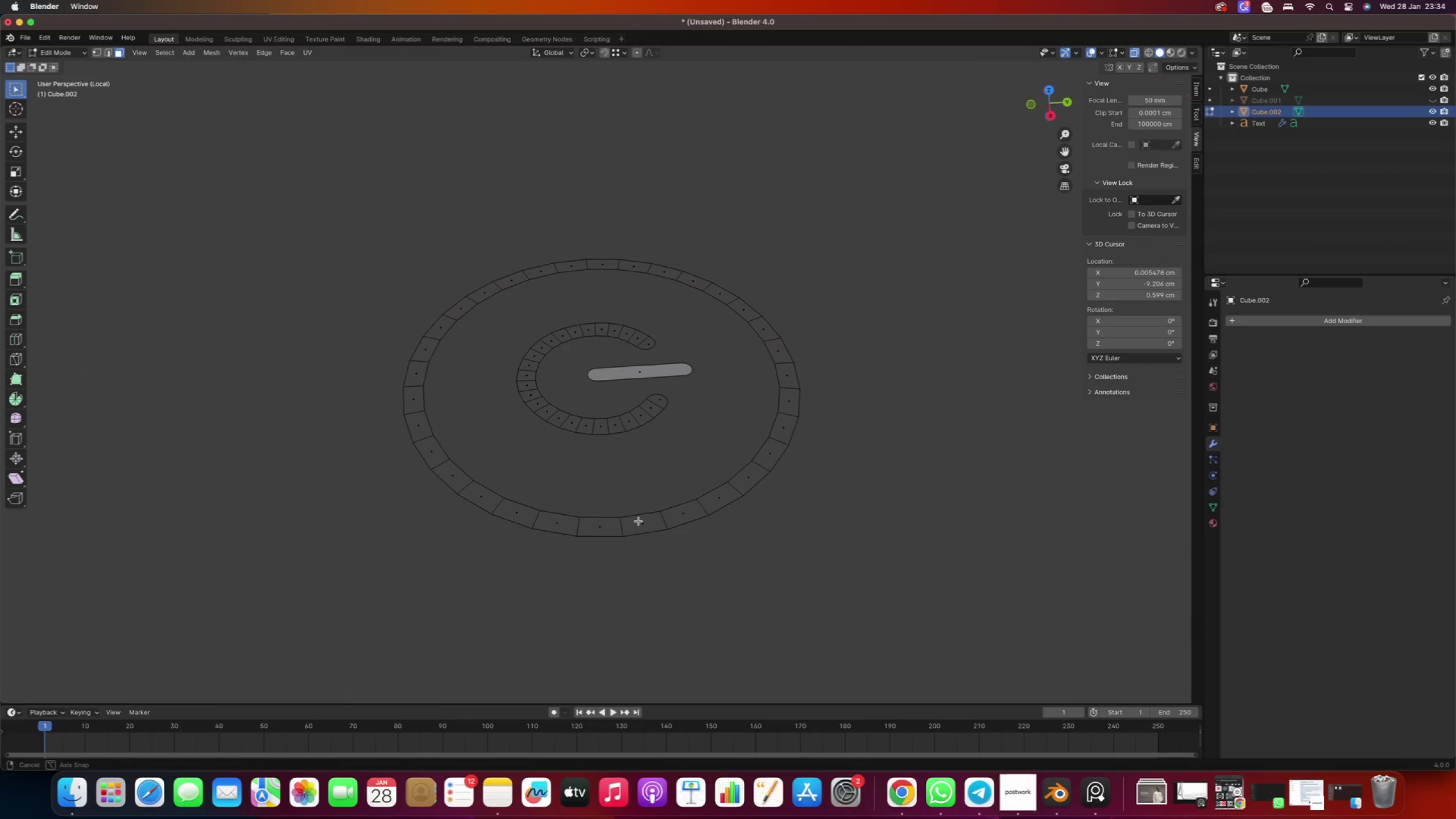 
type(llr)
 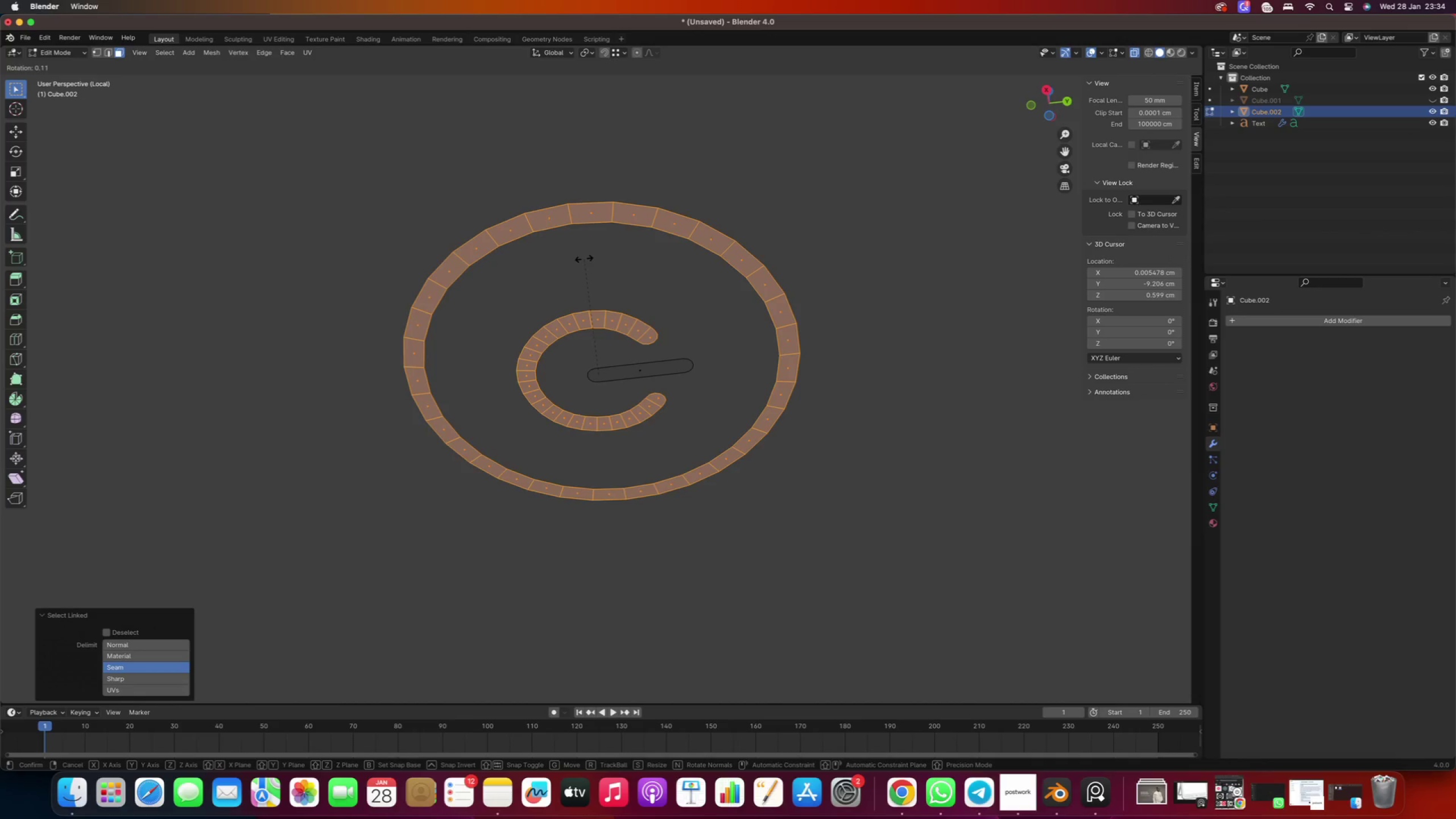 
type(y180)
 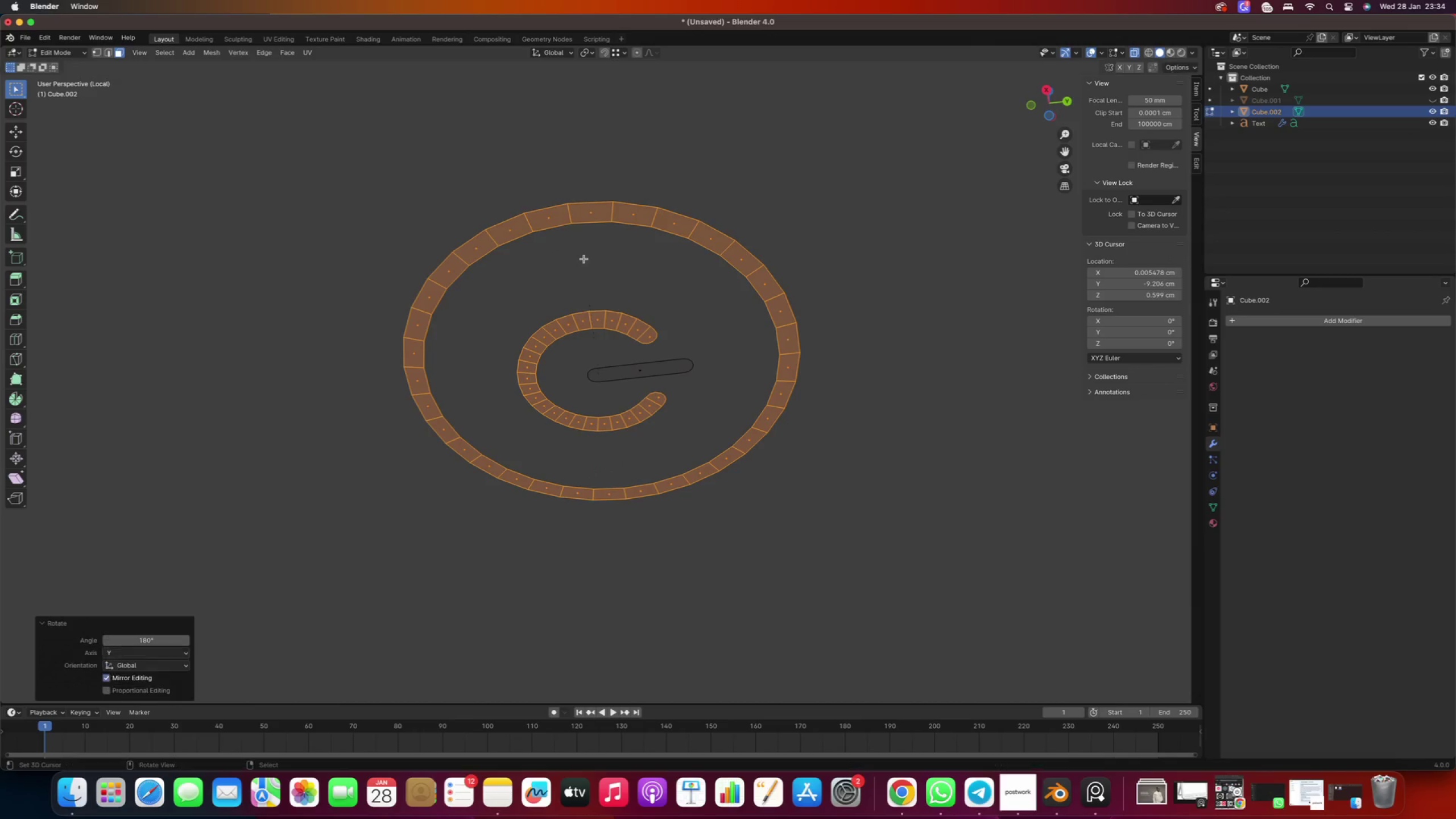 
key(Enter)
 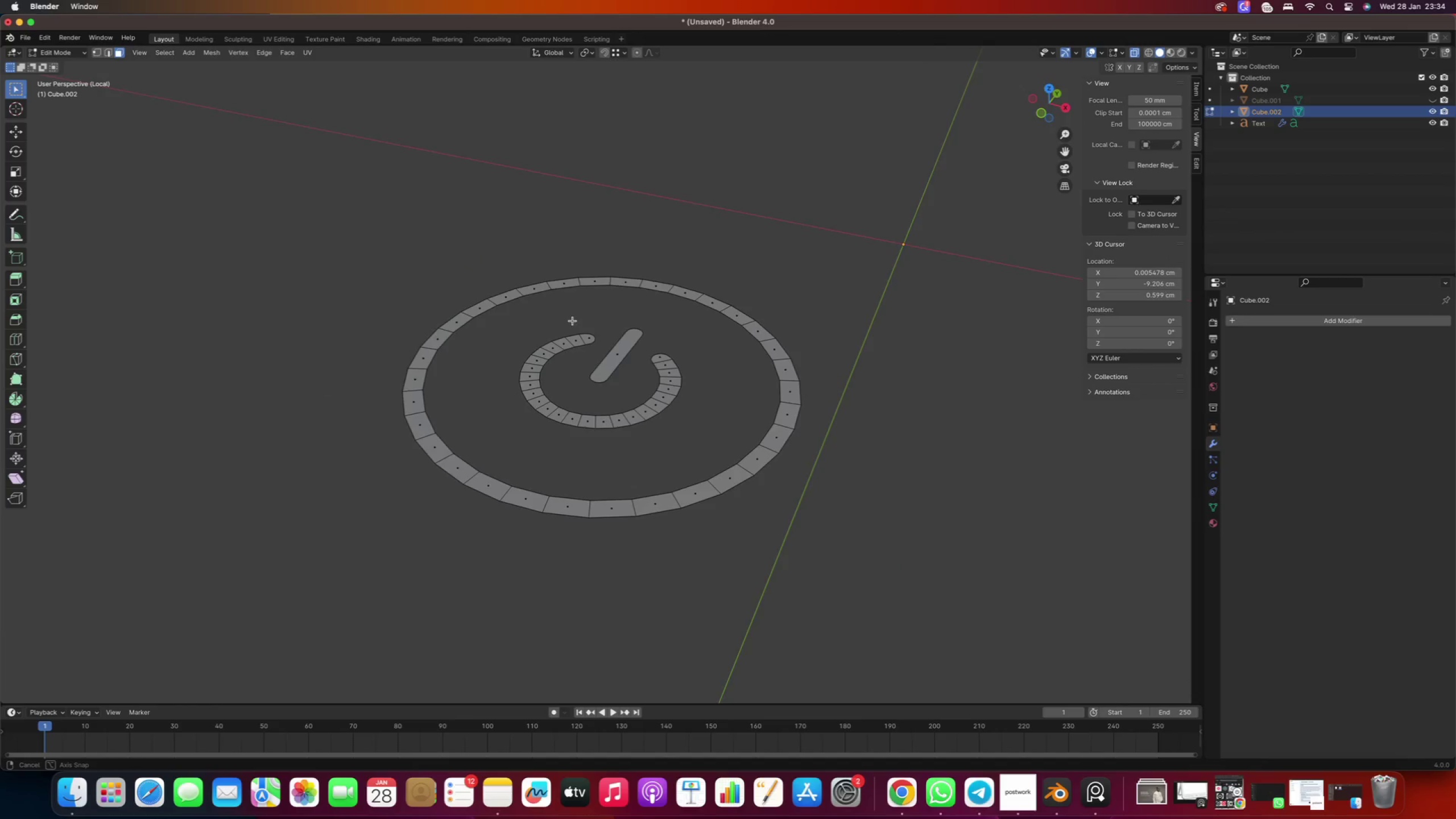 
key(Tab)
 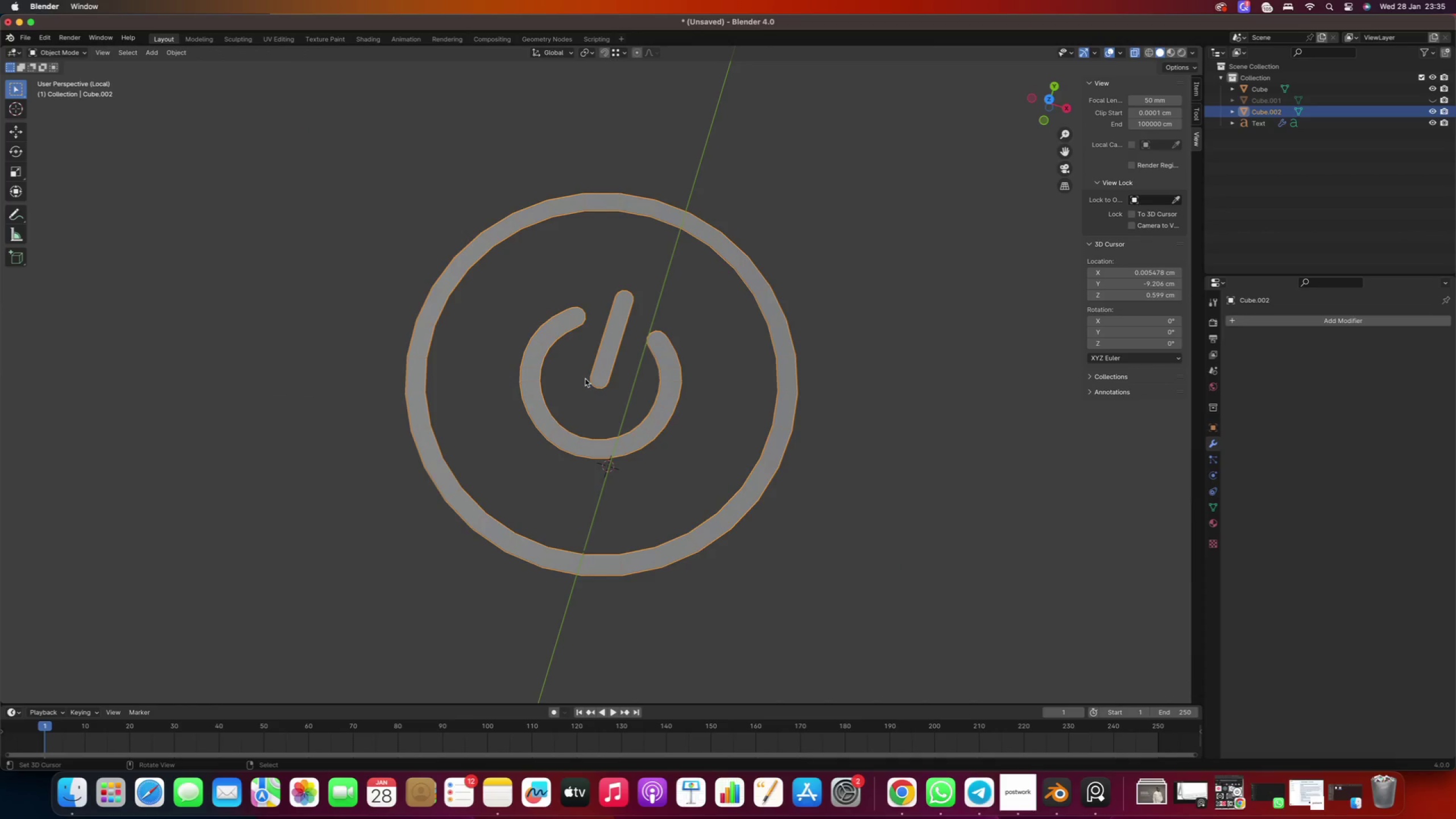 
scroll: coordinate [574, 366], scroll_direction: down, amount: 1.0
 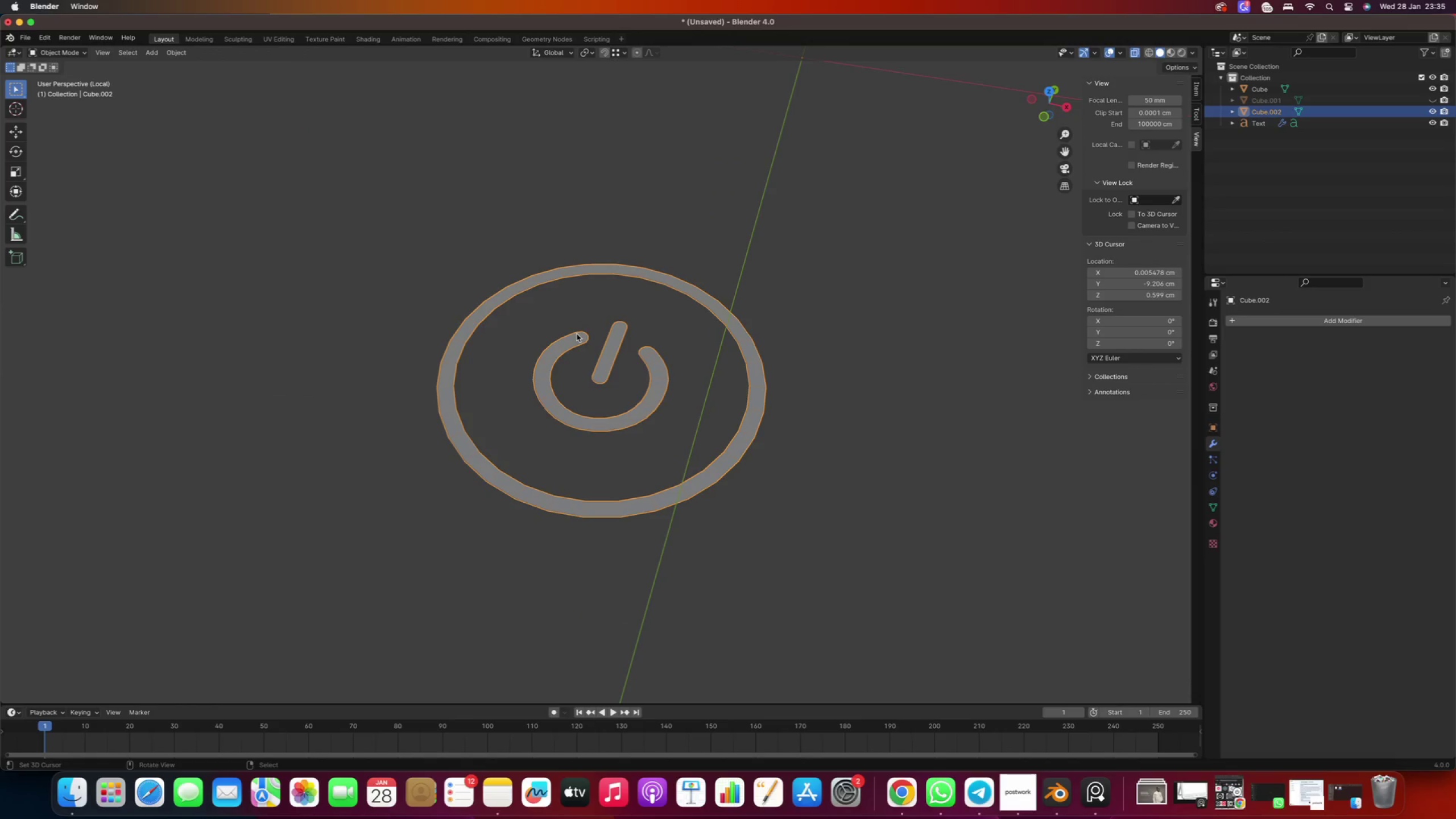 
key(Control+1)
 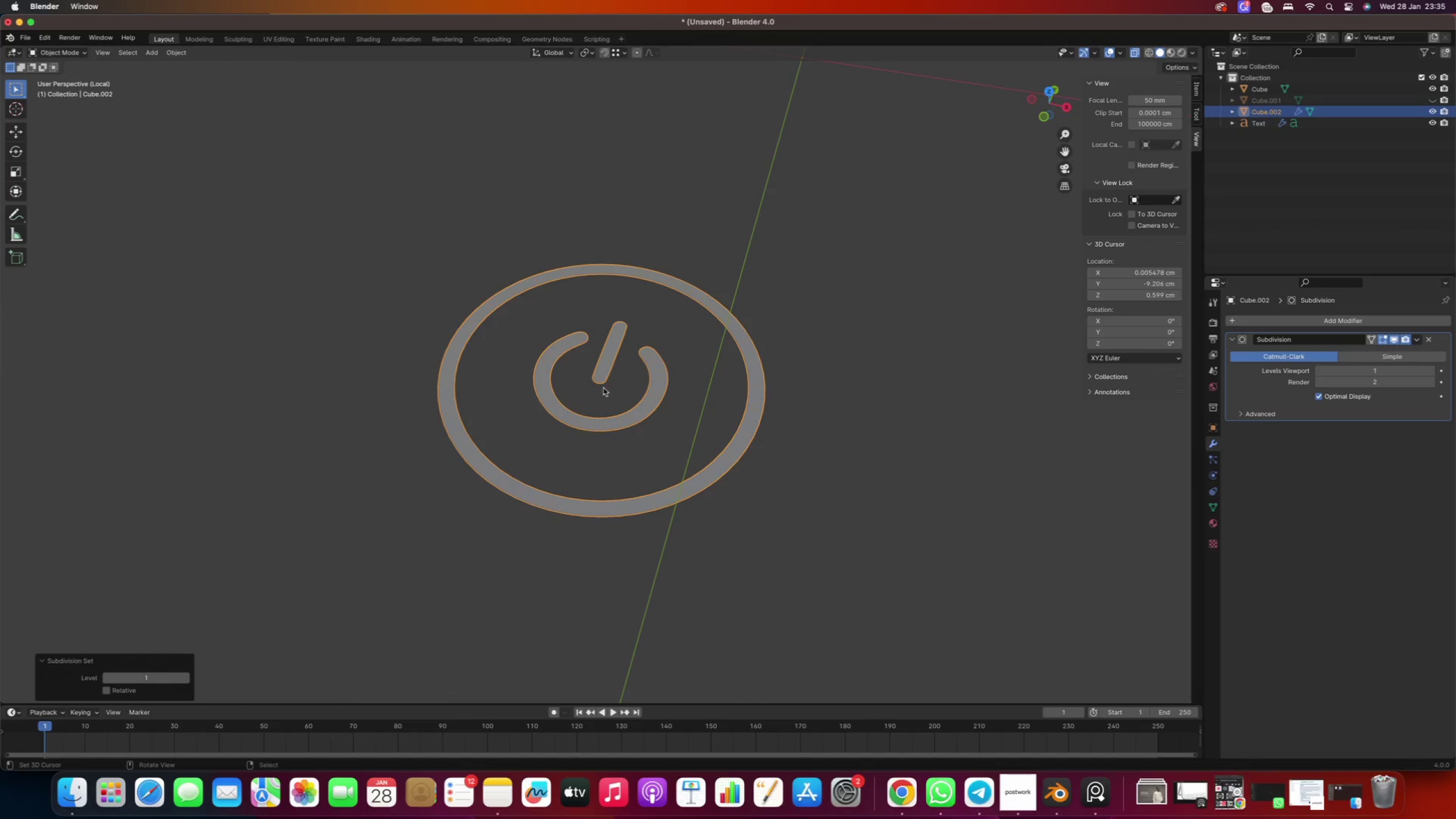 
scroll: coordinate [569, 366], scroll_direction: up, amount: 7.0
 